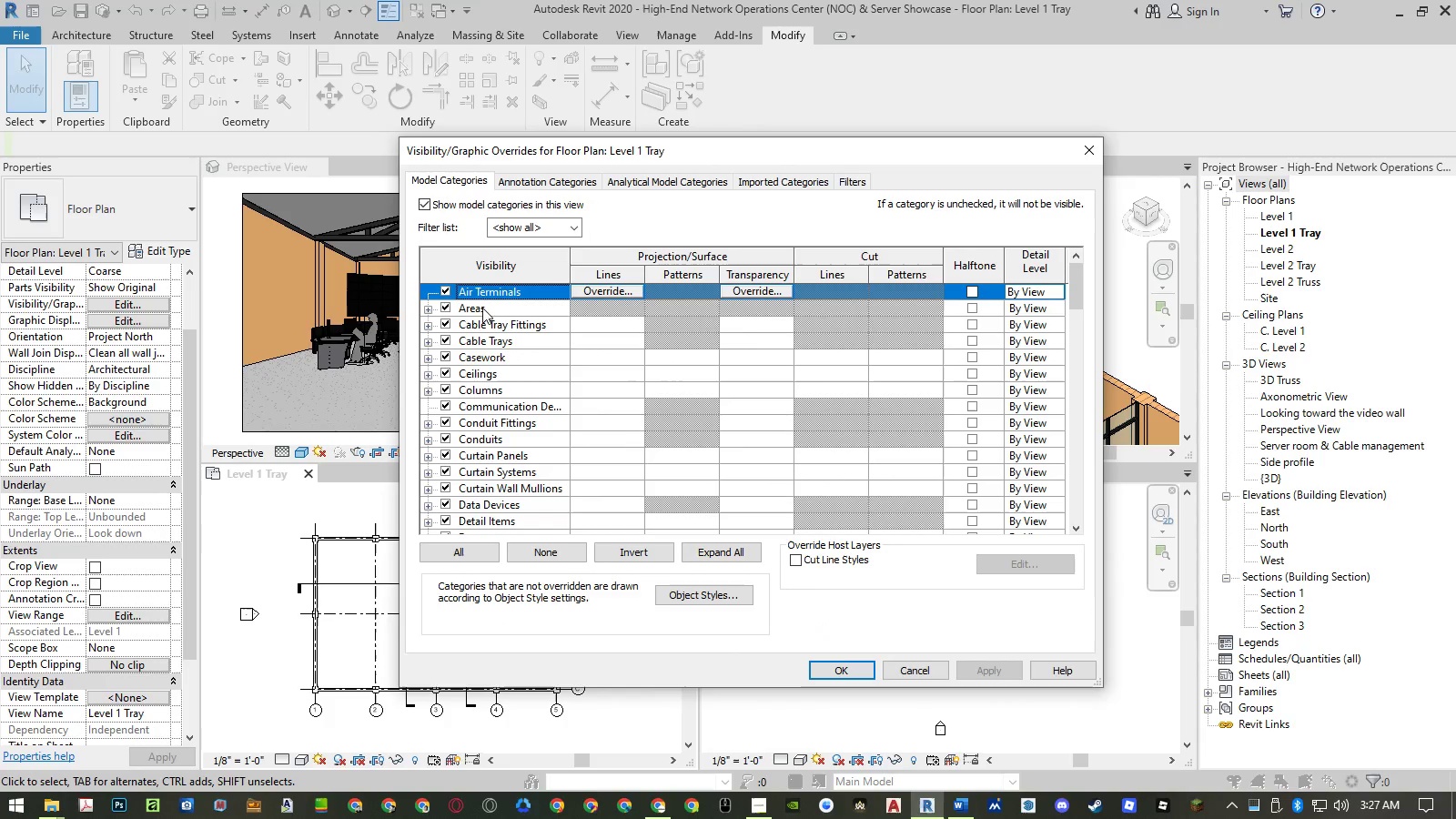 
left_click([484, 372])
 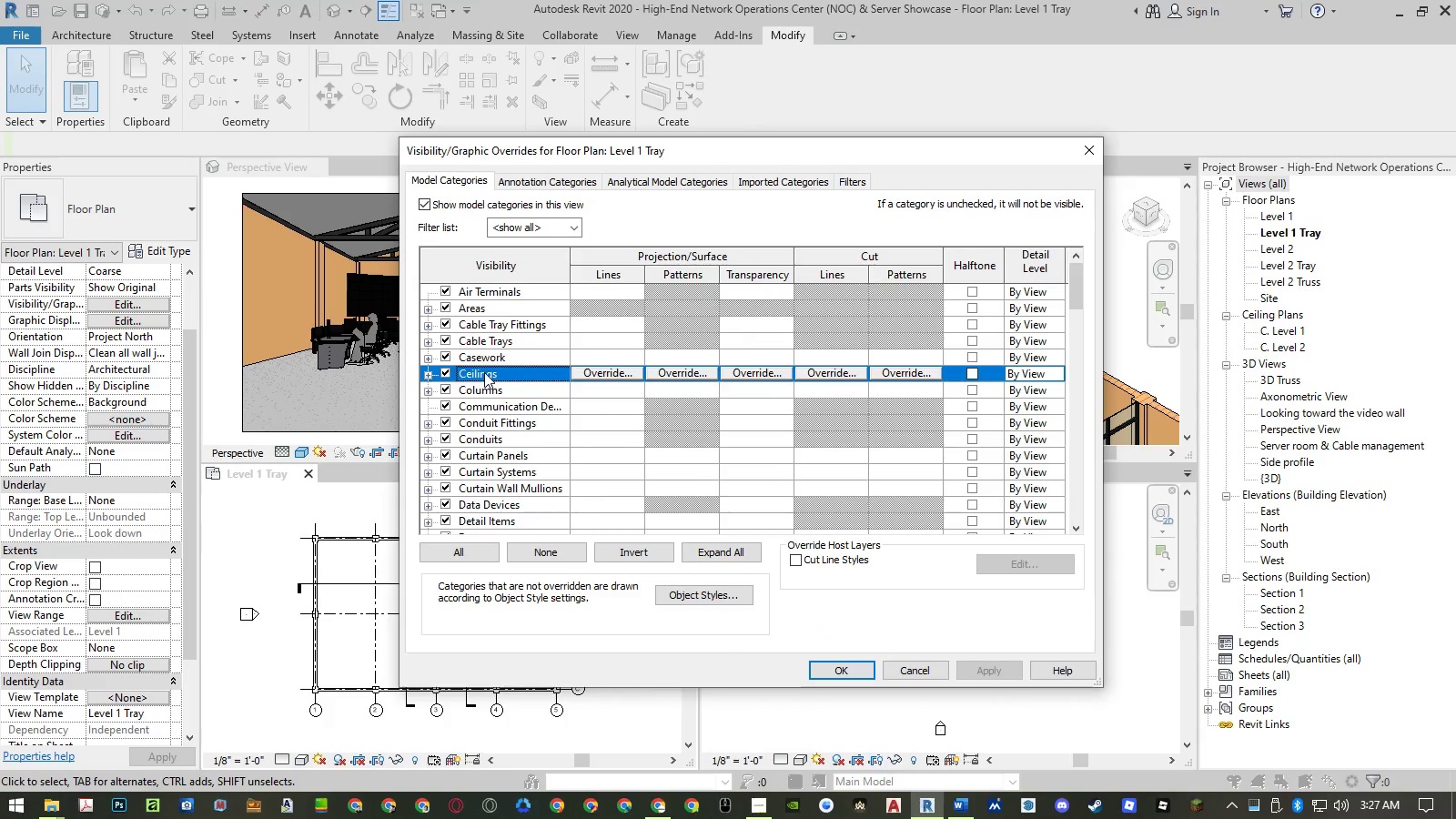 
type(gr)
 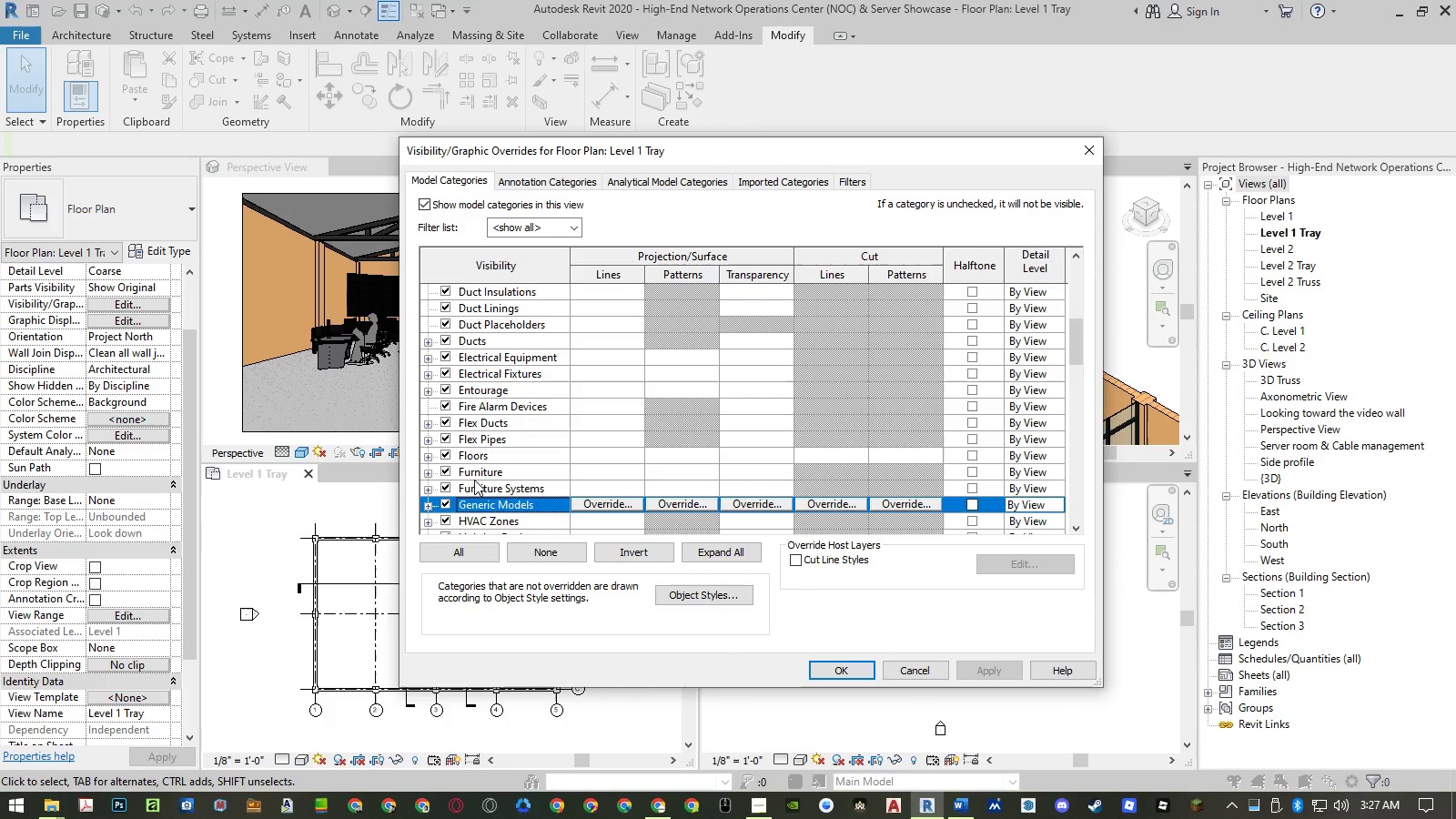 
scroll: coordinate [474, 480], scroll_direction: down, amount: 2.0
 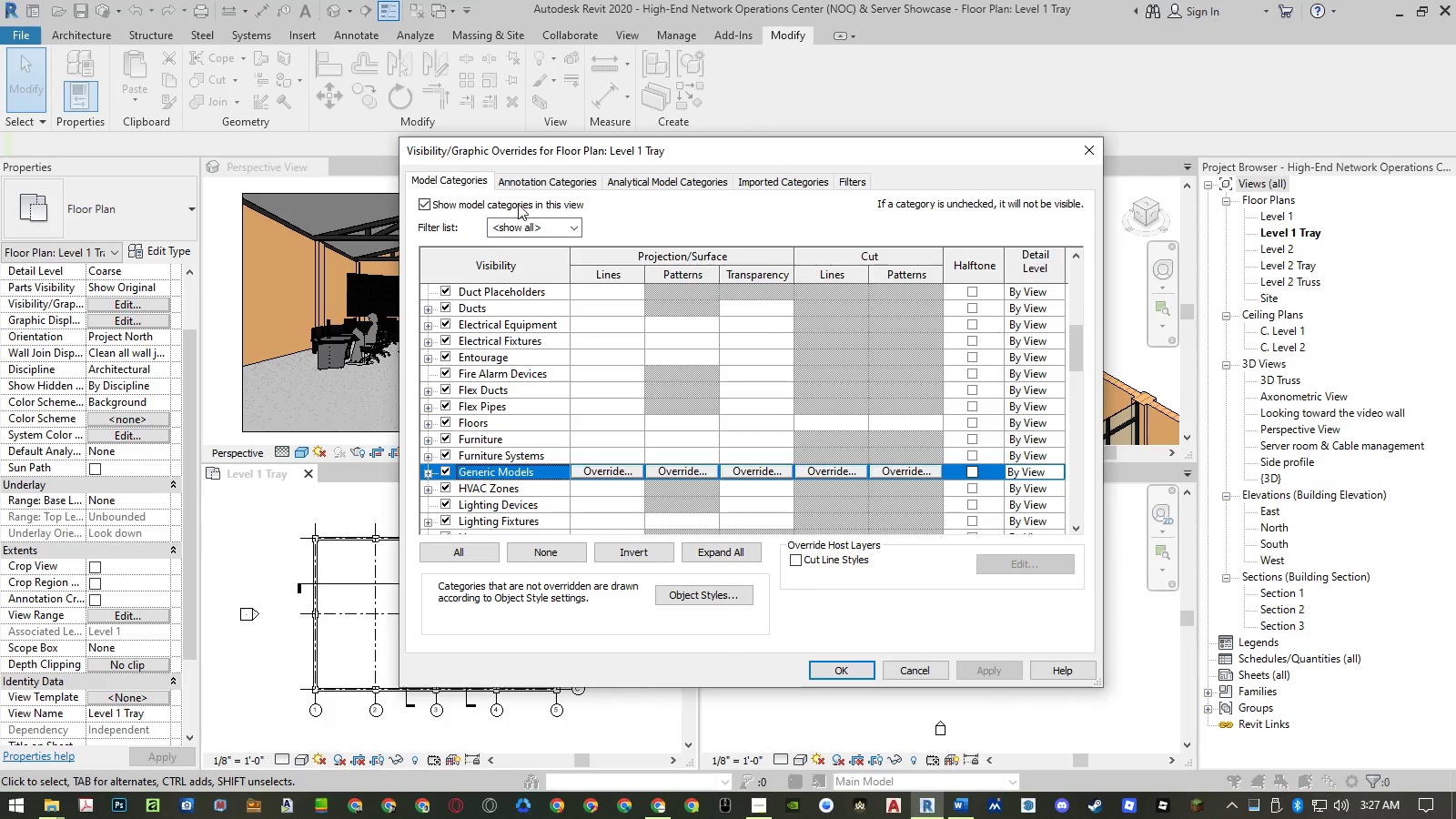 
left_click([521, 184])
 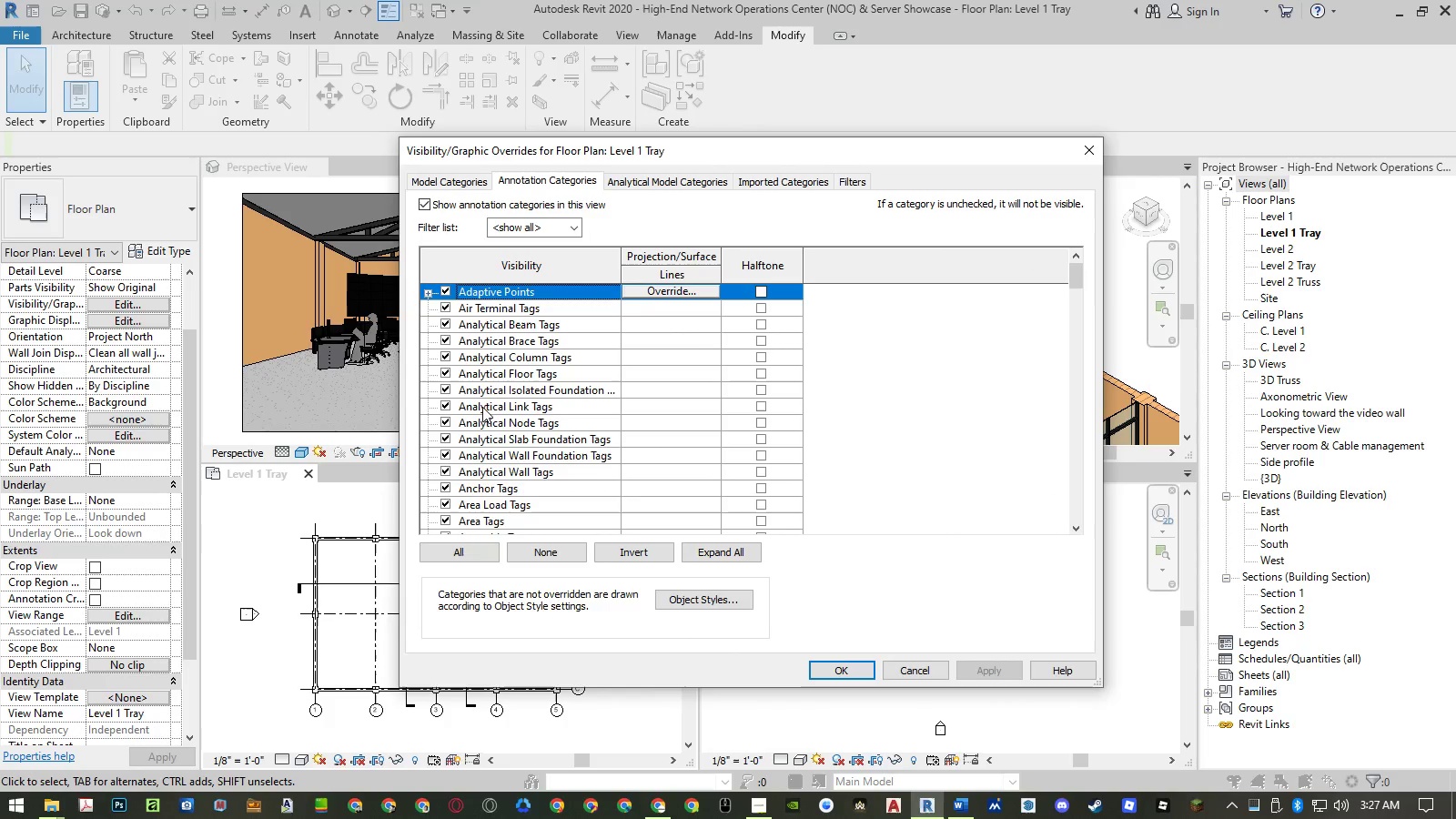 
left_click([482, 407])
 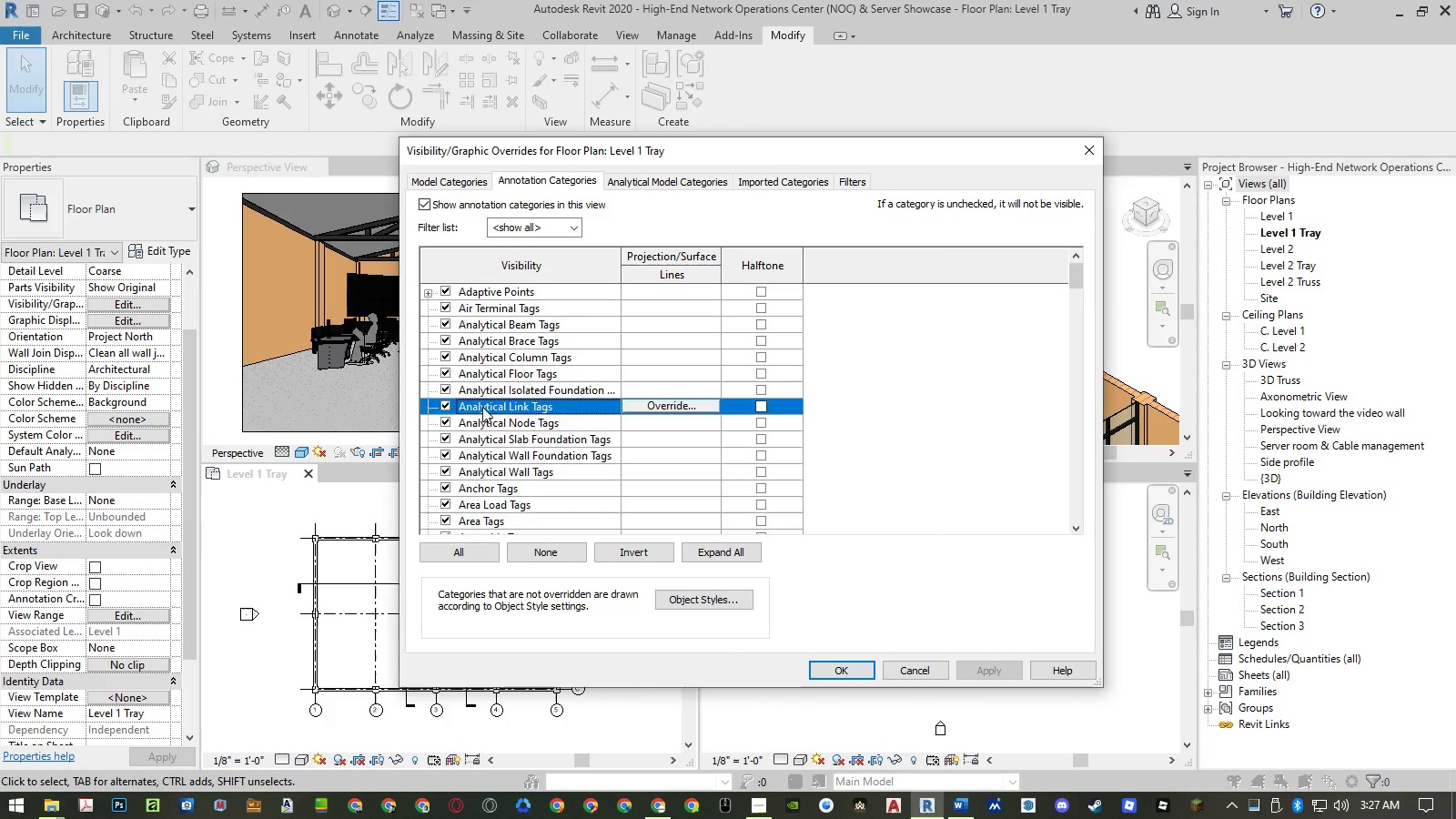 
type(gr)
 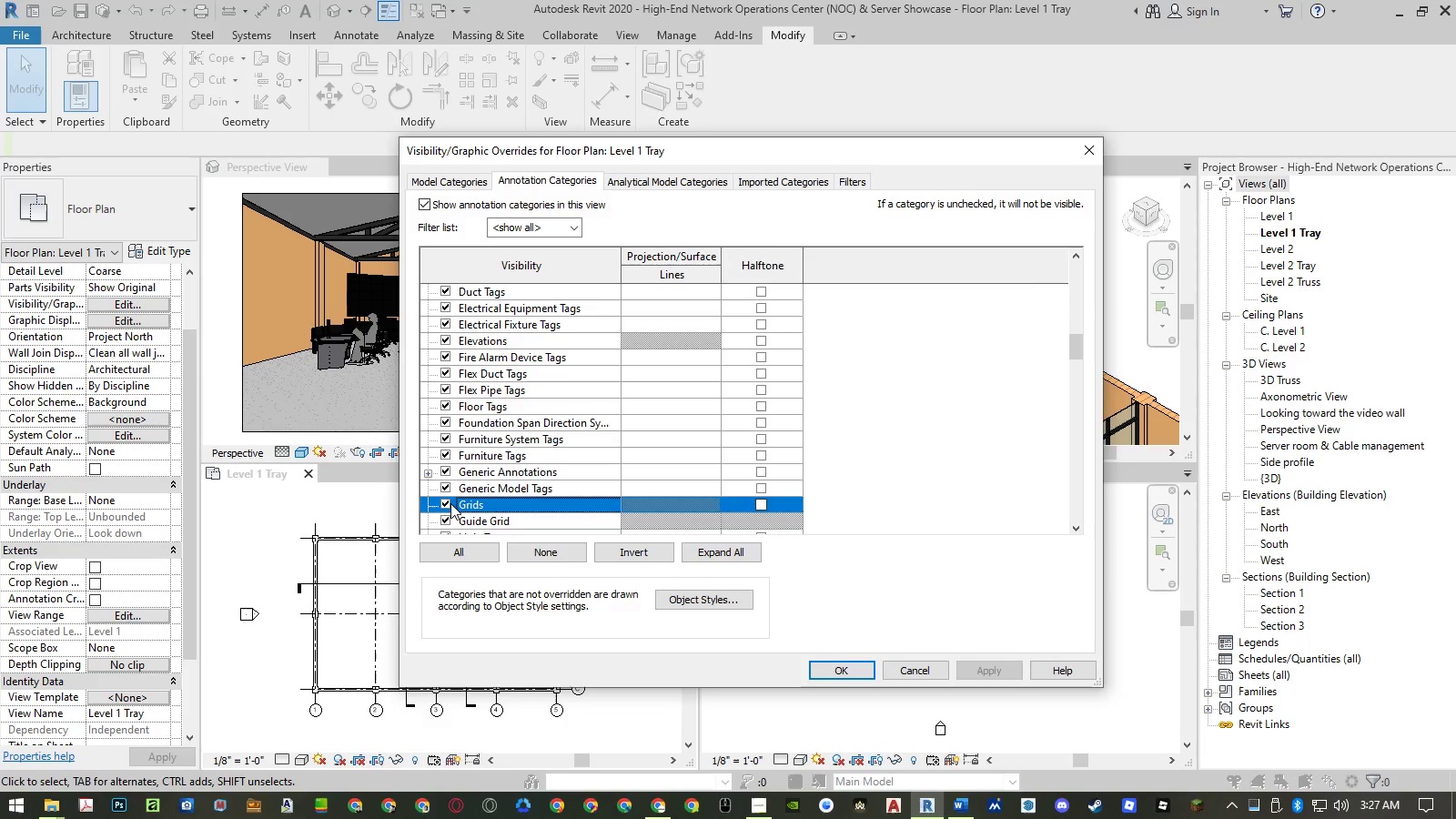 
left_click([441, 501])
 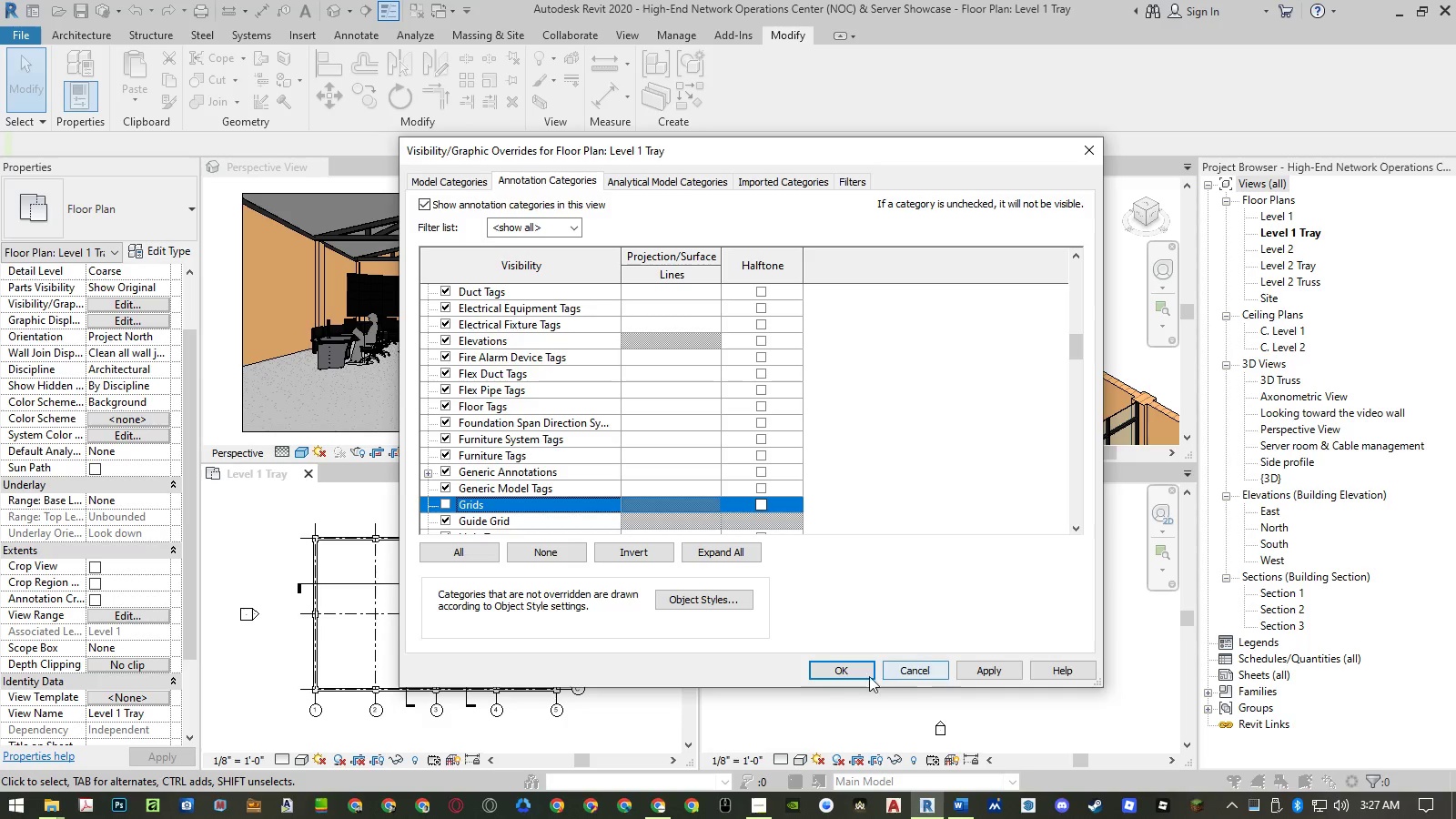 
left_click([843, 671])
 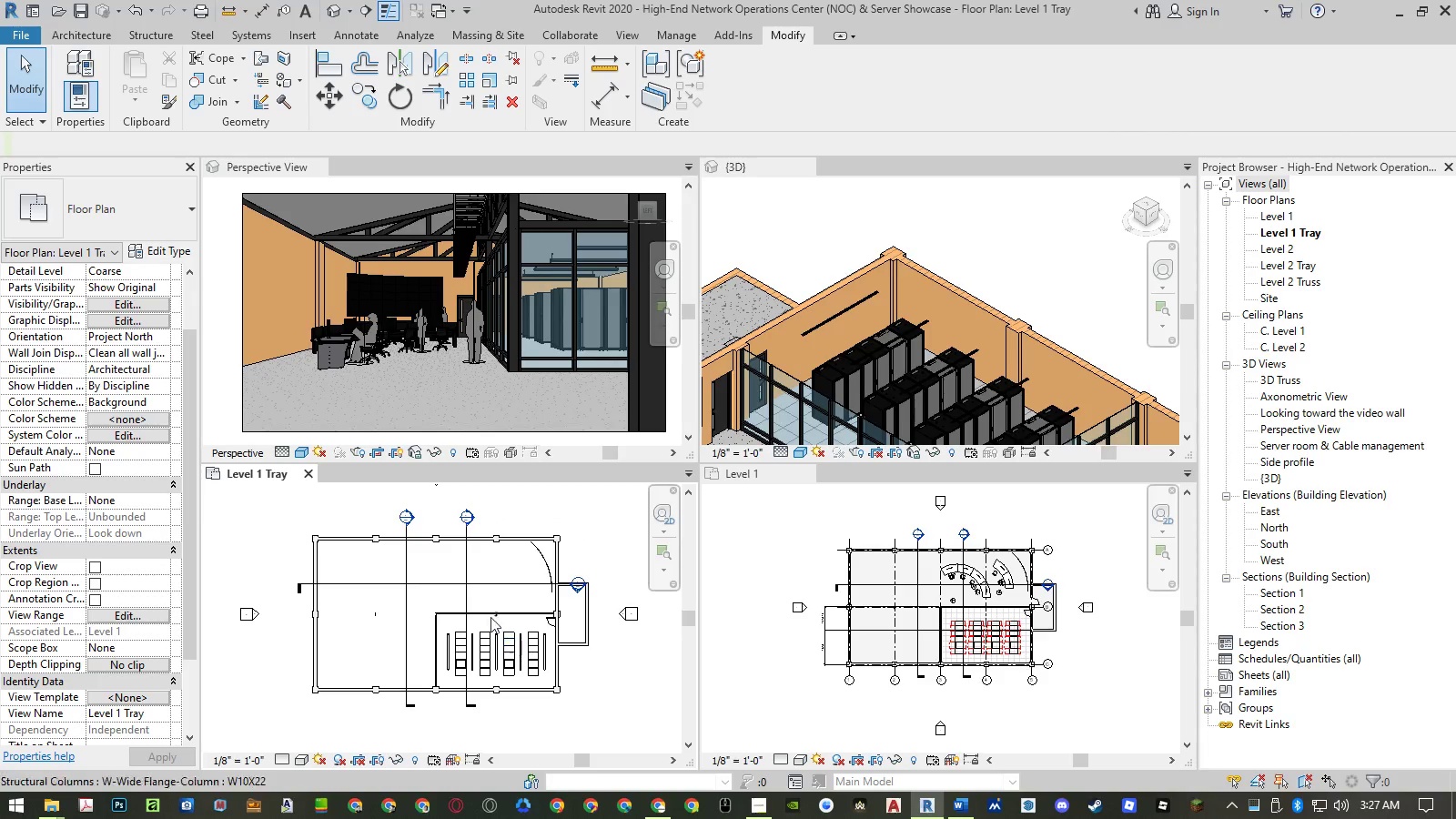 
left_click([469, 598])
 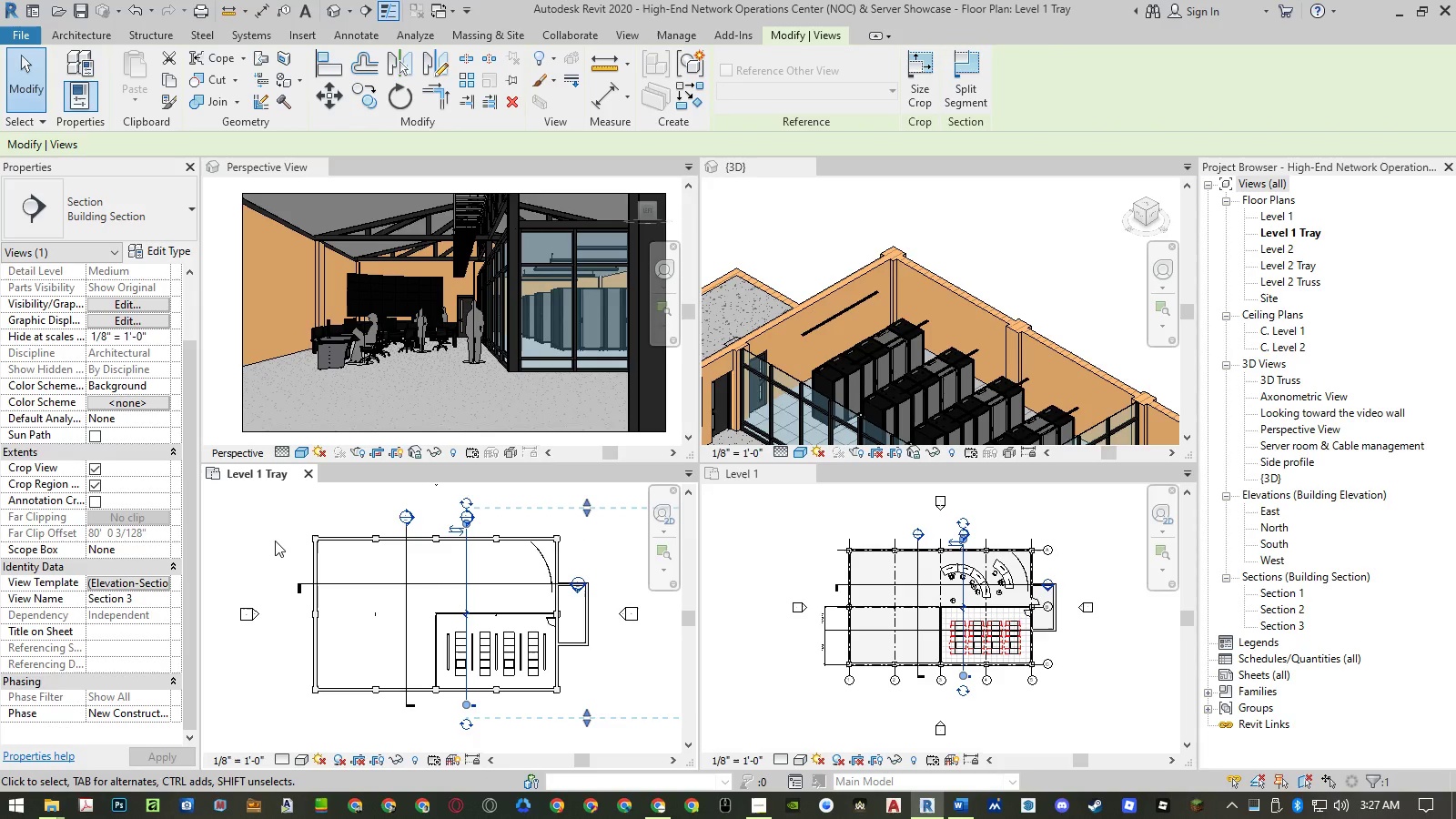 
left_click([275, 541])
 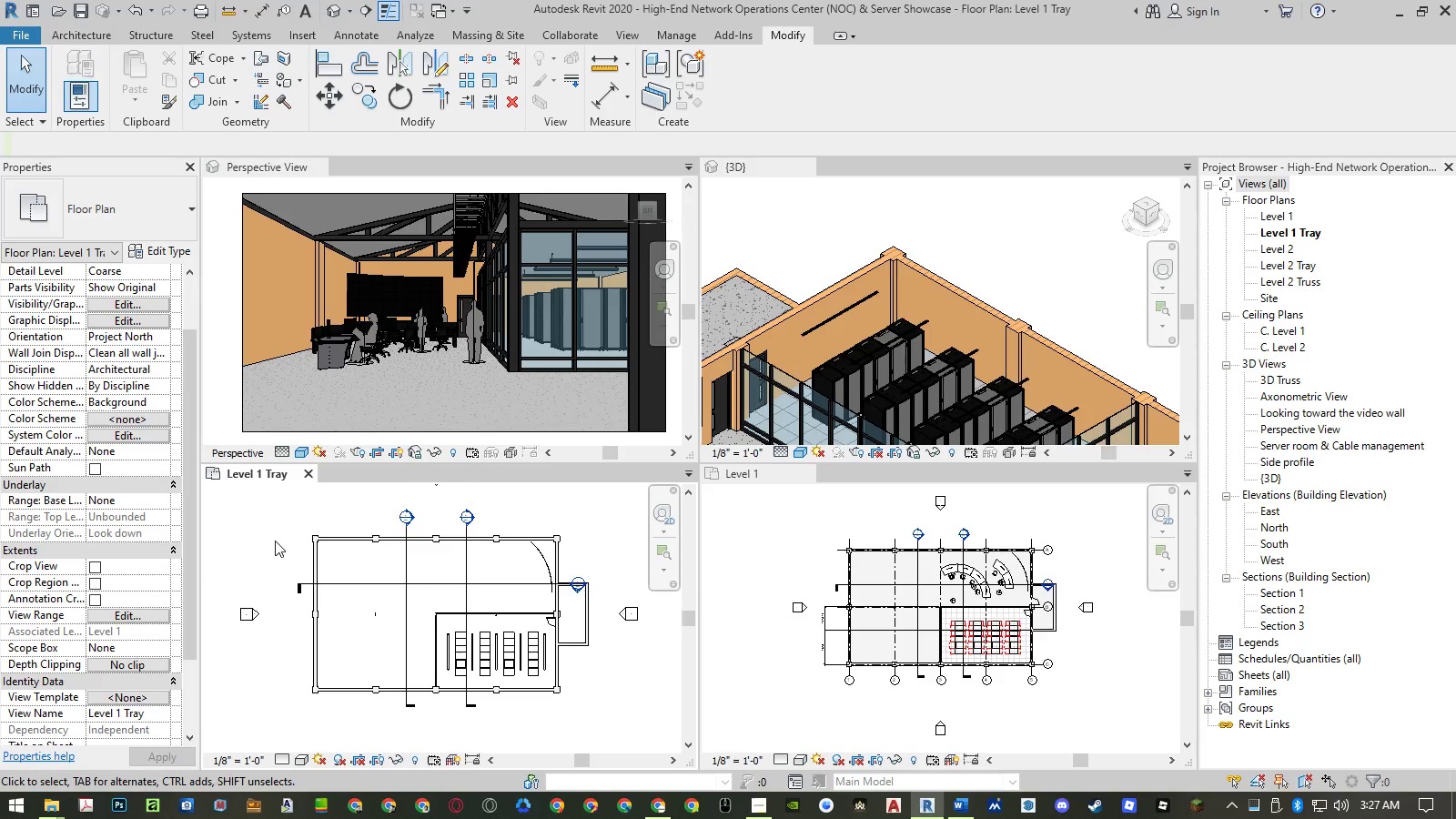 
key(Control+Z)
 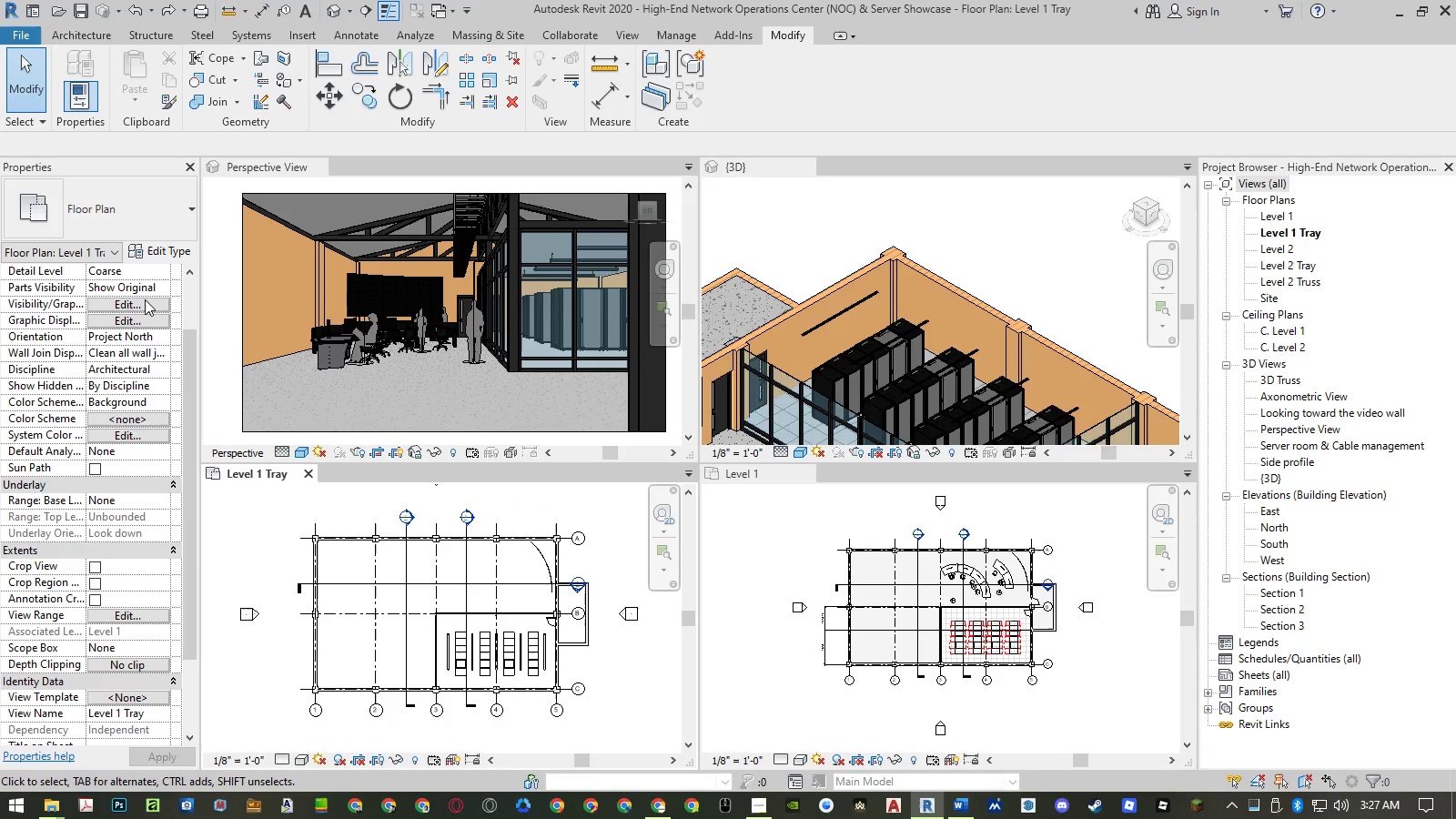 
left_click([140, 299])
 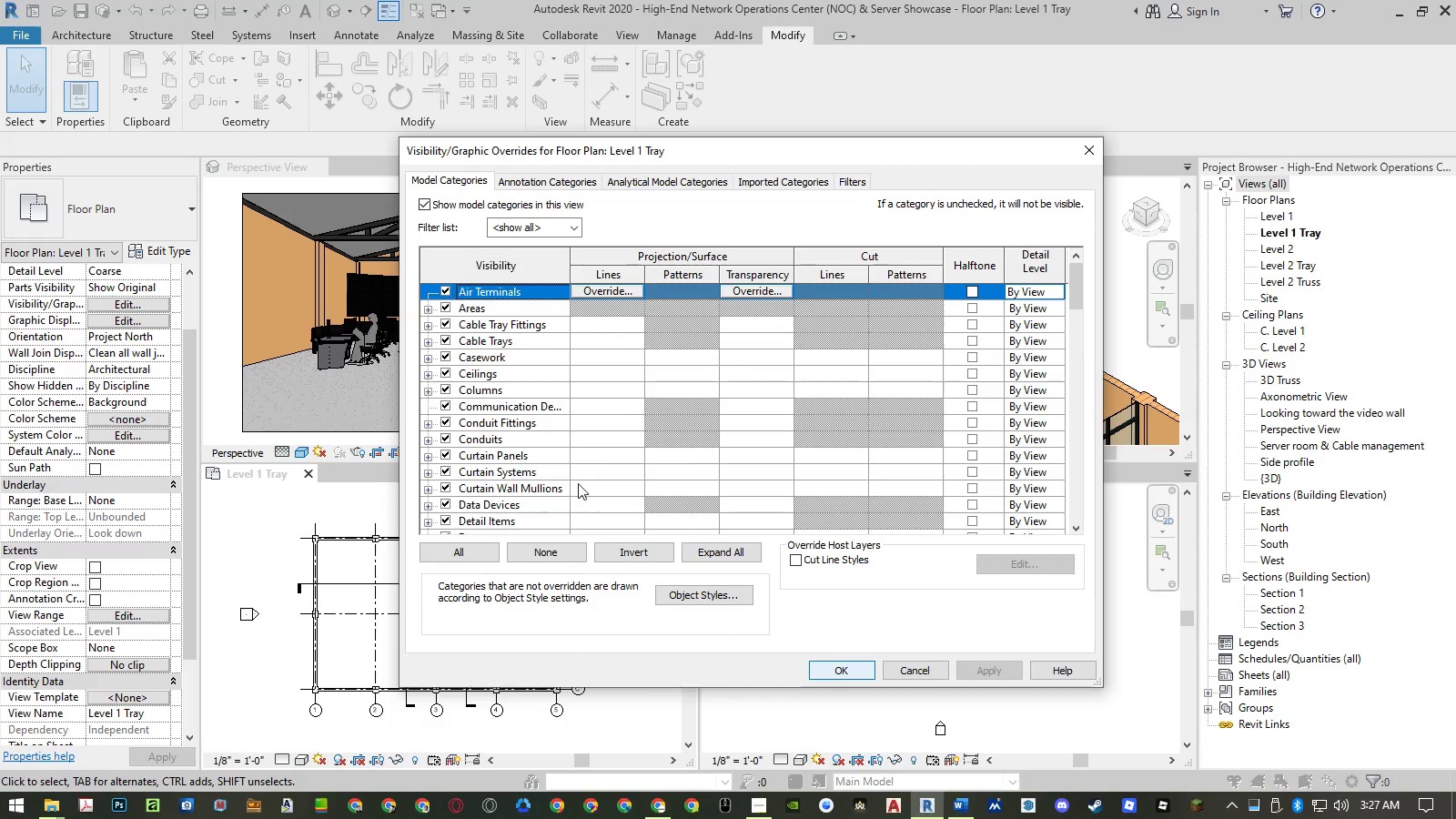 
left_click([519, 458])
 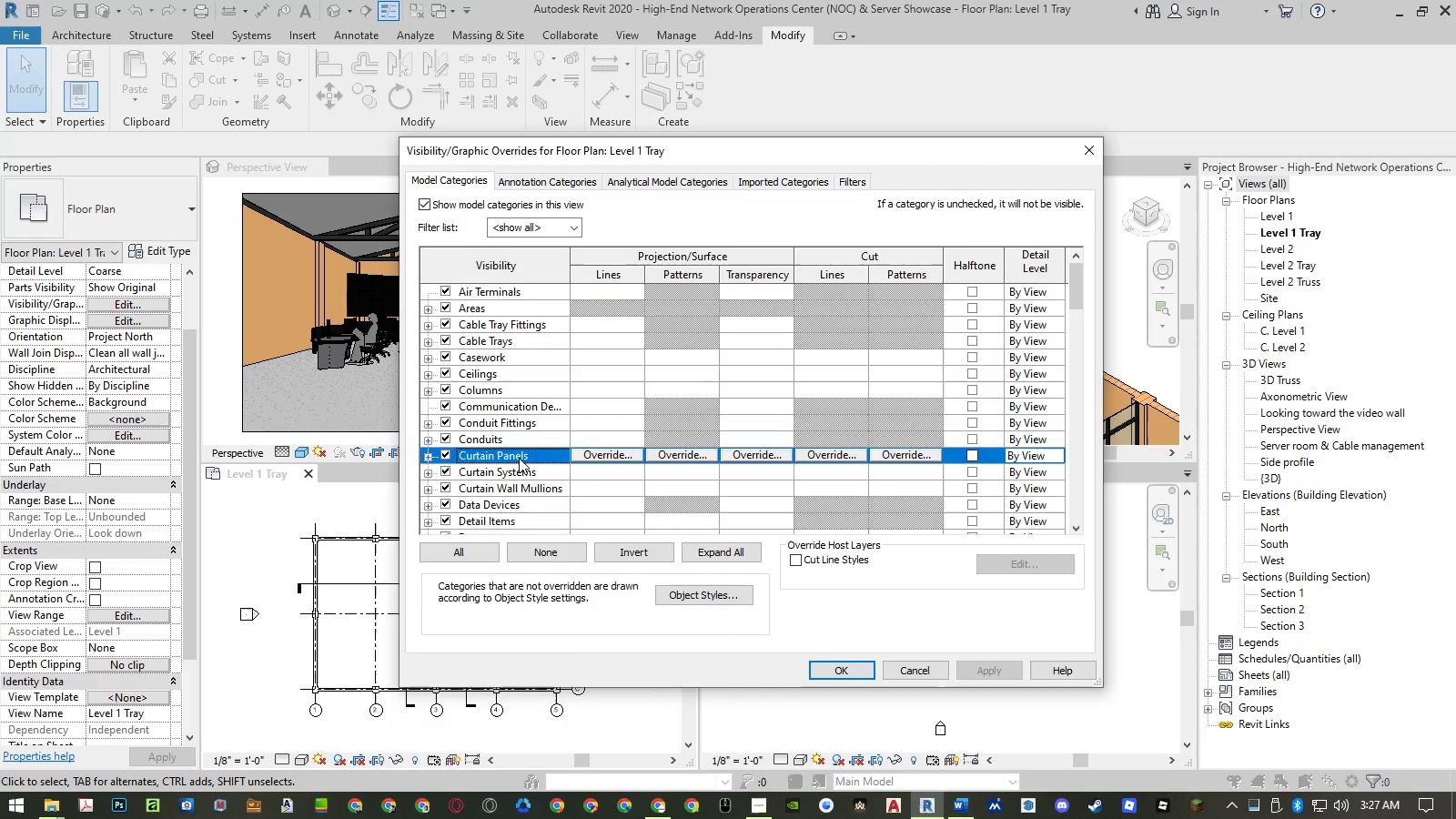 
type(se)
 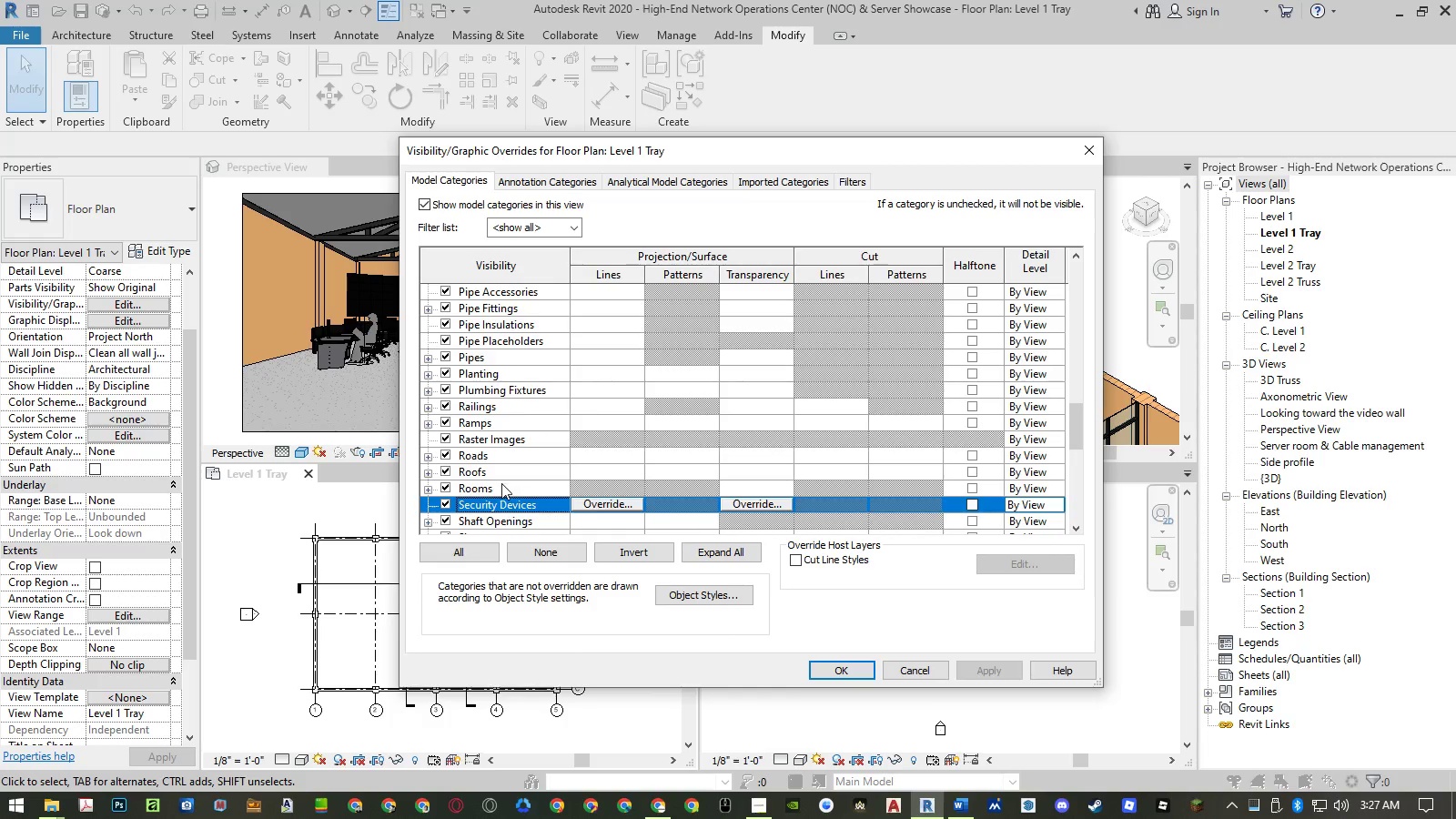 
scroll: coordinate [501, 483], scroll_direction: down, amount: 2.0
 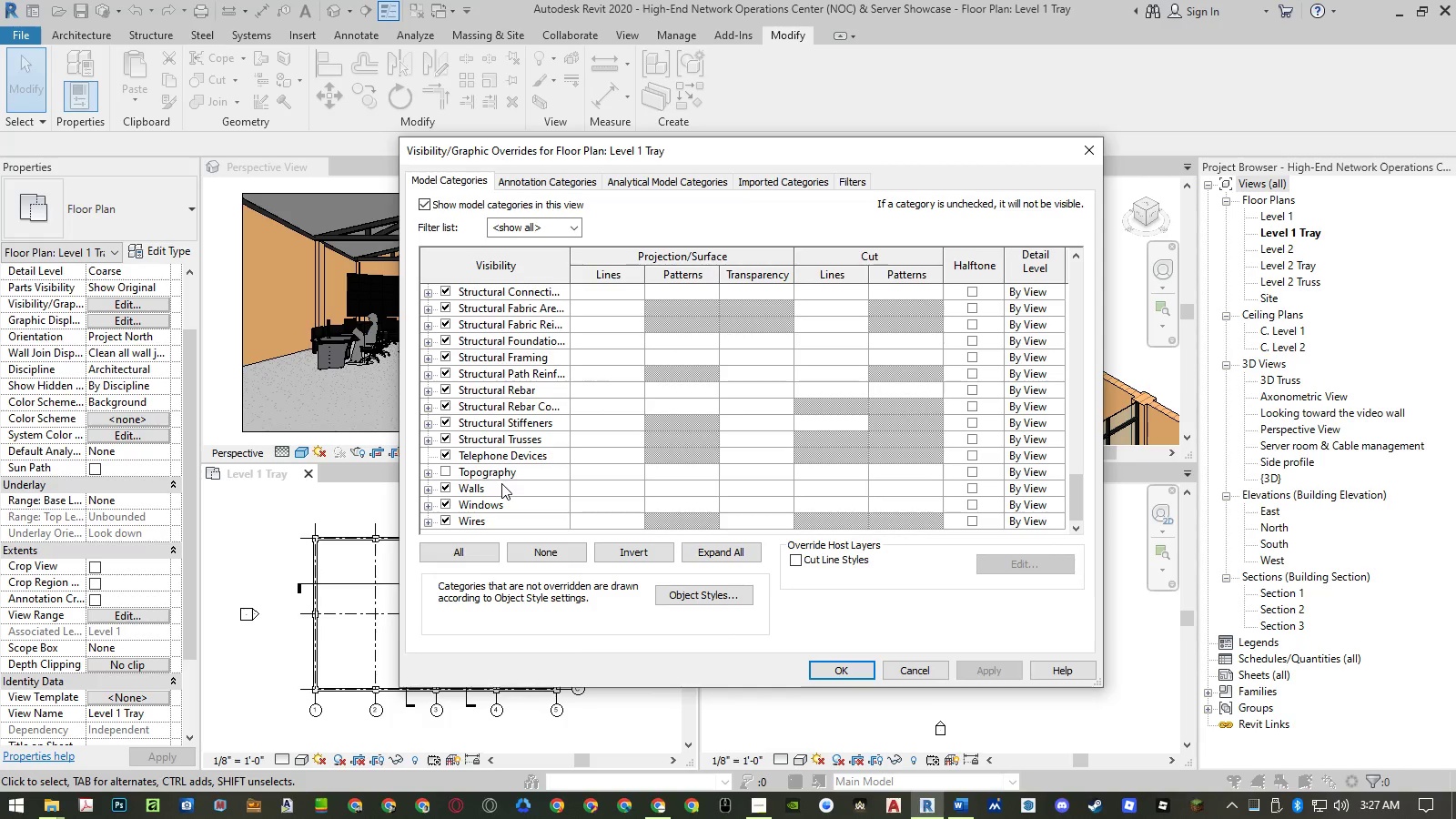 
left_click([501, 483])
 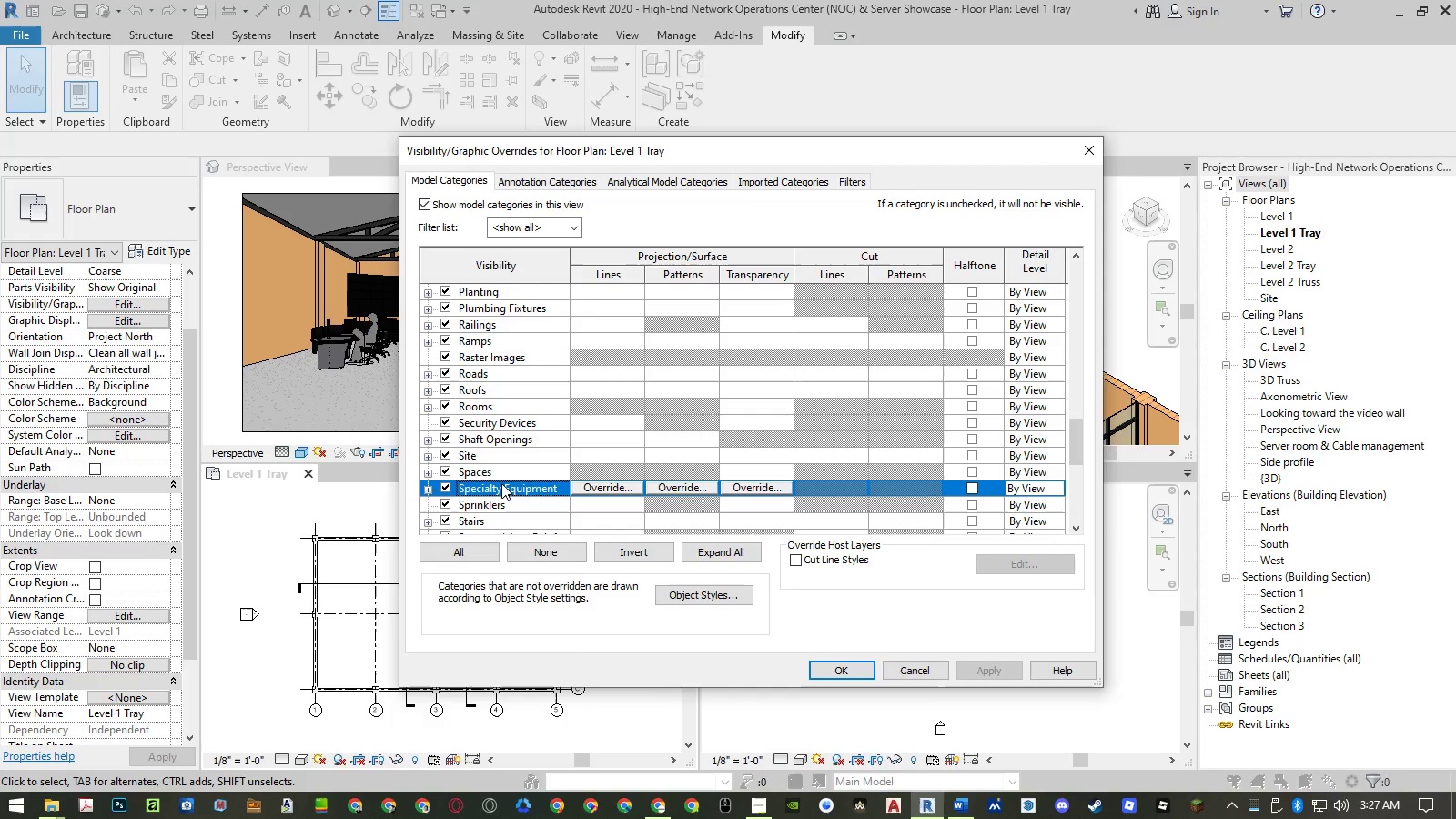 
scroll: coordinate [501, 483], scroll_direction: up, amount: 18.0
 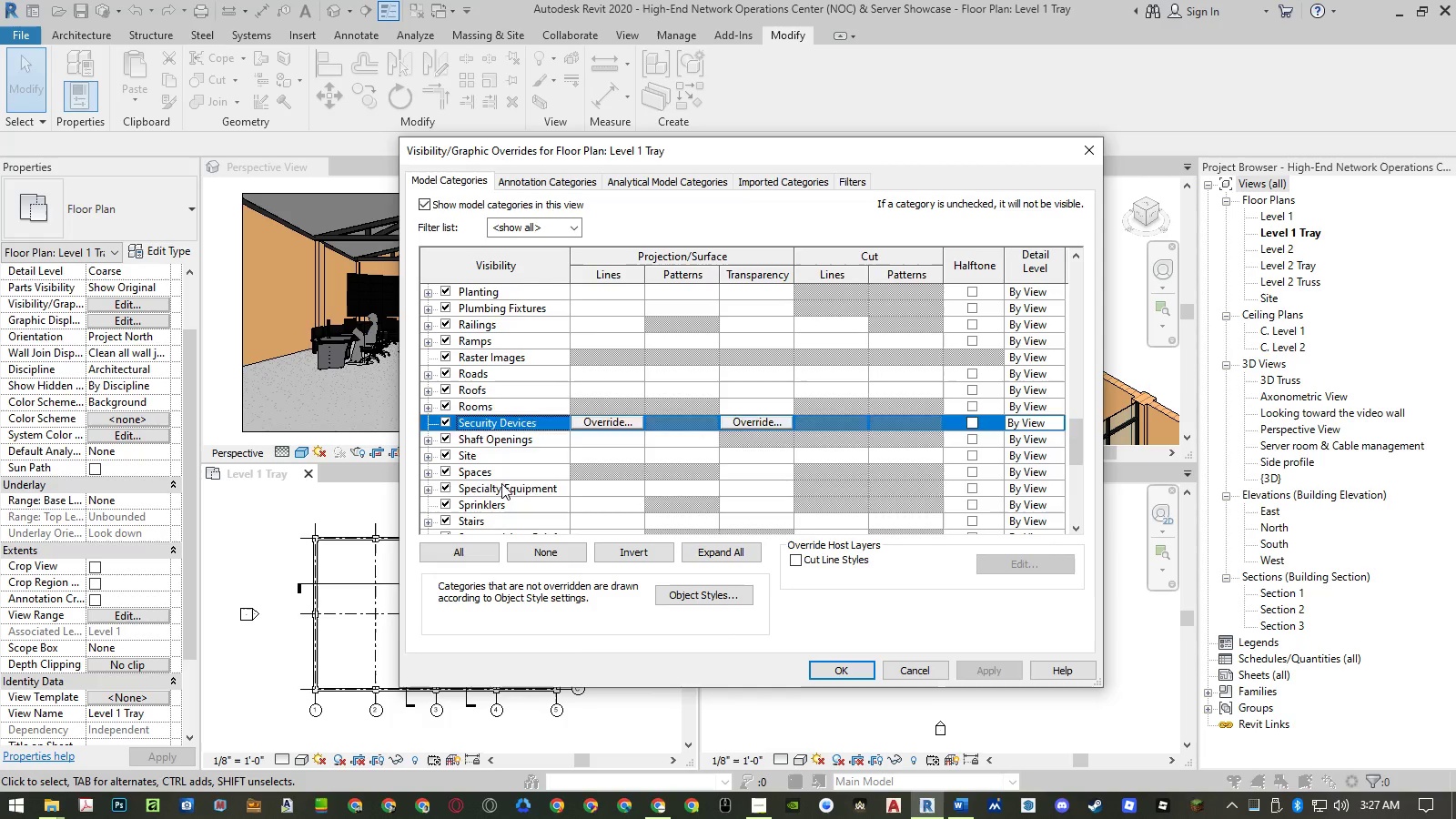 
key(V)
 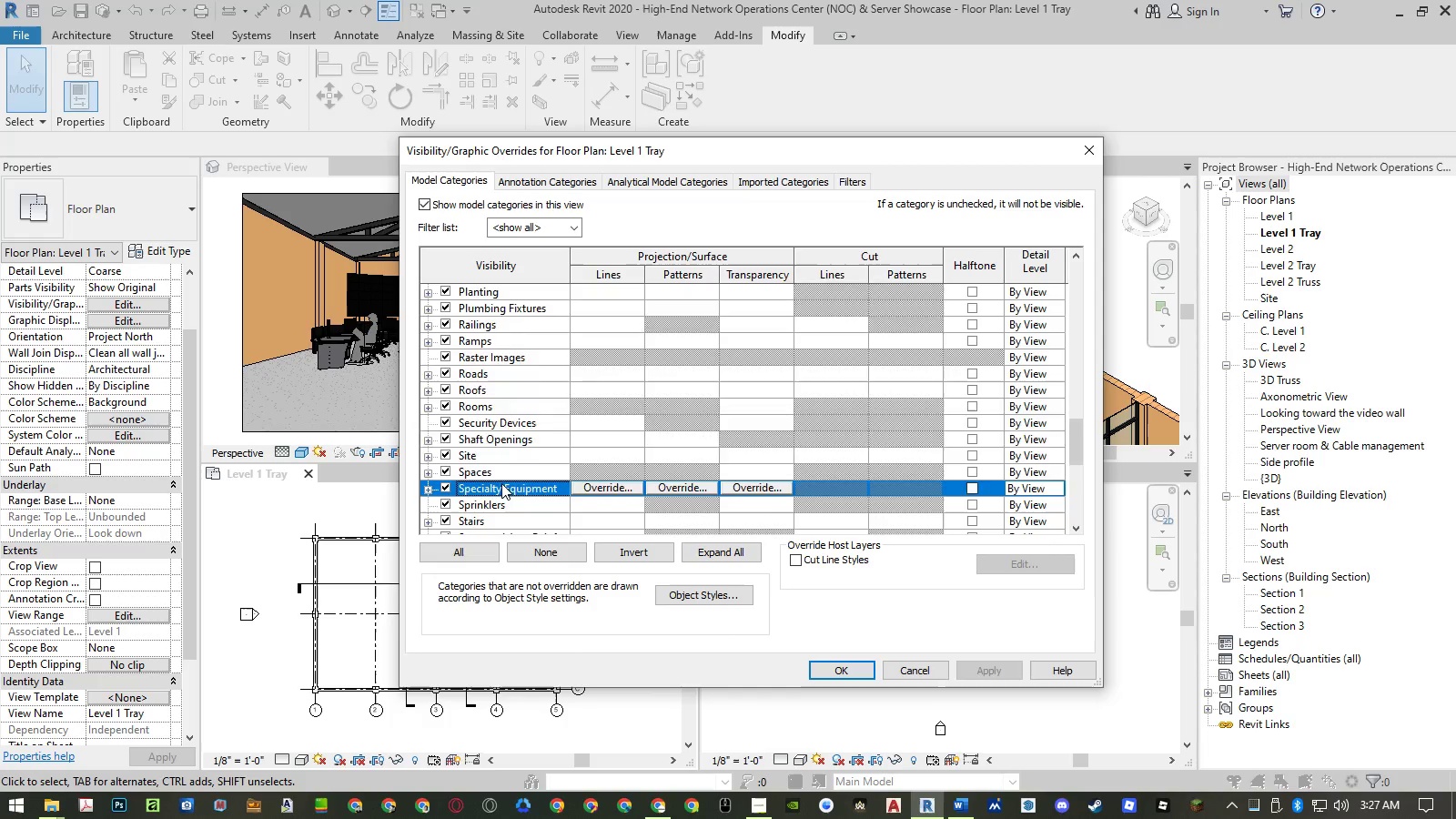 
scroll: coordinate [500, 482], scroll_direction: up, amount: 9.0
 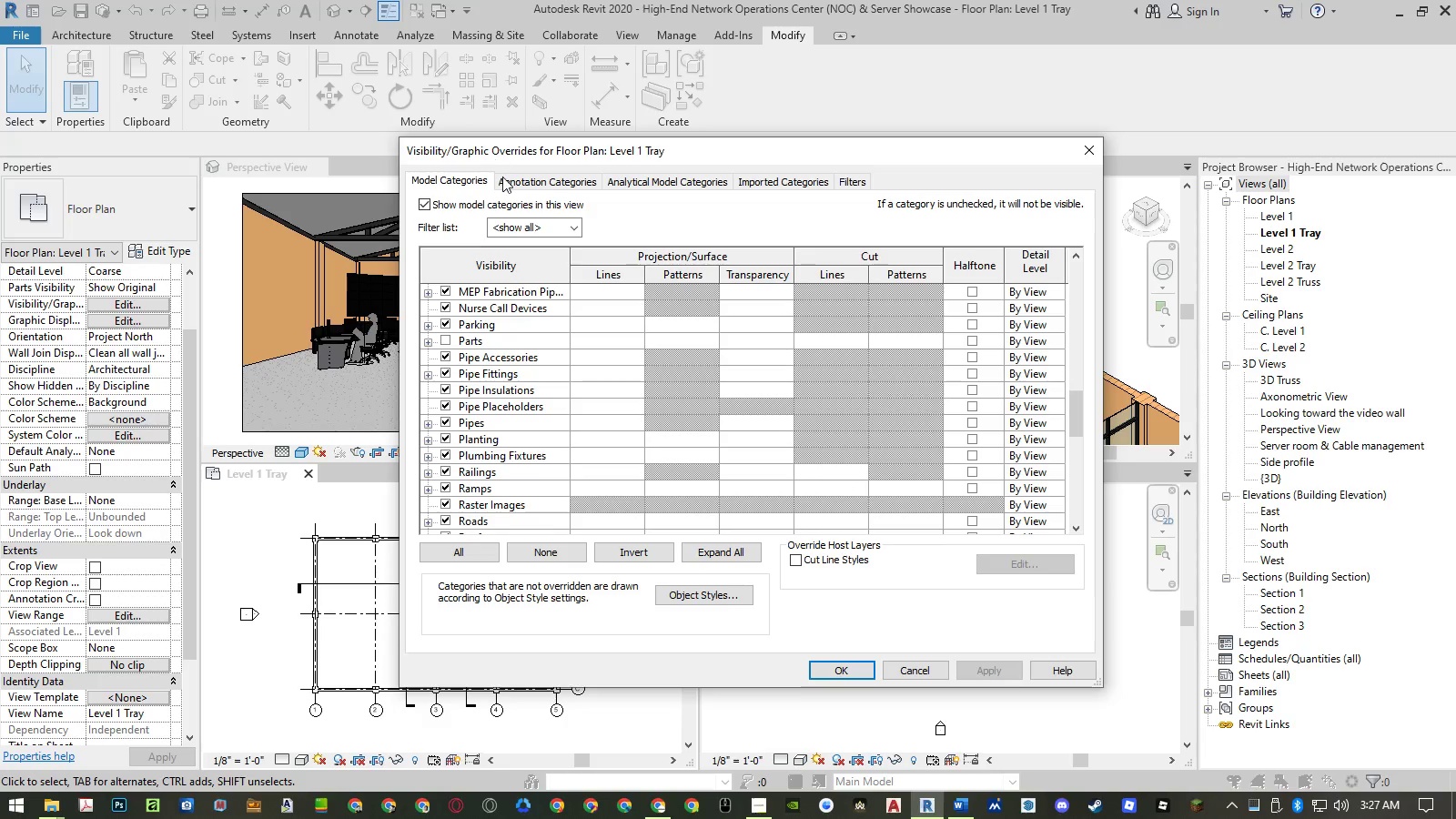 
left_click([505, 177])
 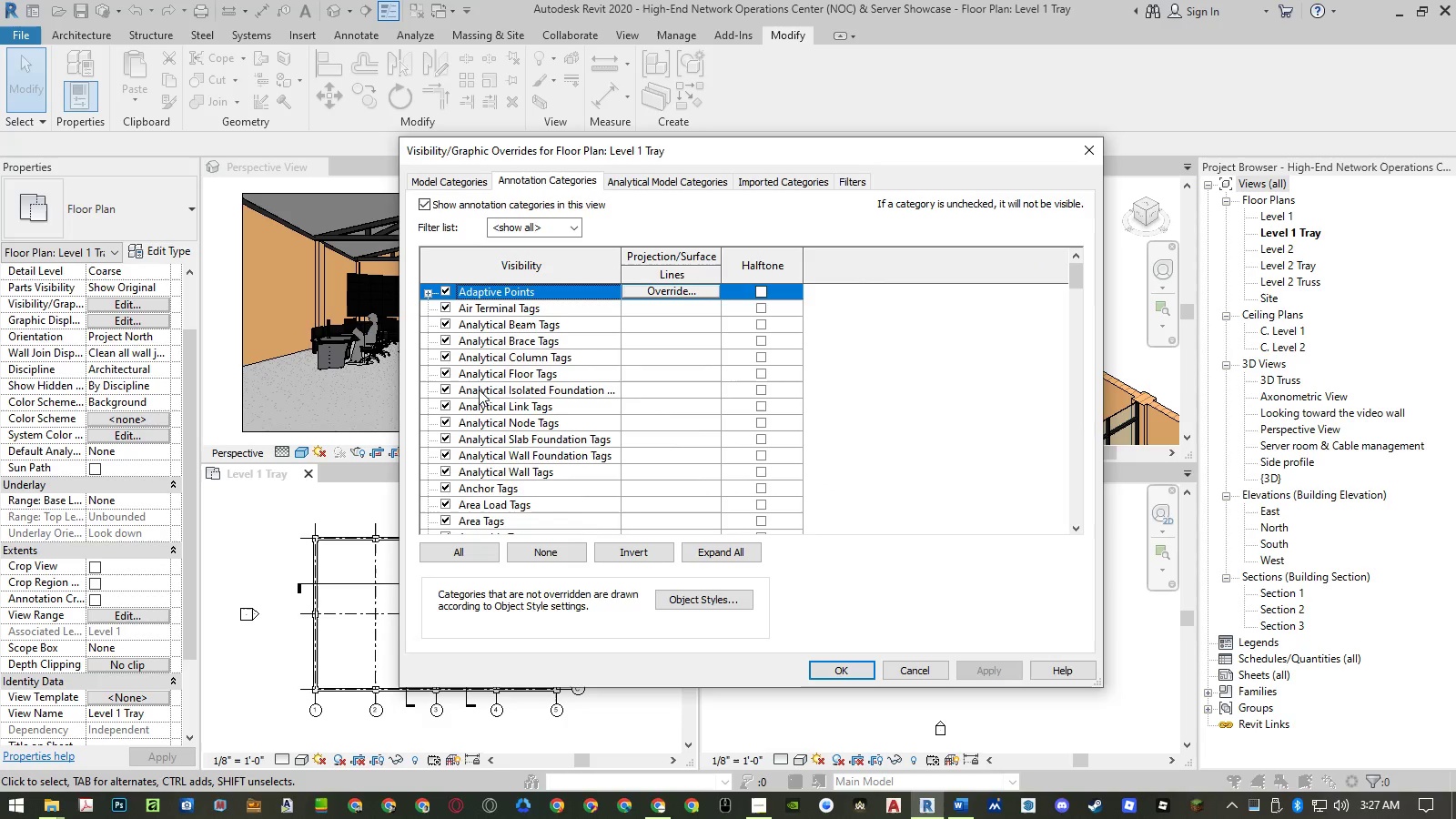 
left_click([479, 390])
 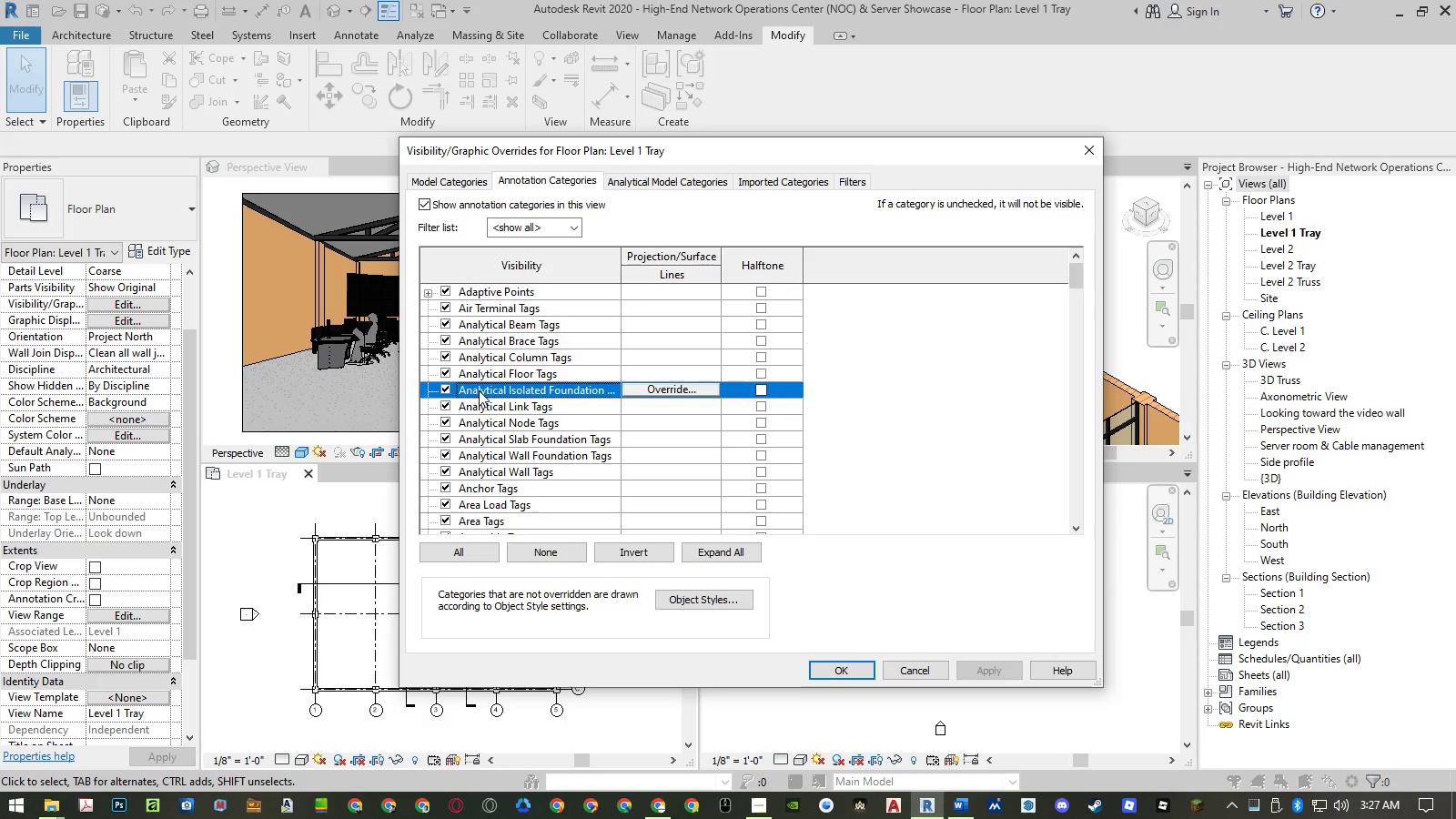 
type(se)
 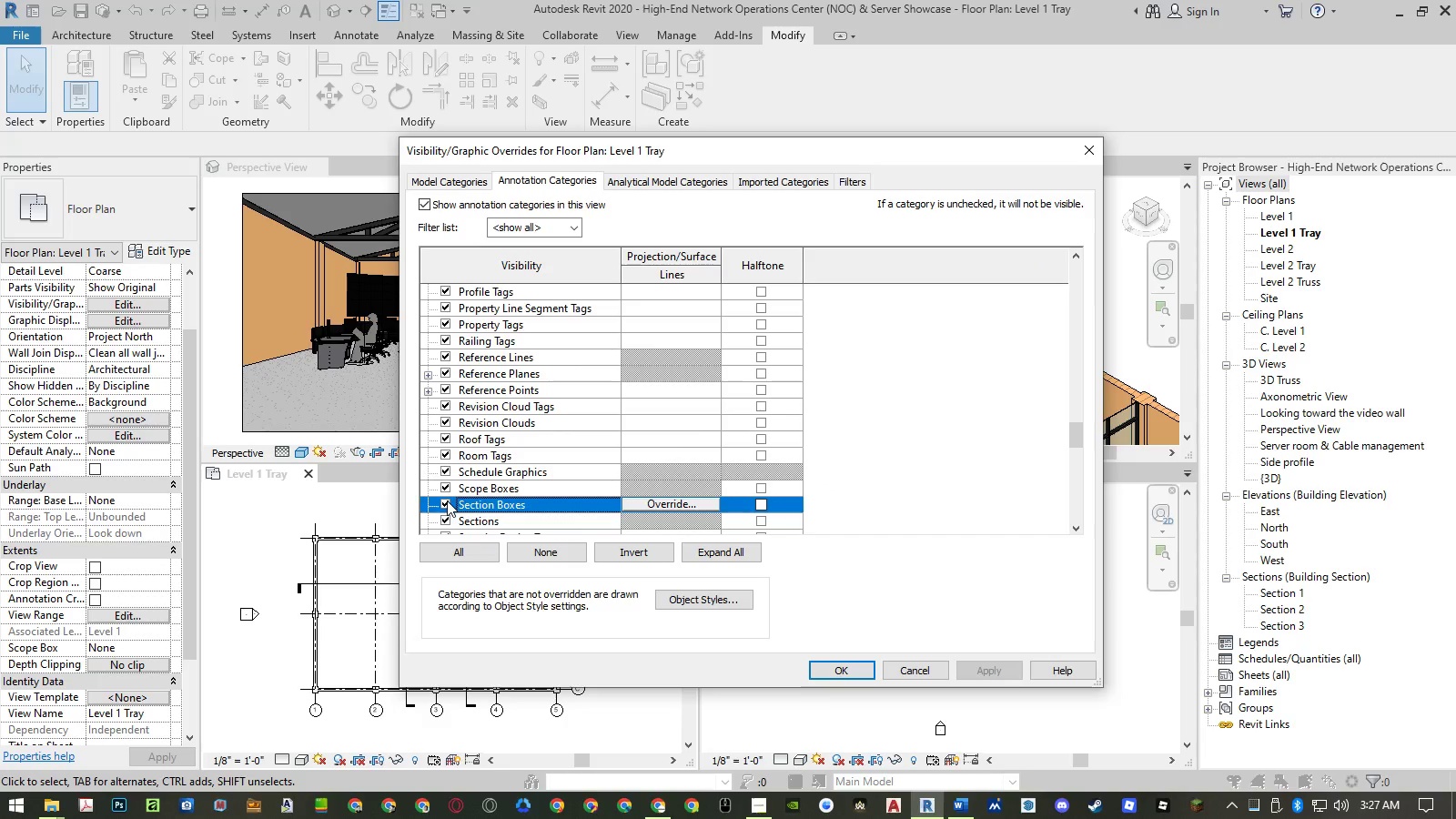 
left_click([446, 516])
 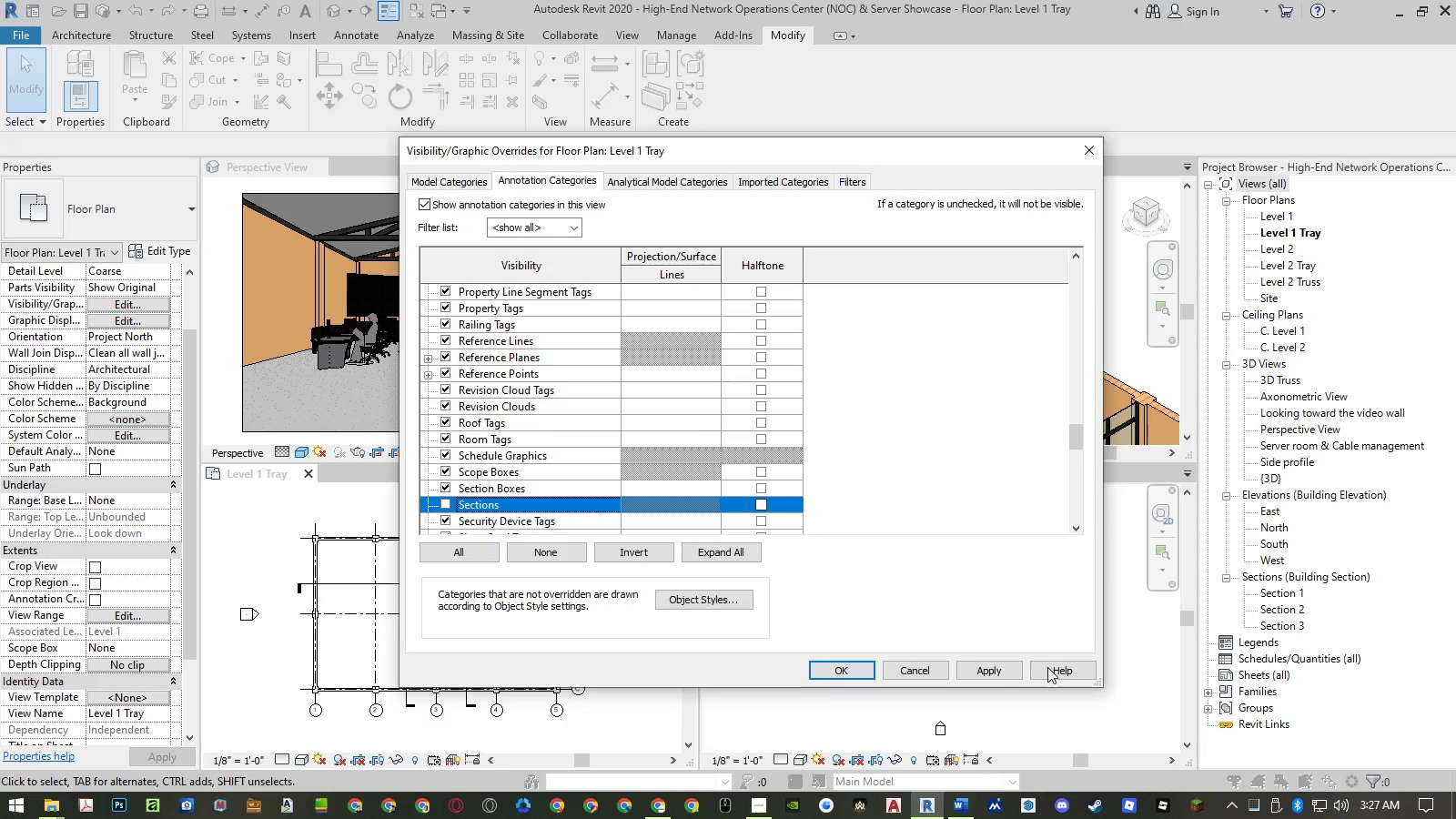 
left_click([1012, 672])
 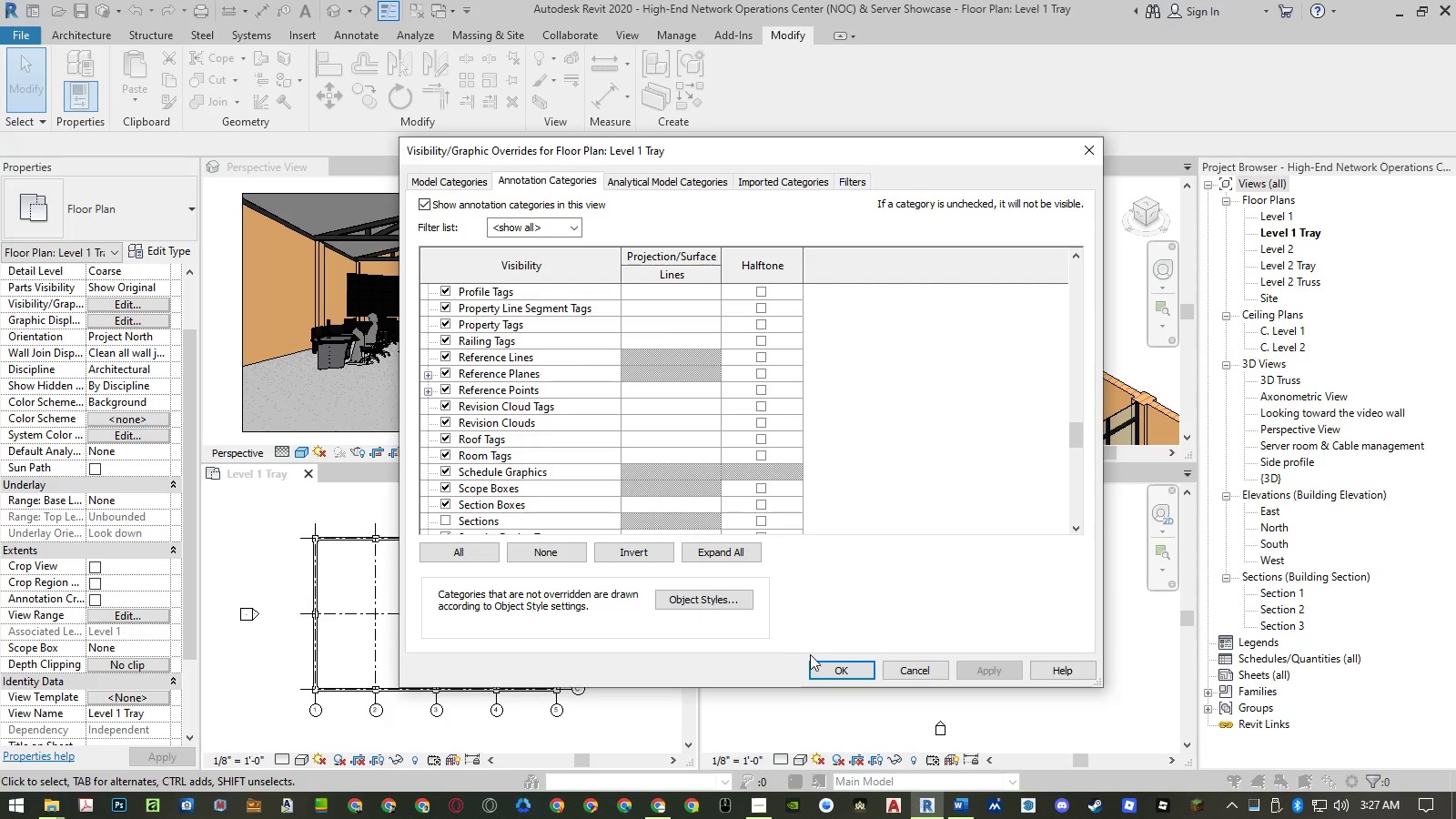 
left_click([833, 666])
 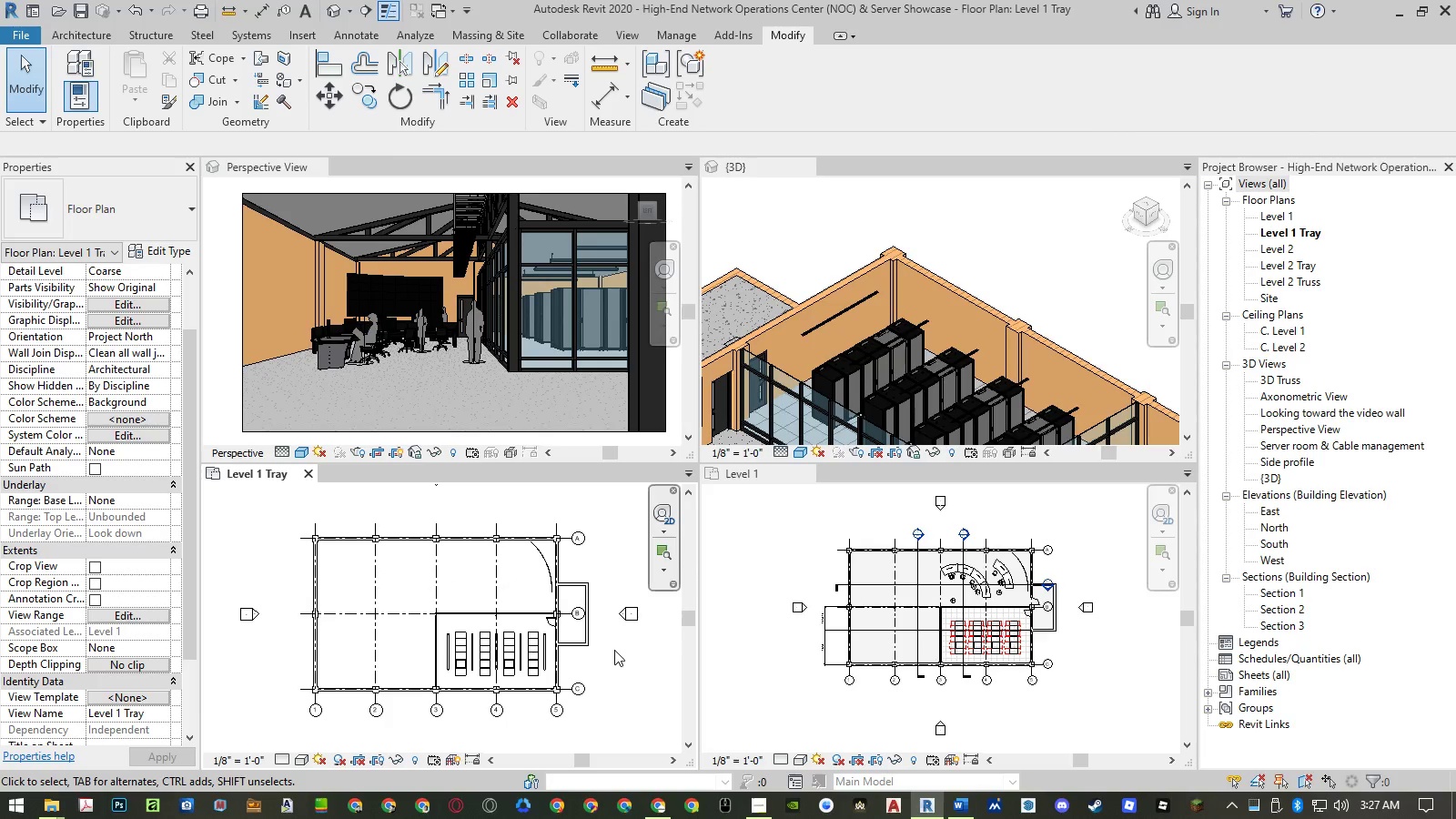 
left_click([614, 650])
 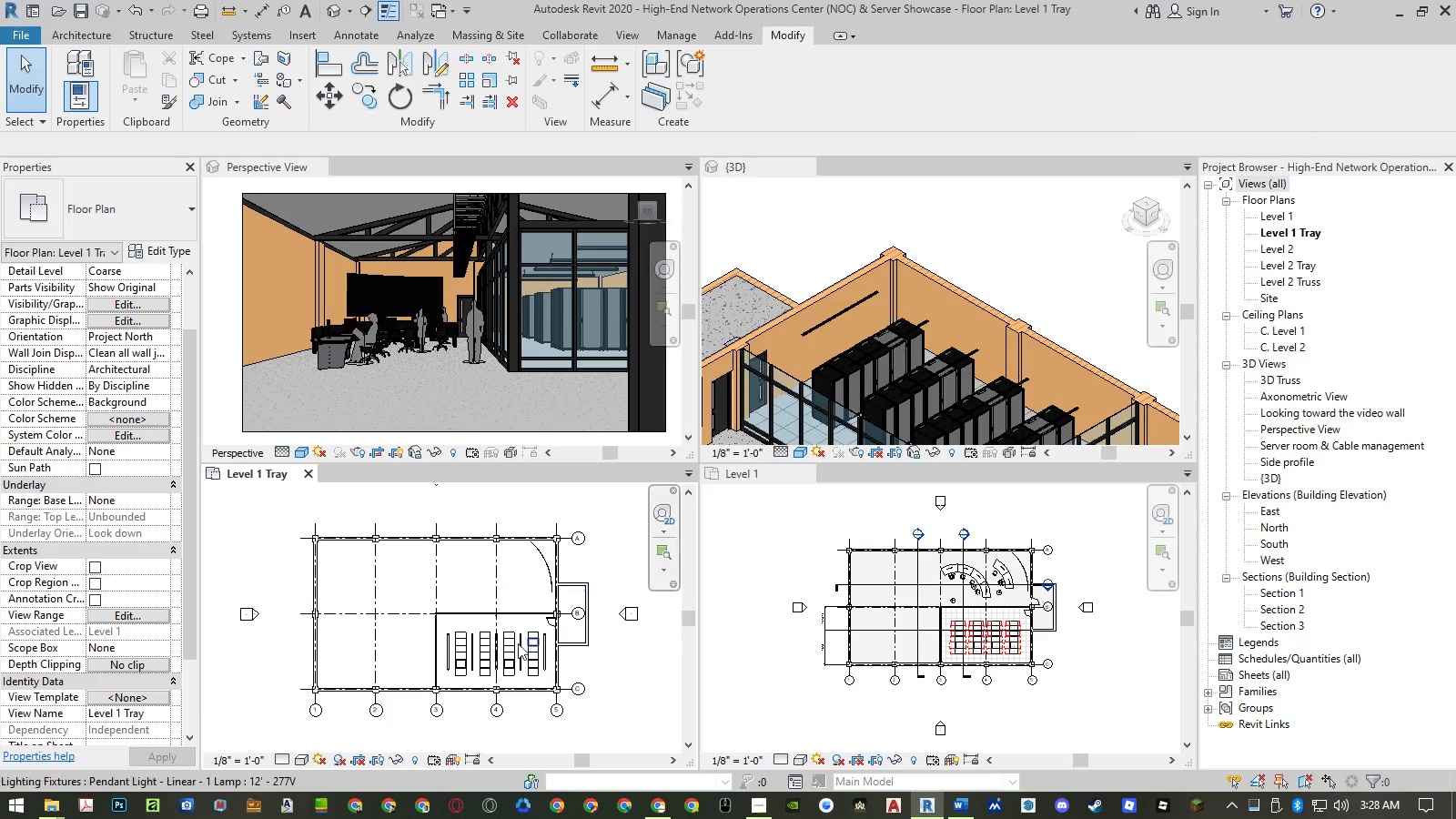 
scroll: coordinate [516, 643], scroll_direction: up, amount: 8.0
 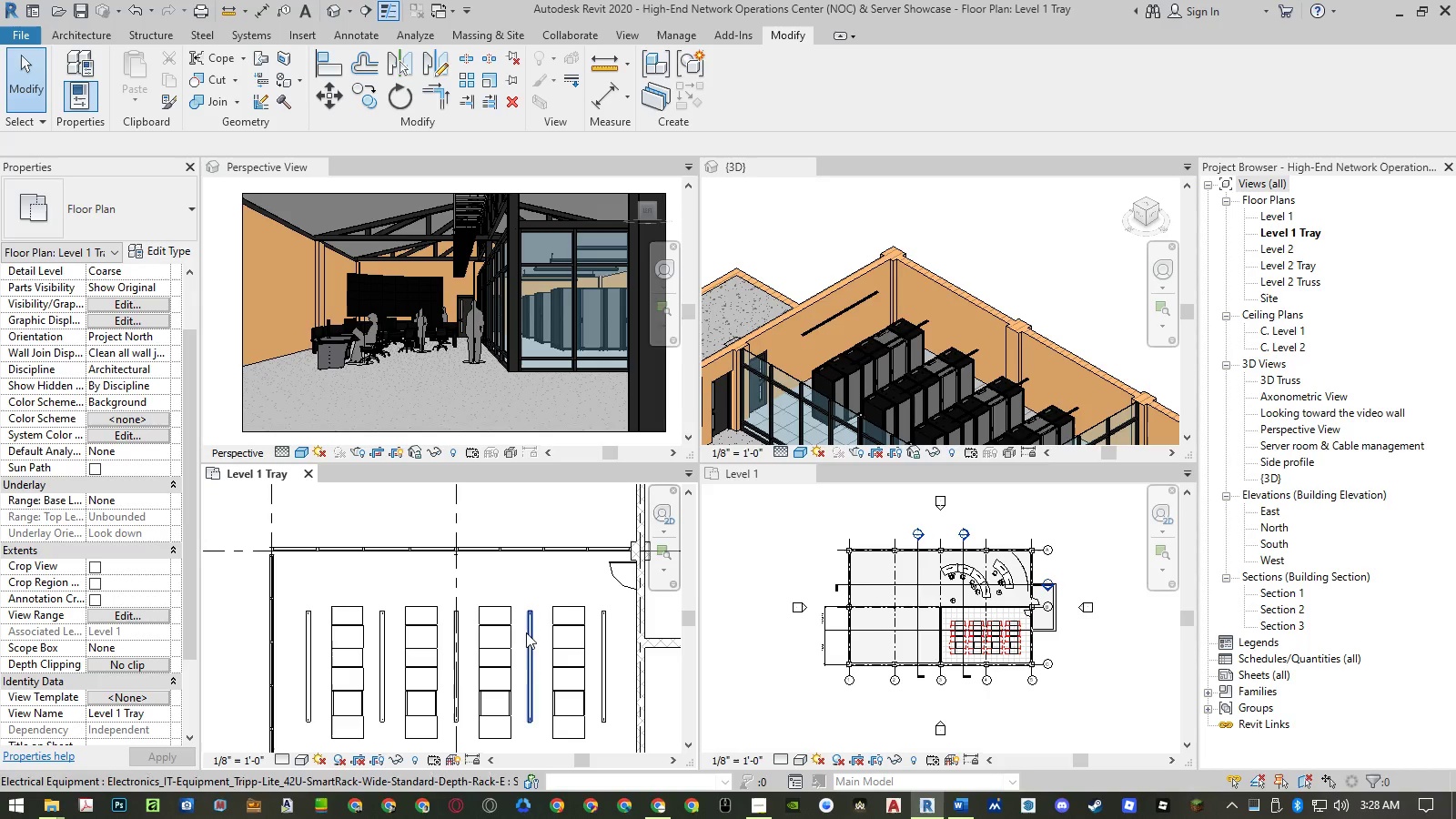 
mouse_move([561, 601])
 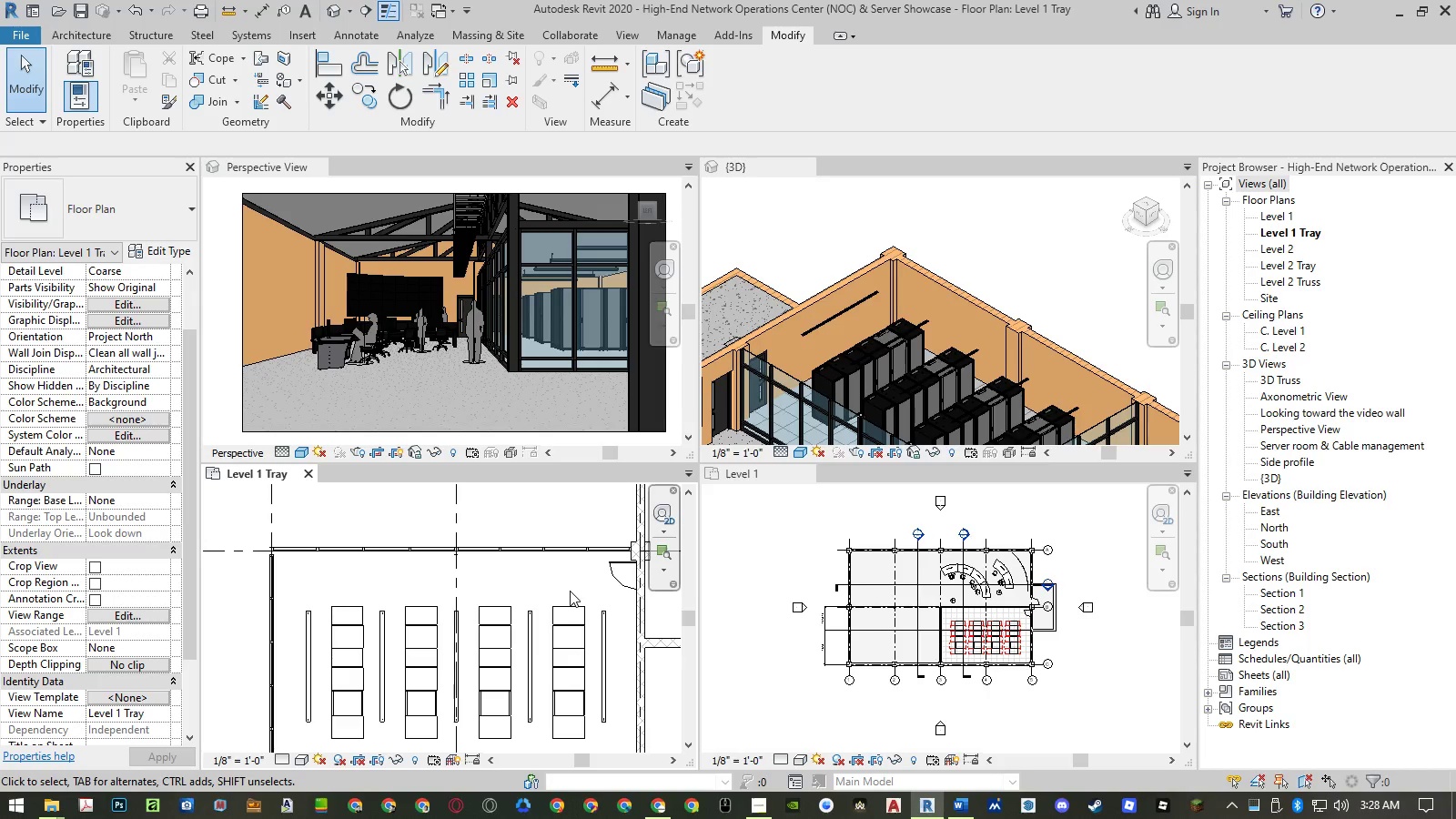 
scroll: coordinate [582, 578], scroll_direction: down, amount: 4.0
 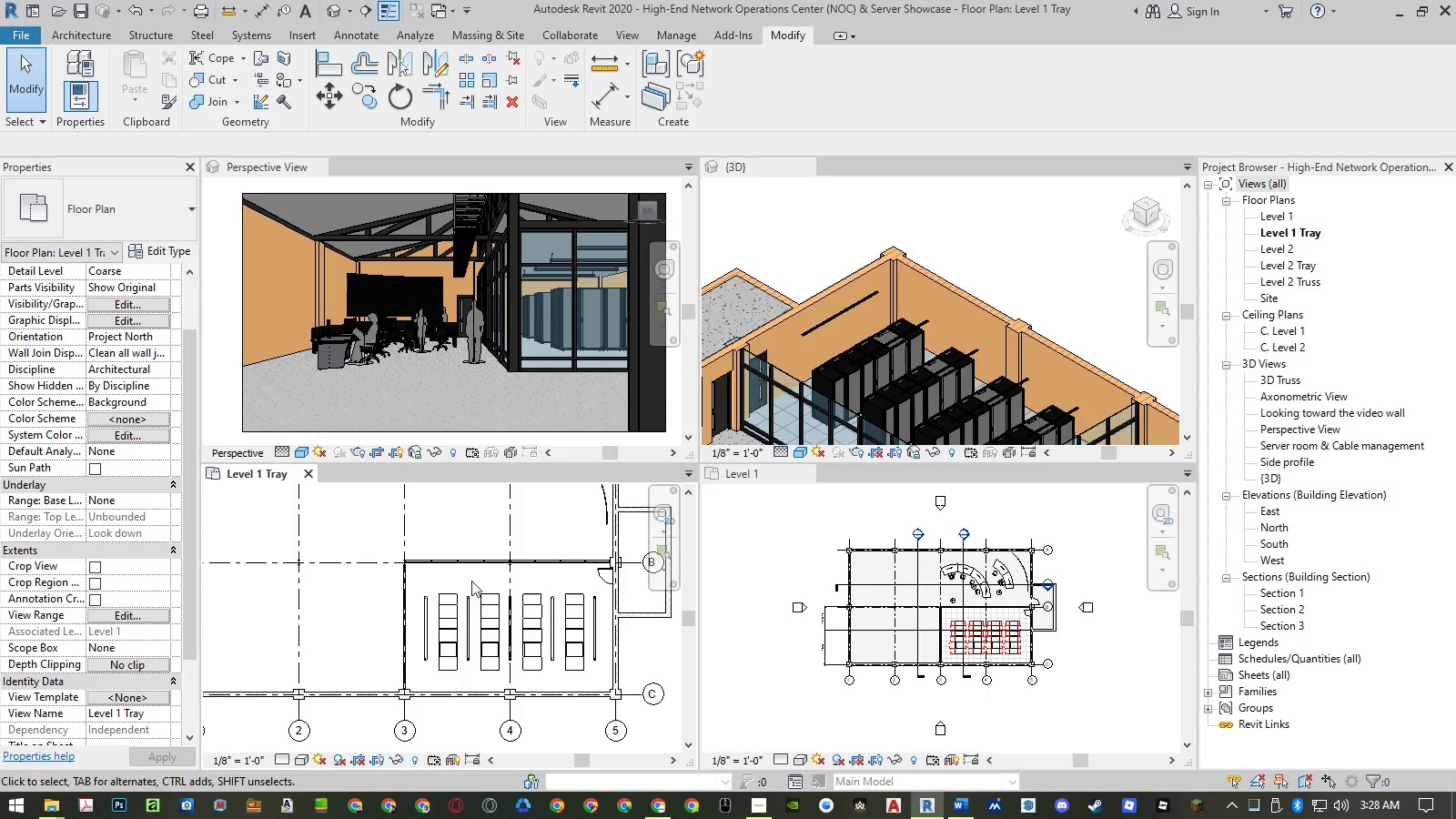 
mouse_move([454, 630])
 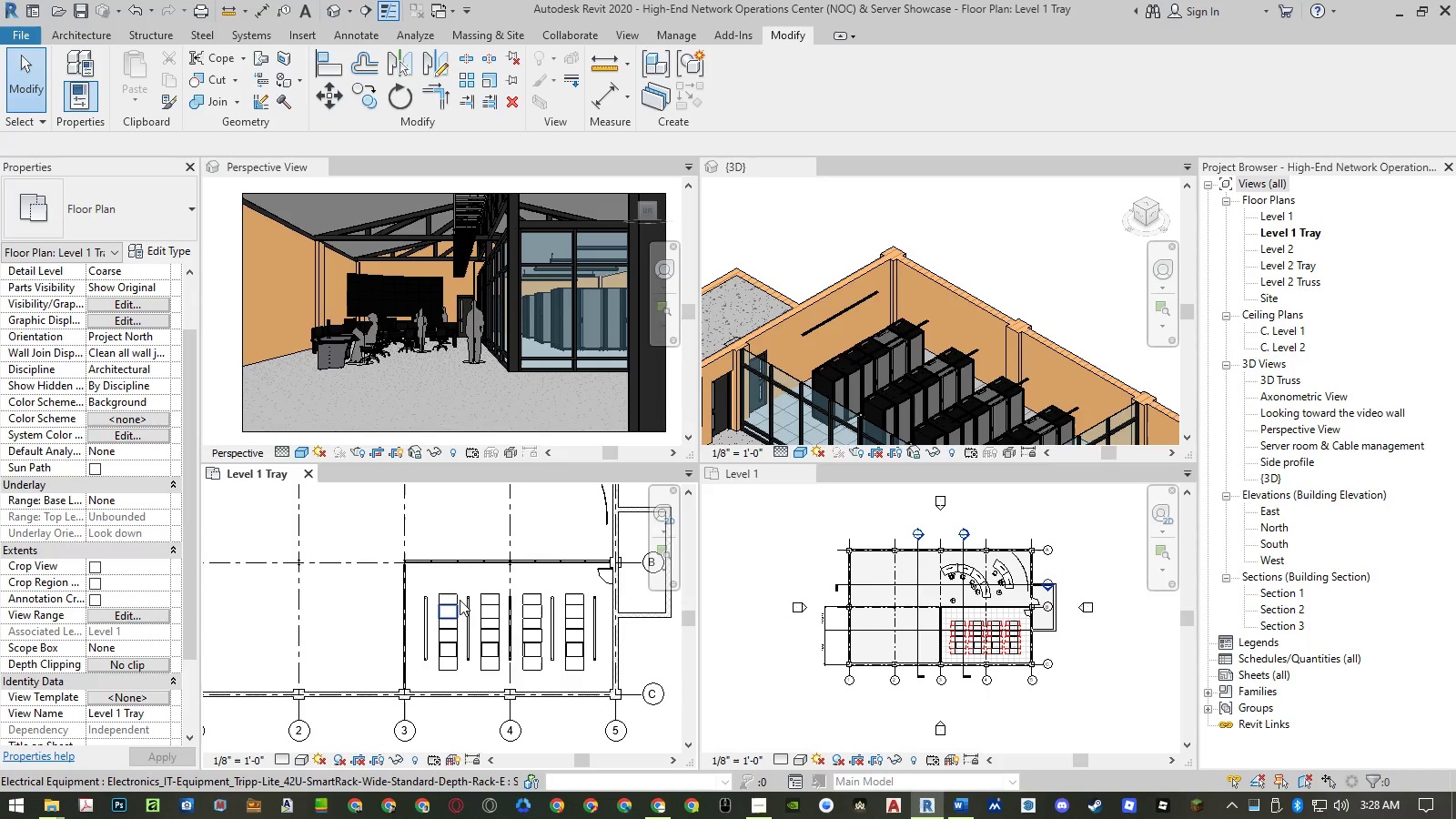 
scroll: coordinate [460, 600], scroll_direction: up, amount: 1.0
 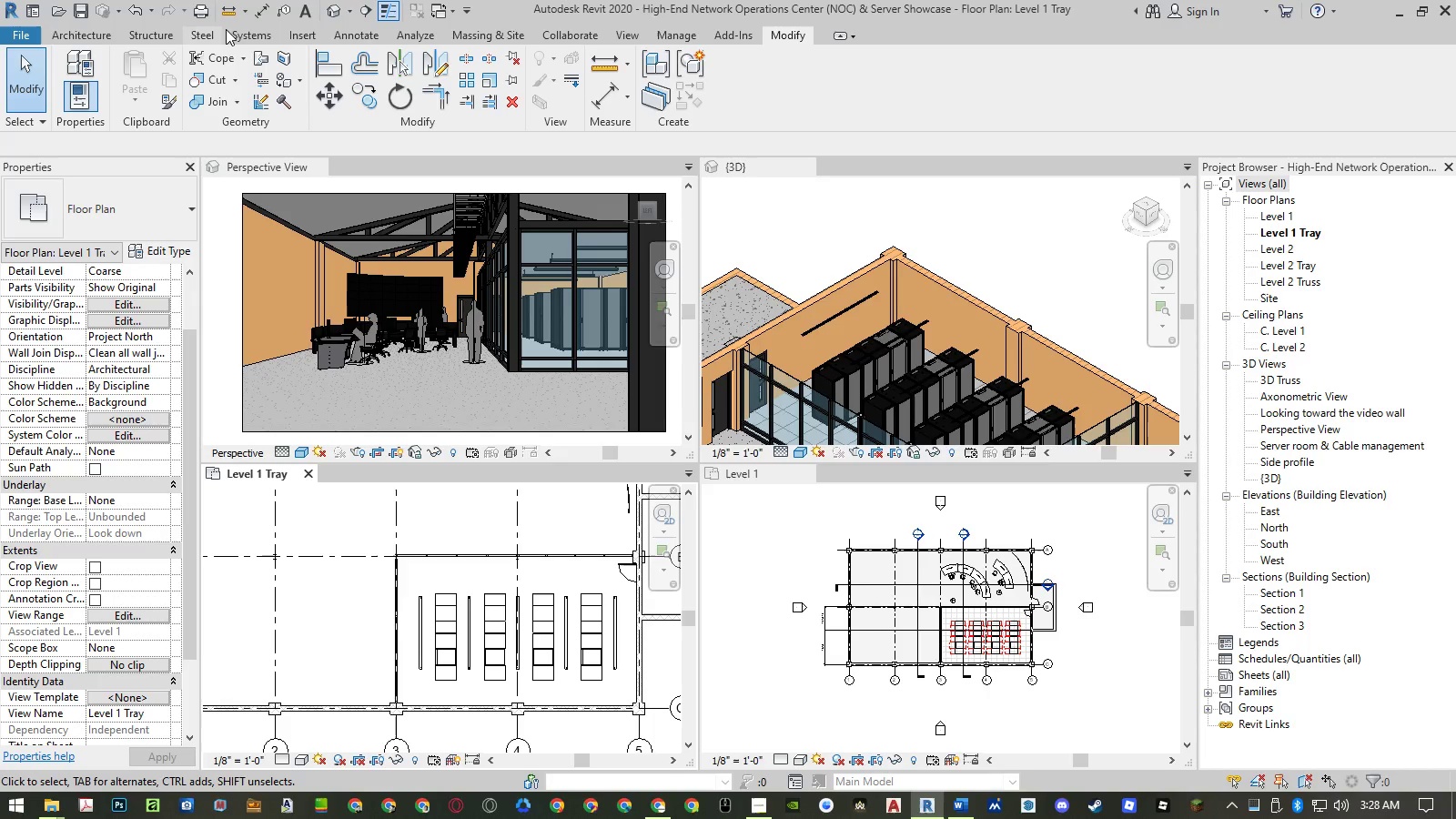 
left_click([272, 35])
 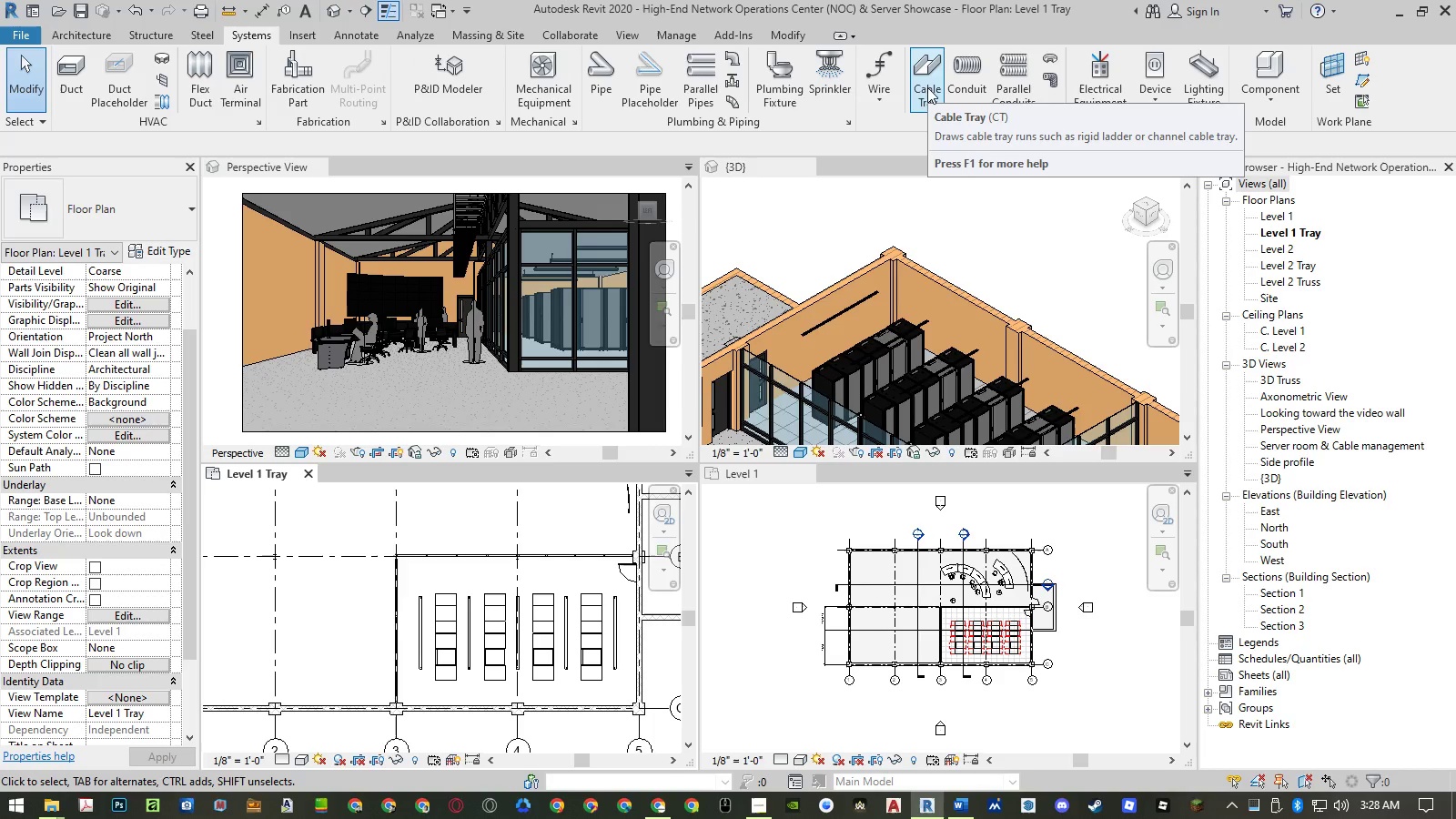 
left_click([927, 87])
 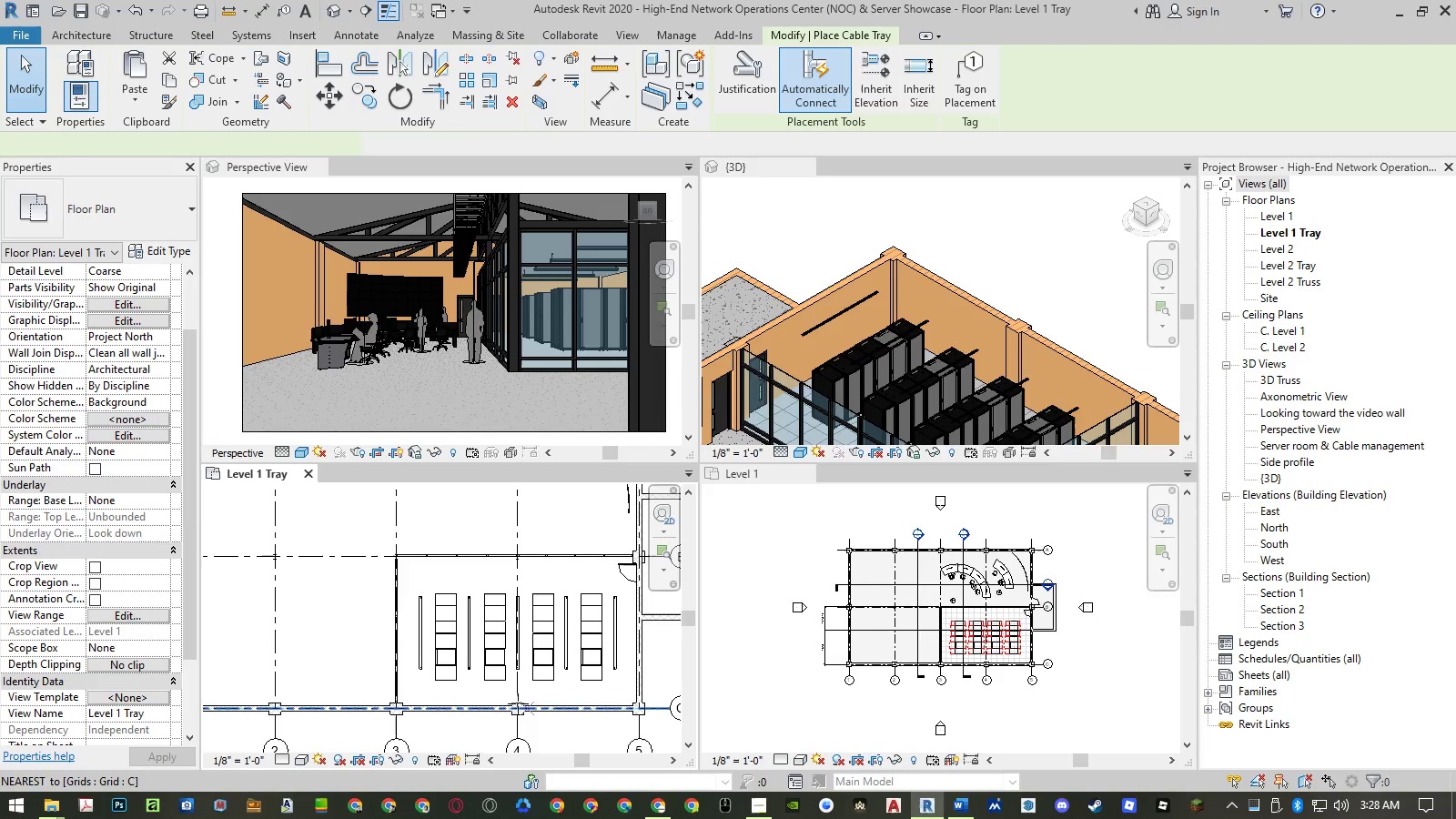 
scroll: coordinate [450, 686], scroll_direction: up, amount: 6.0
 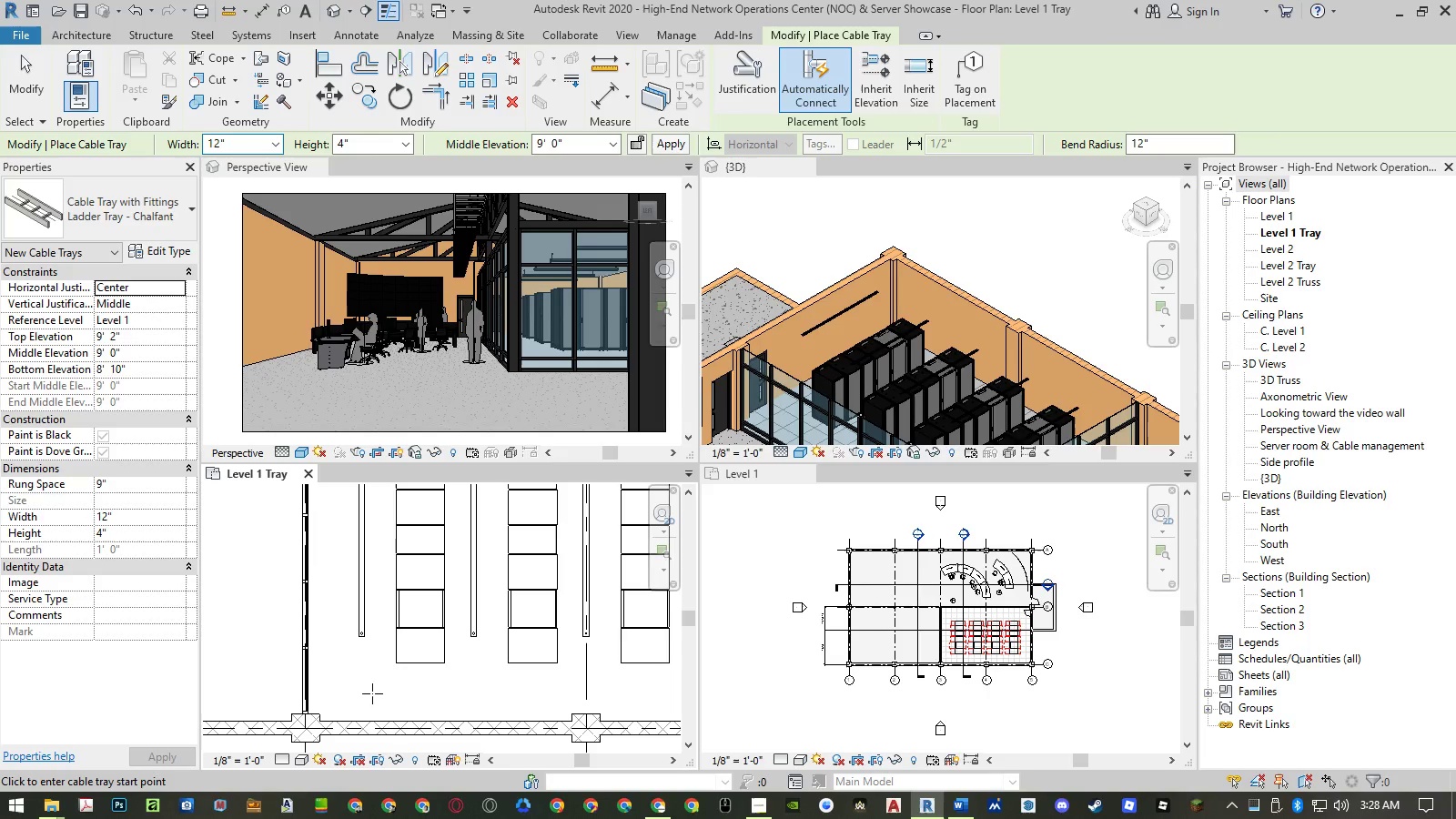 
wait(6.13)
 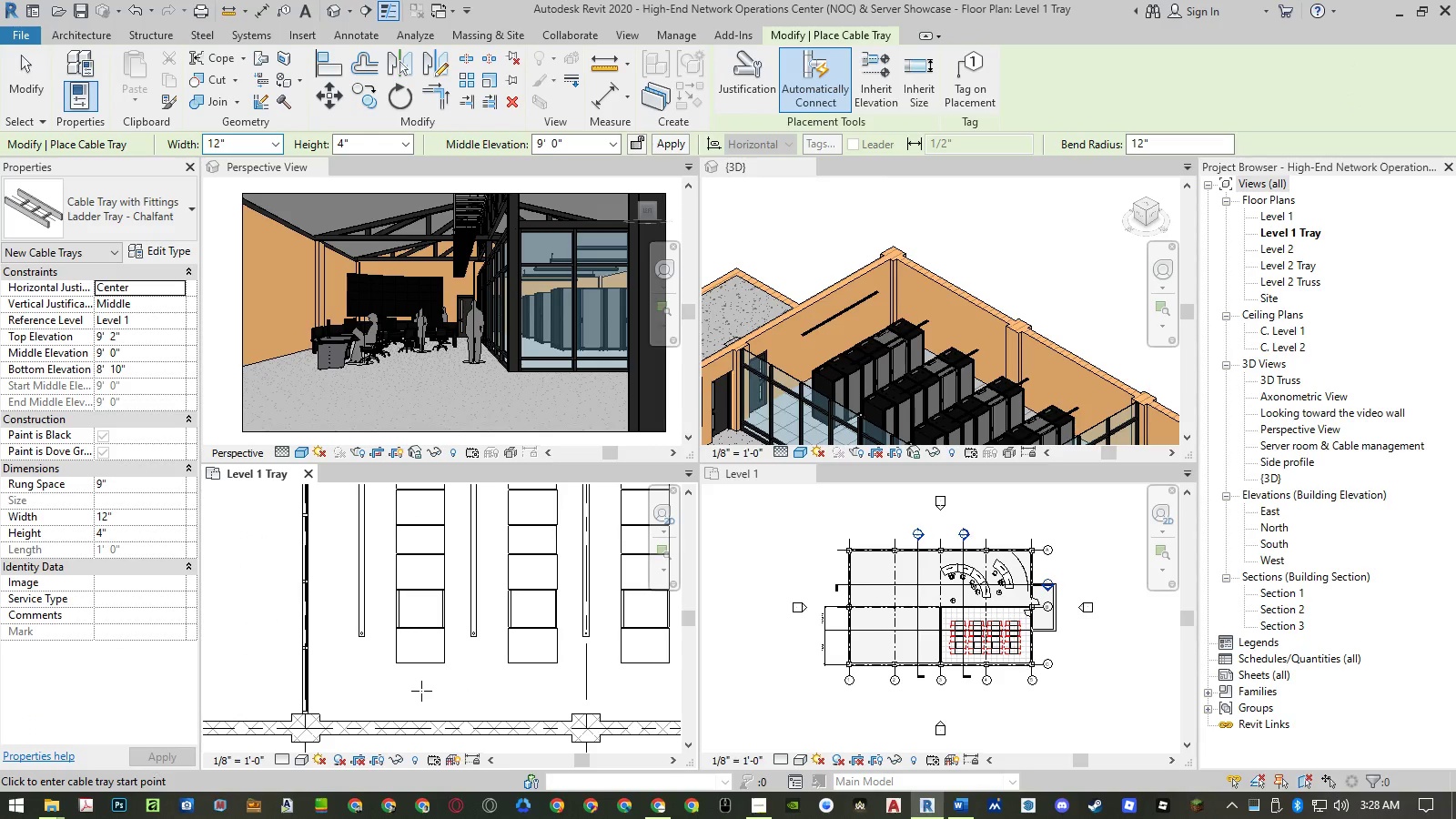 
left_click([372, 693])
 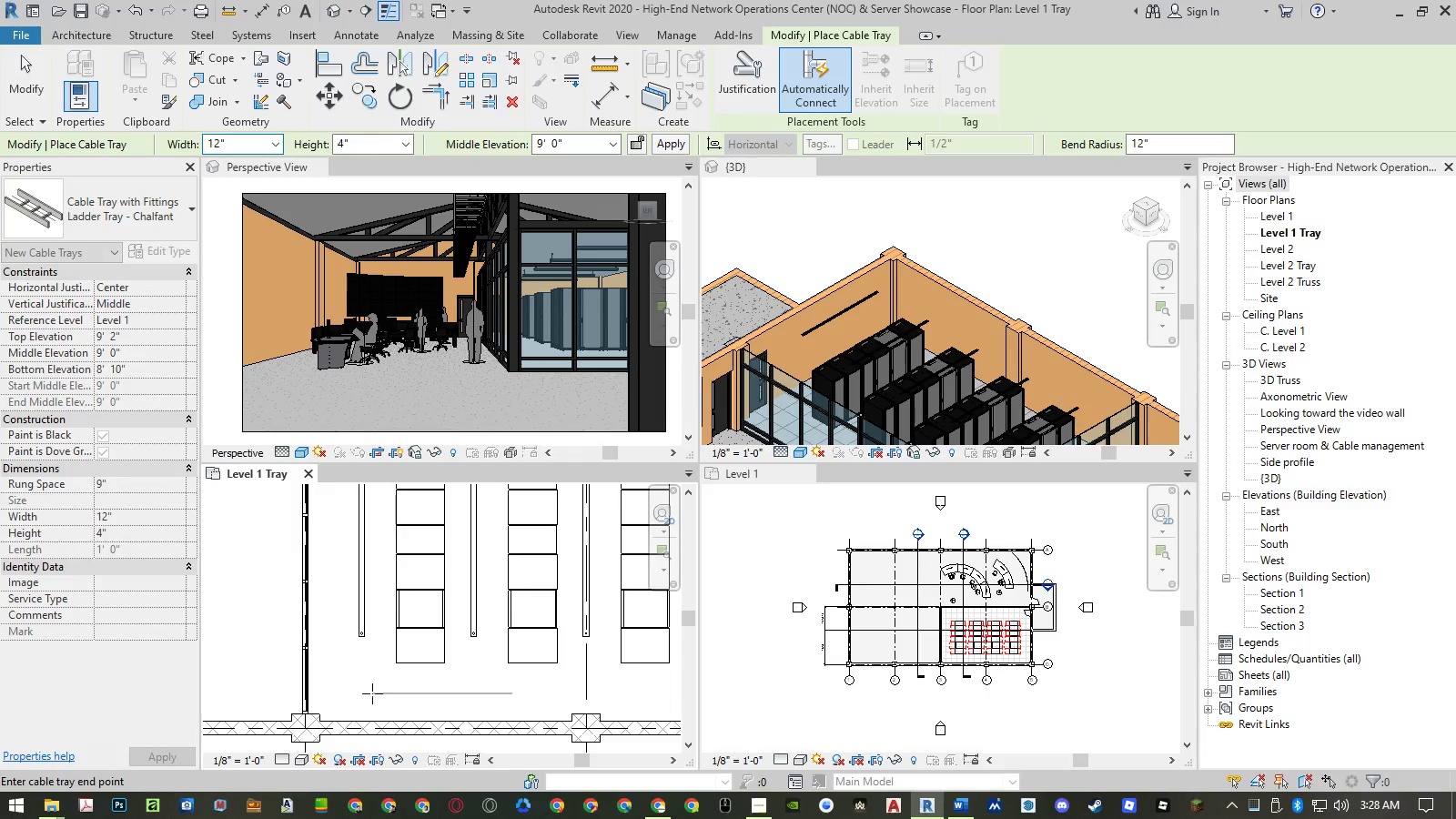 
scroll: coordinate [372, 693], scroll_direction: down, amount: 4.0
 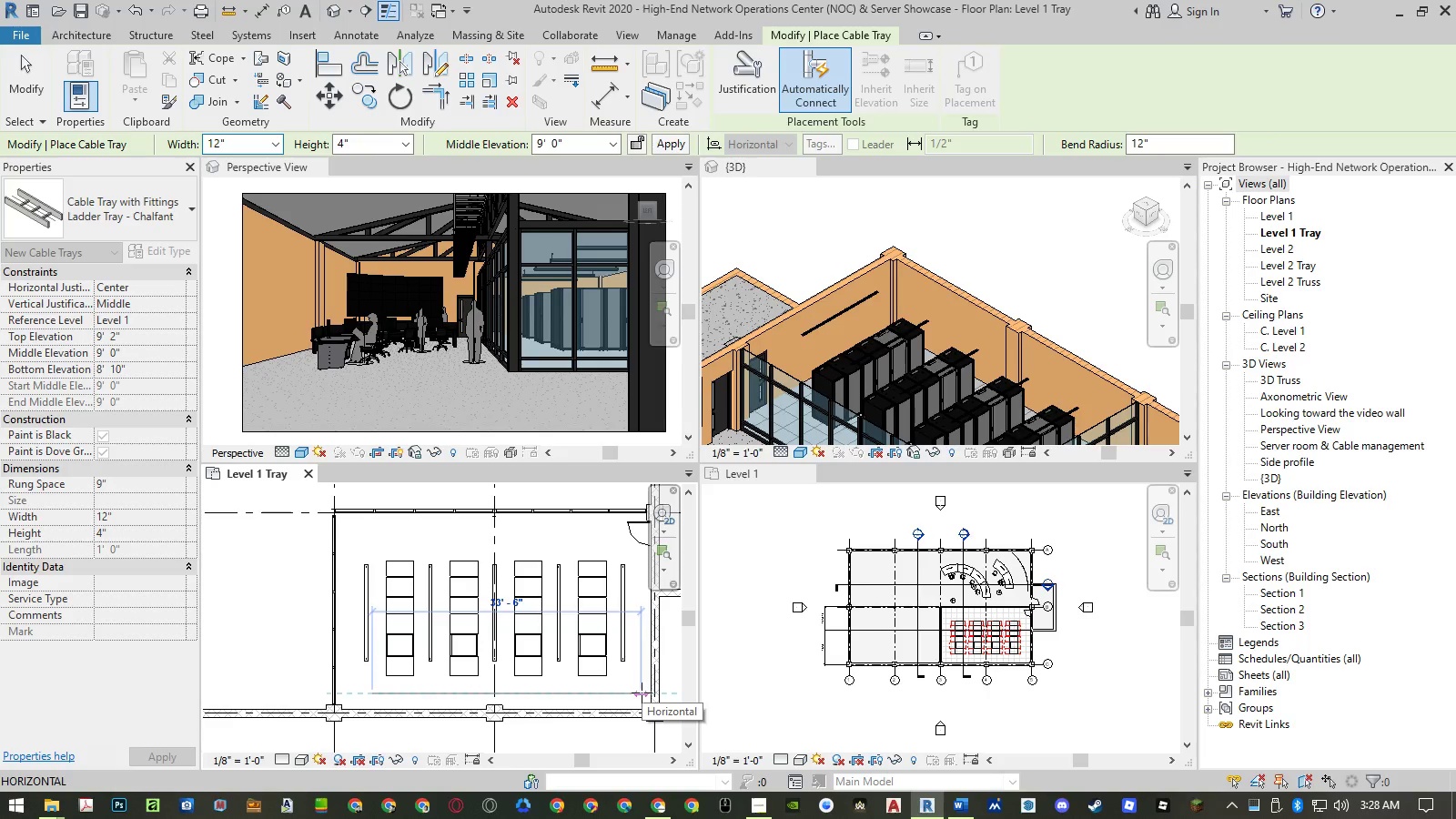 
left_click([641, 693])
 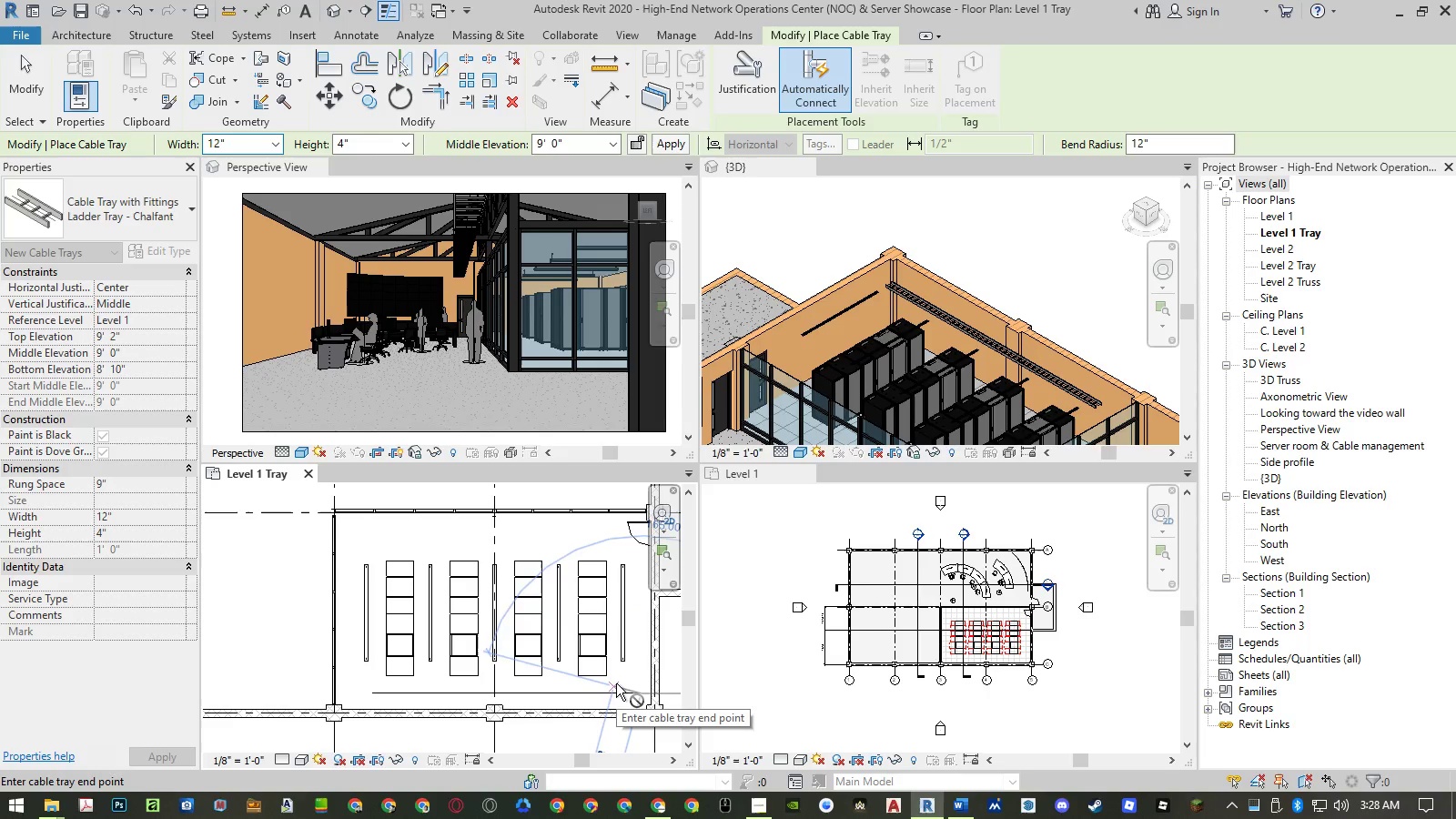 
key(Escape)
 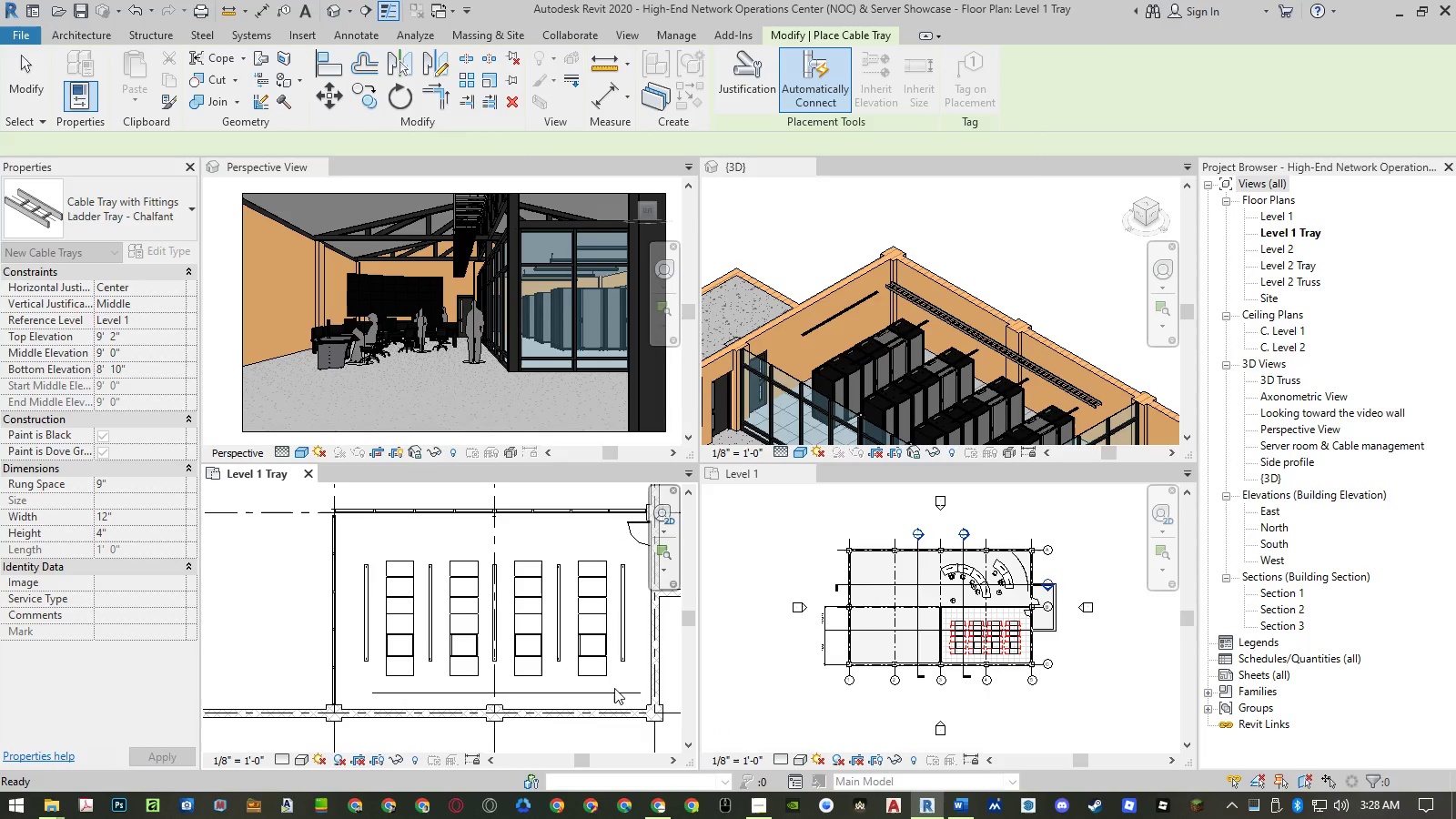 
key(Escape)
 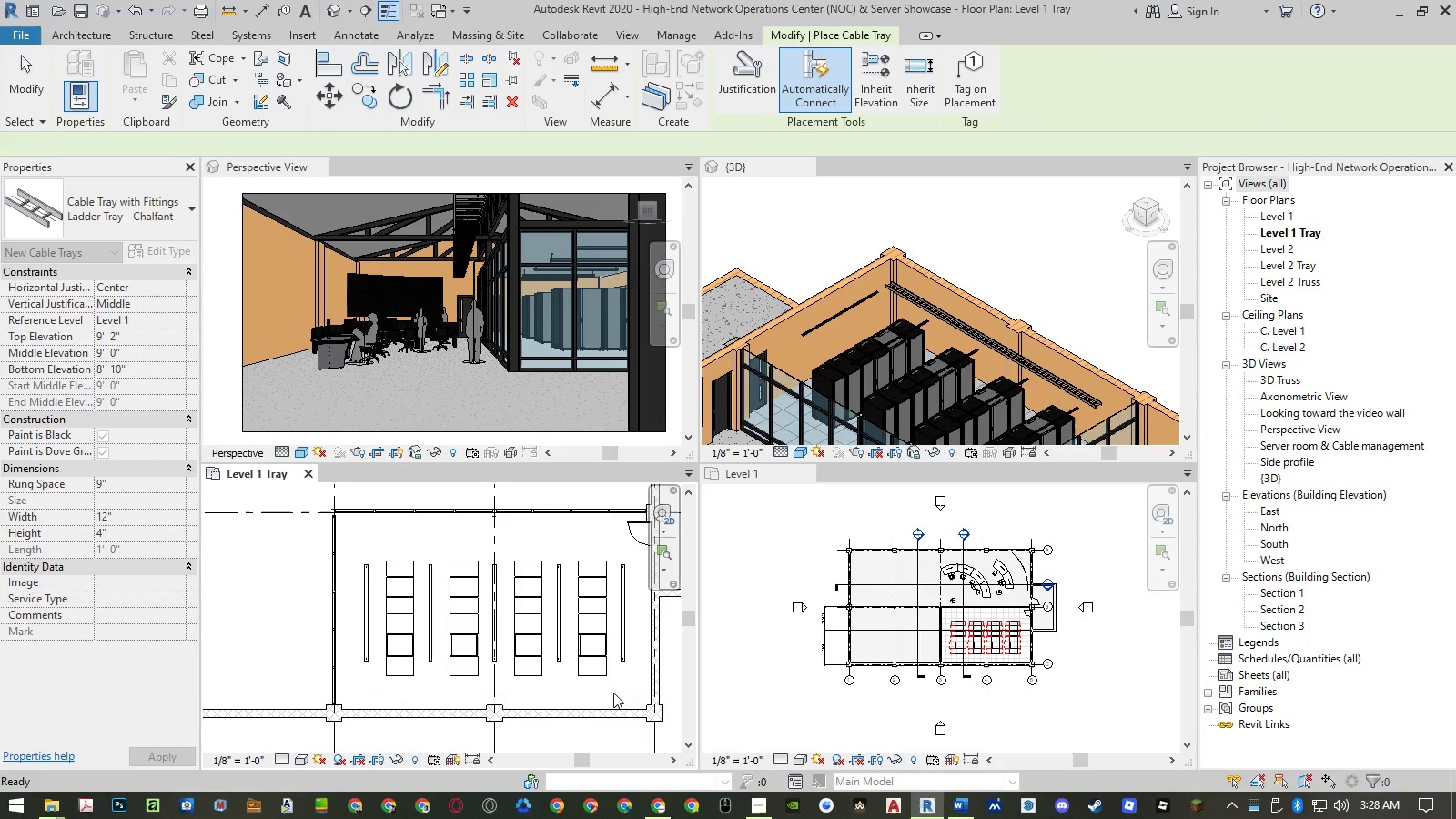 
left_click([613, 693])
 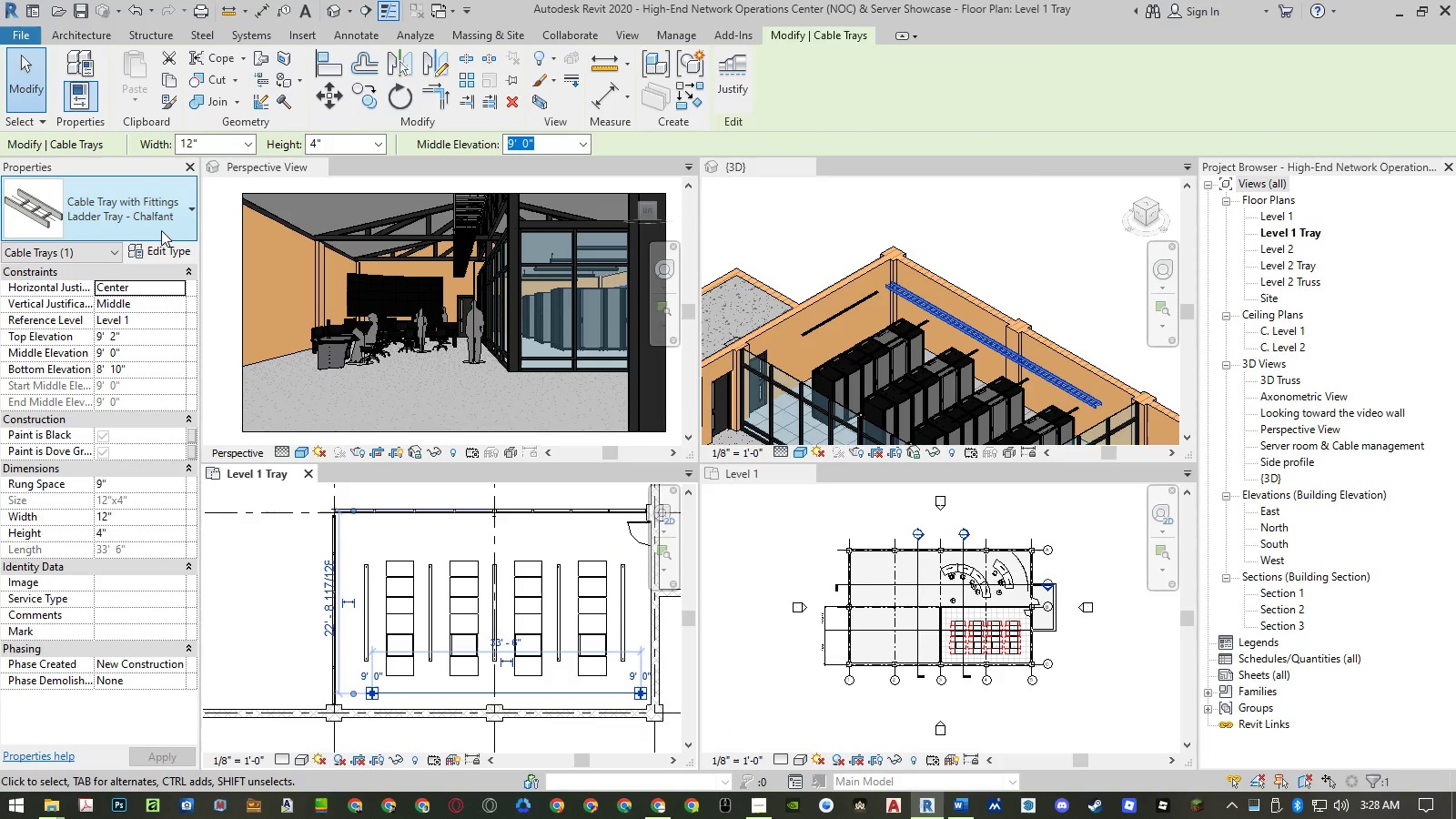 
left_click([161, 230])
 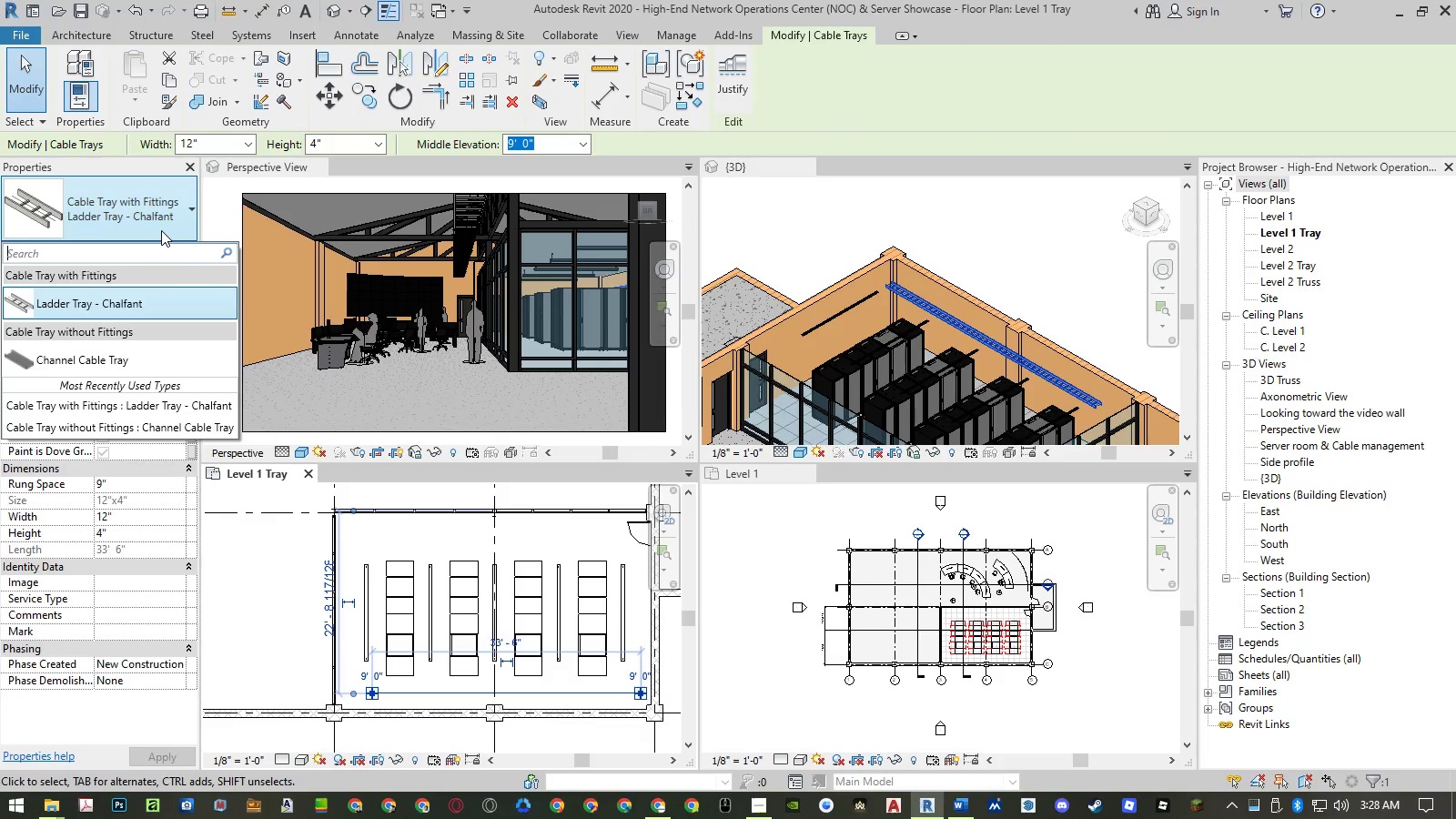 
key(Escape)
 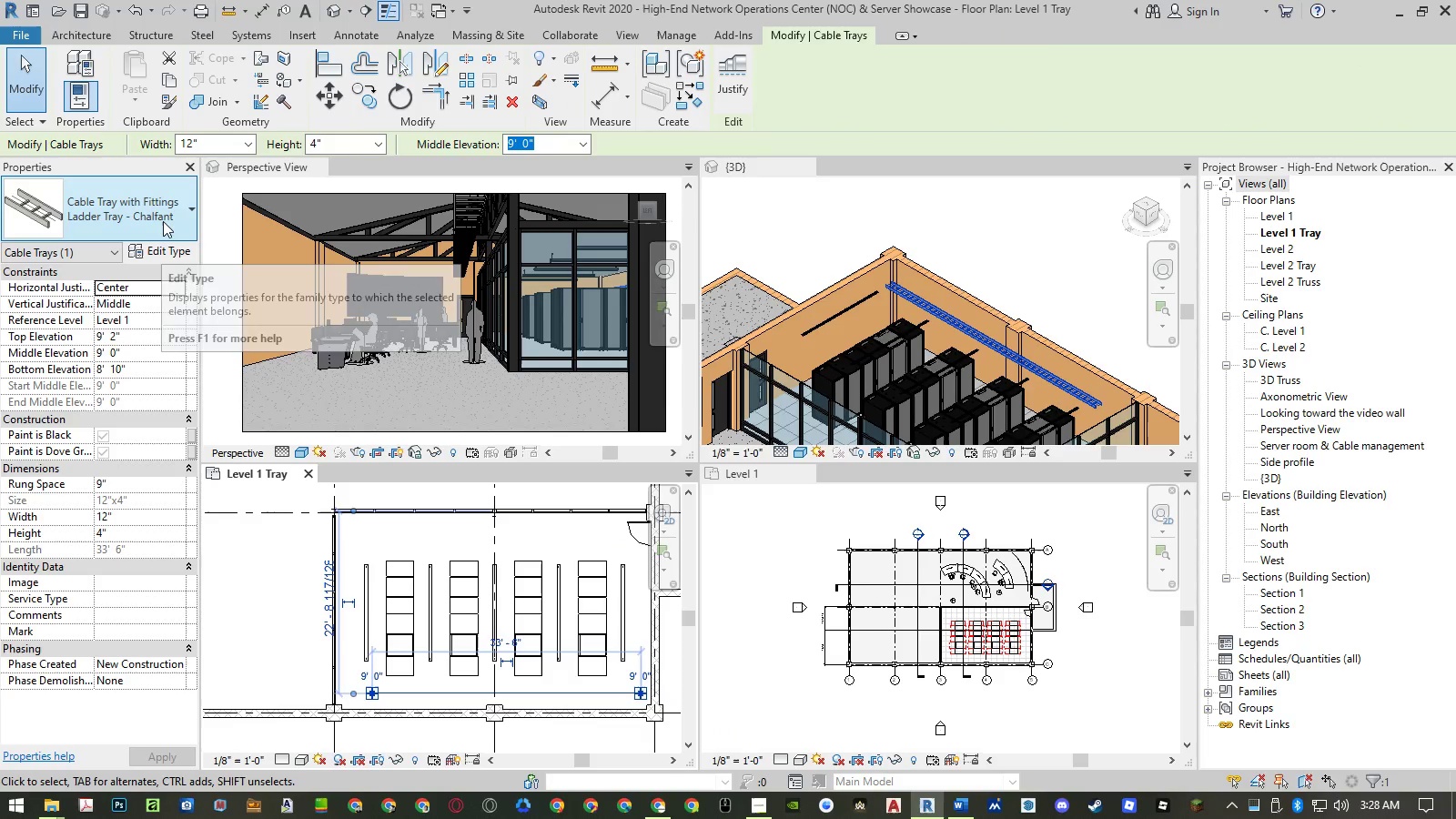 
left_click([167, 231])
 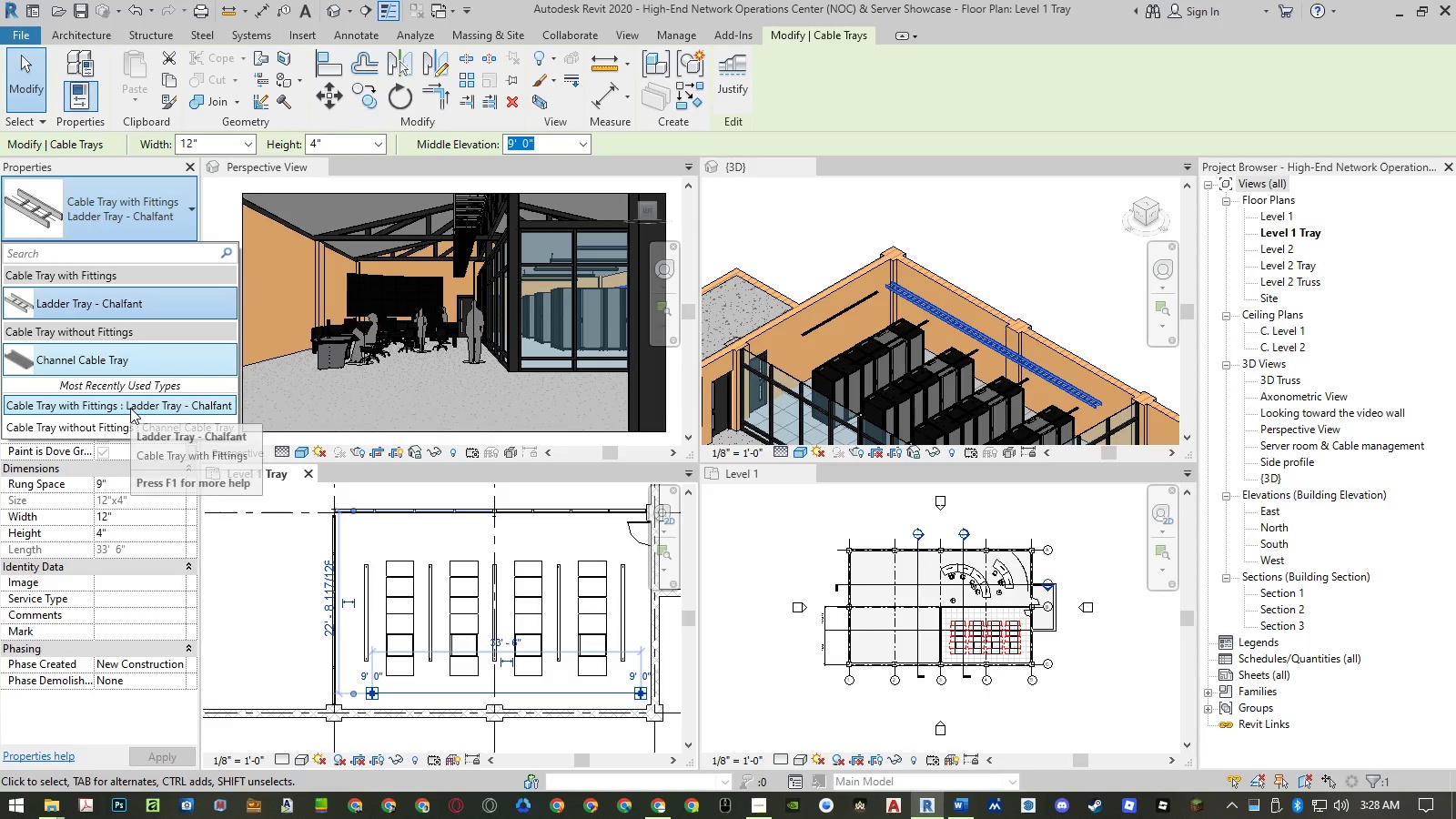 
wait(11.66)
 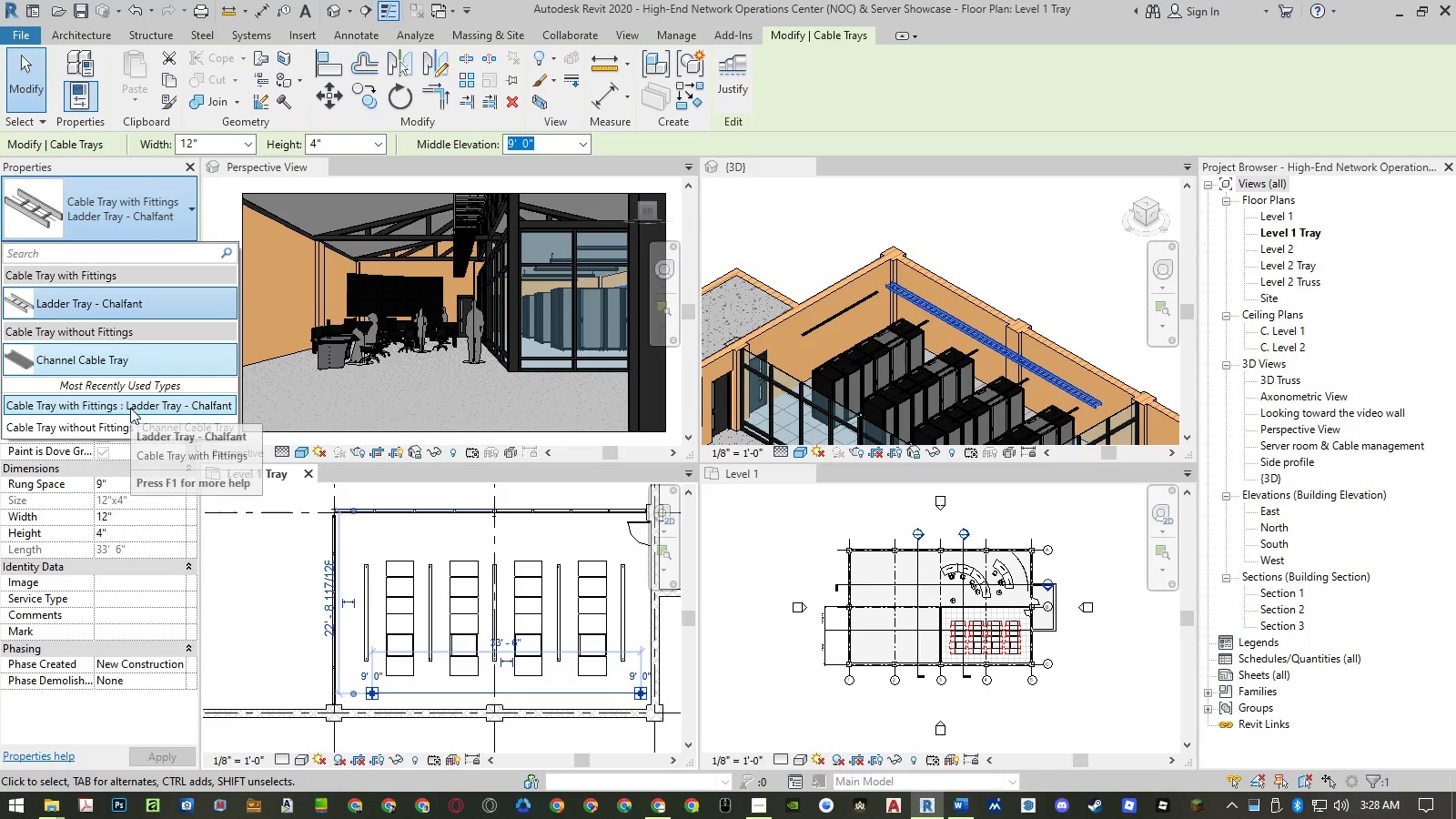 
left_click([134, 306])
 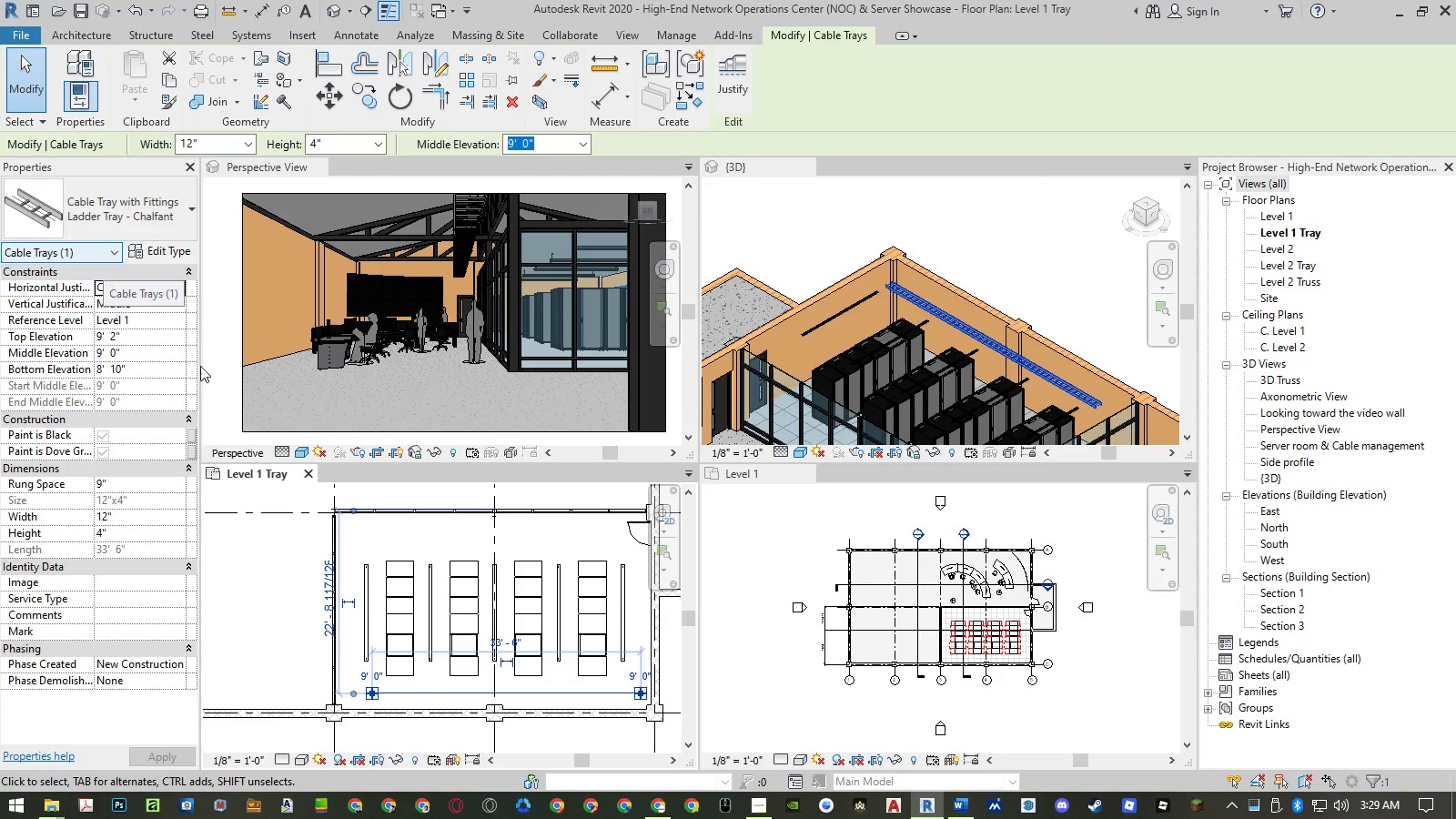 
wait(7.27)
 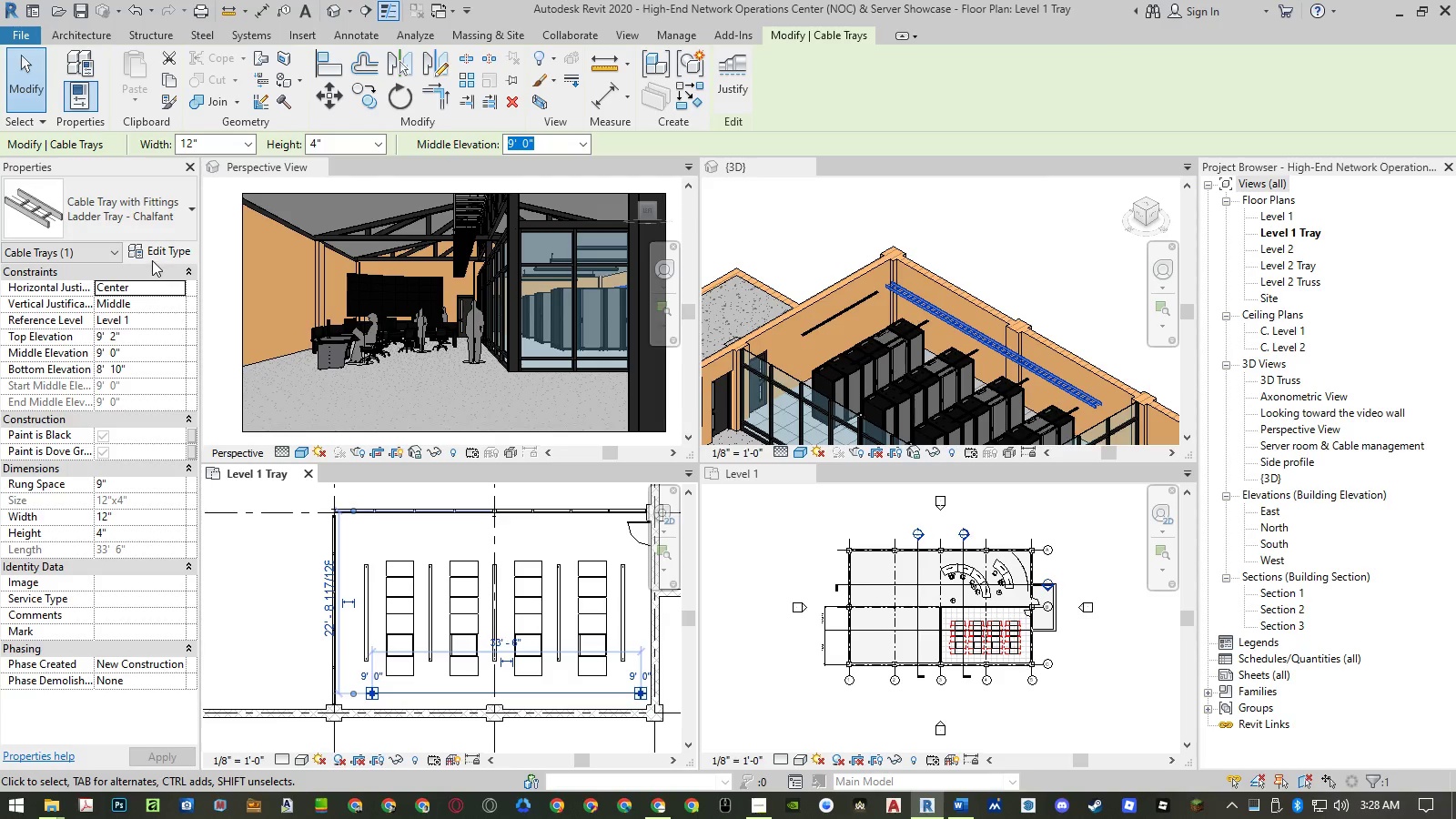 
key(Delete)
 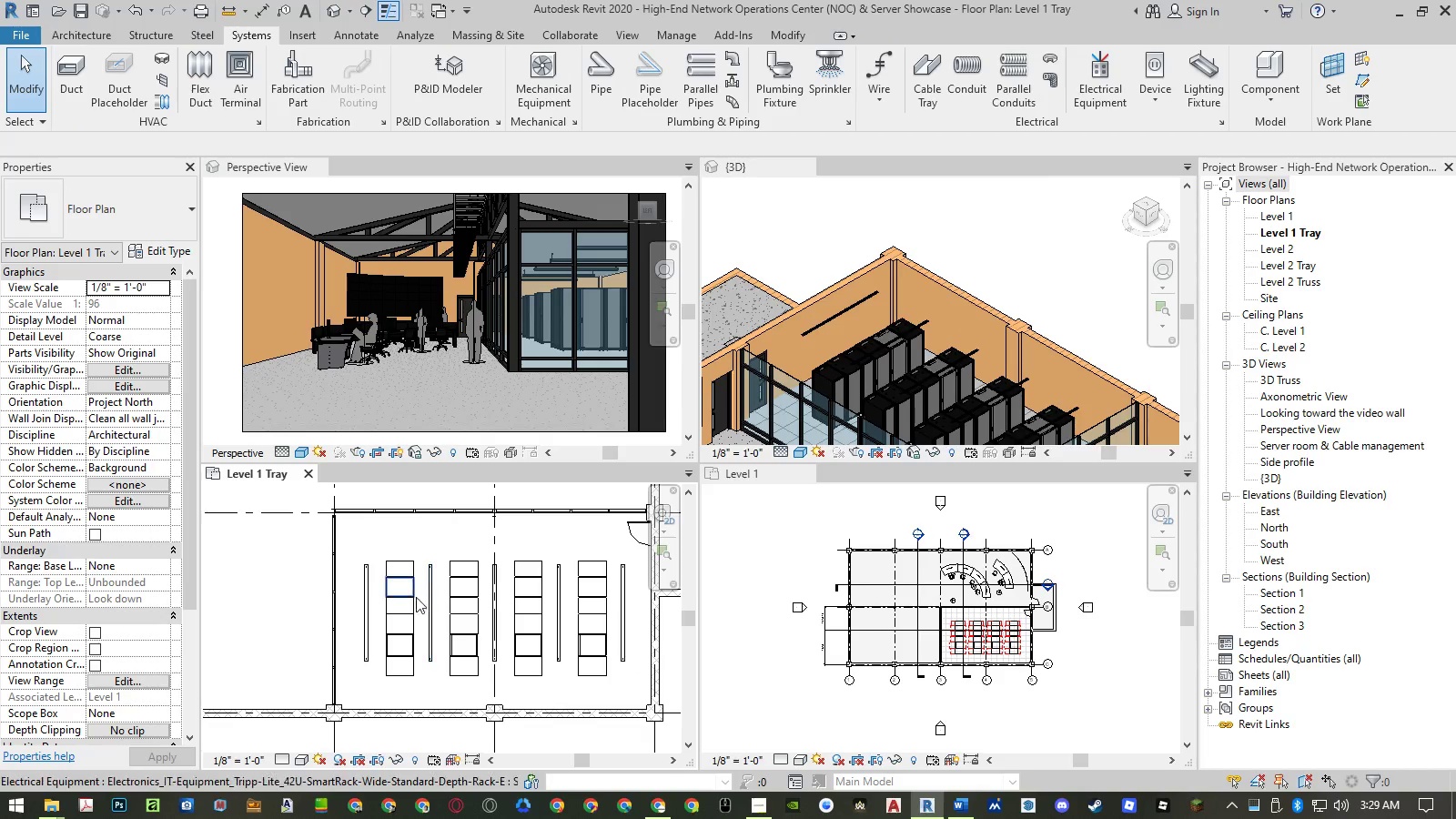 
scroll: coordinate [405, 630], scroll_direction: down, amount: 5.0
 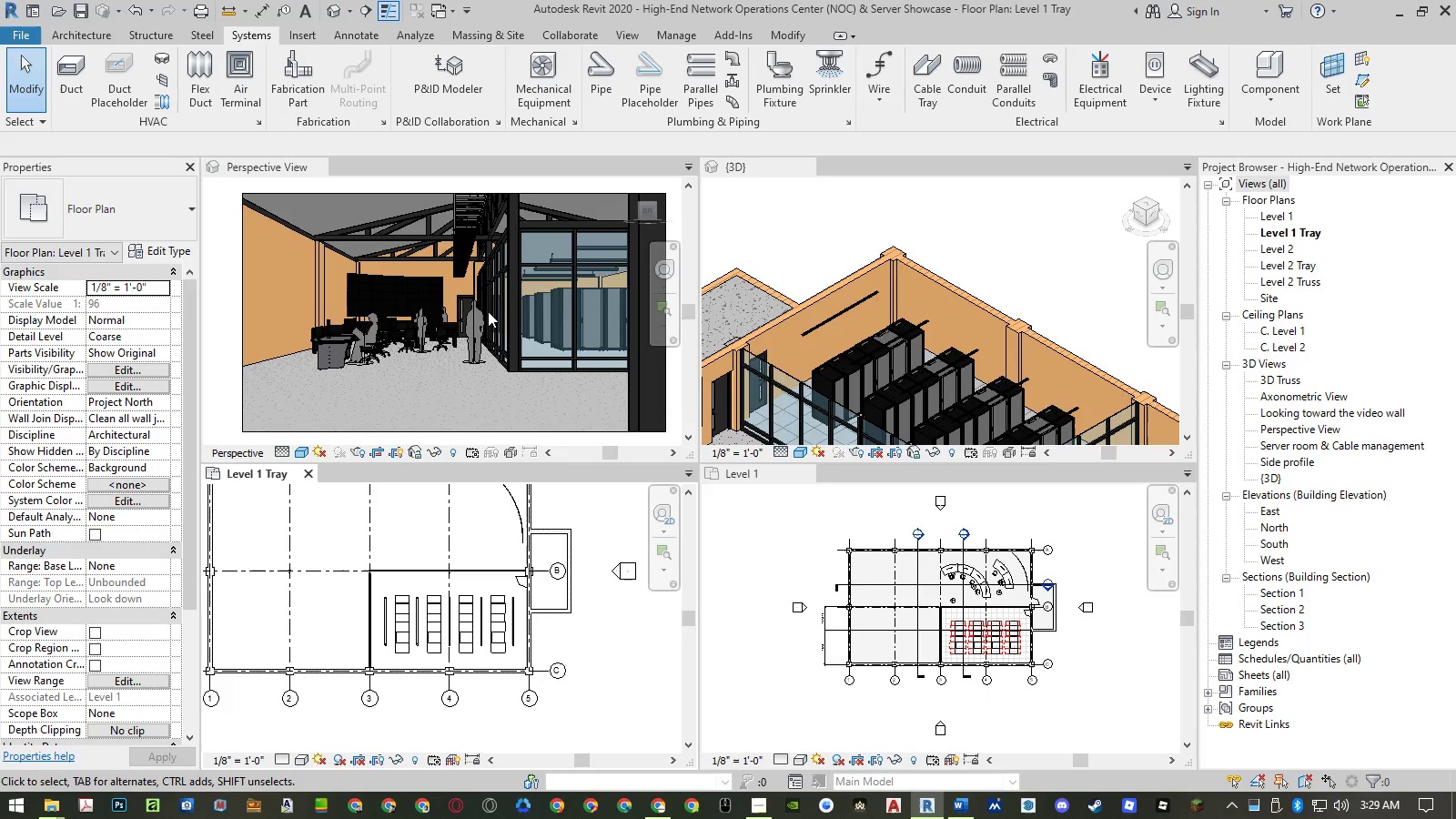 
left_click([467, 256])
 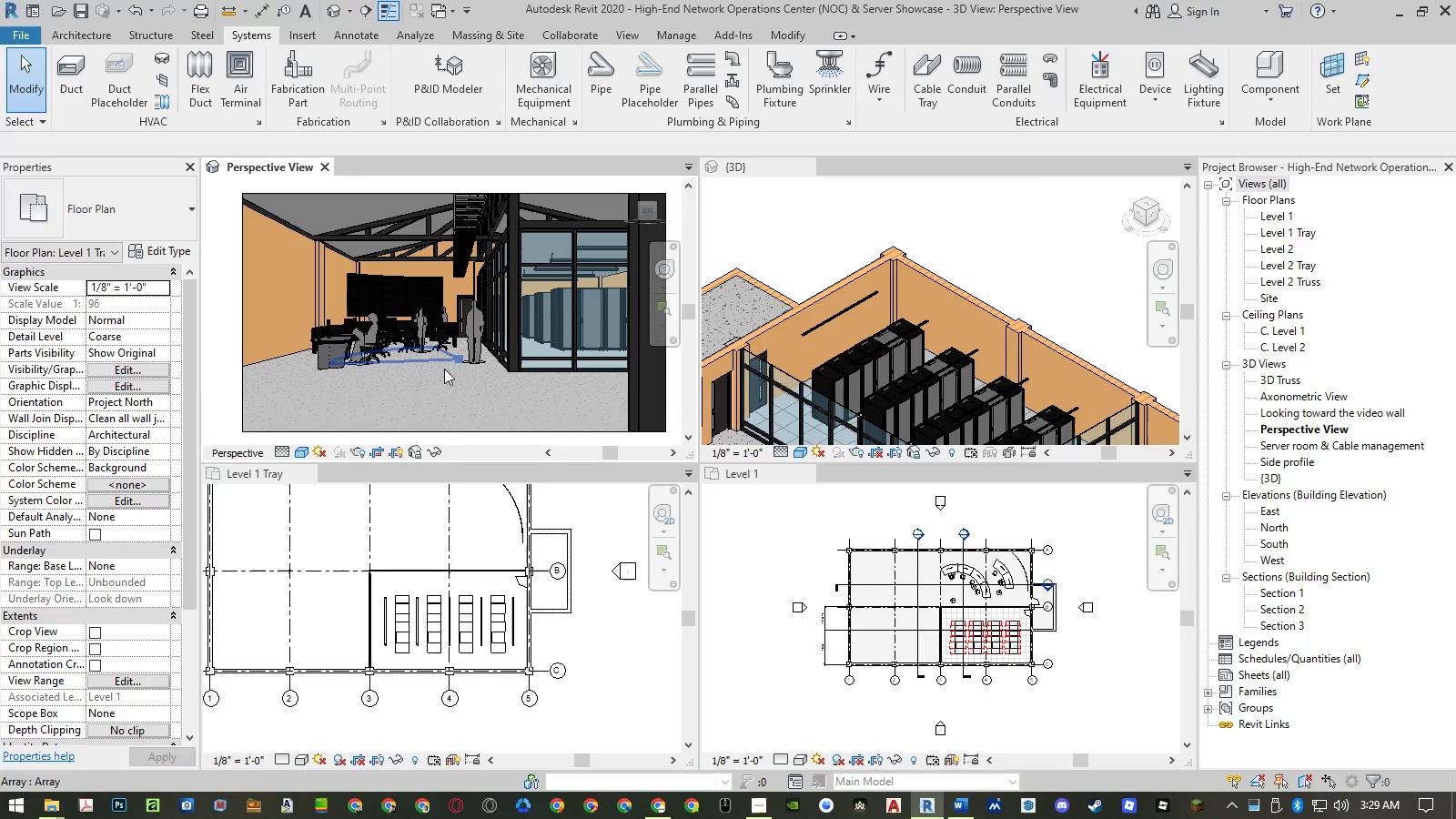 
scroll: coordinate [444, 372], scroll_direction: down, amount: 3.0
 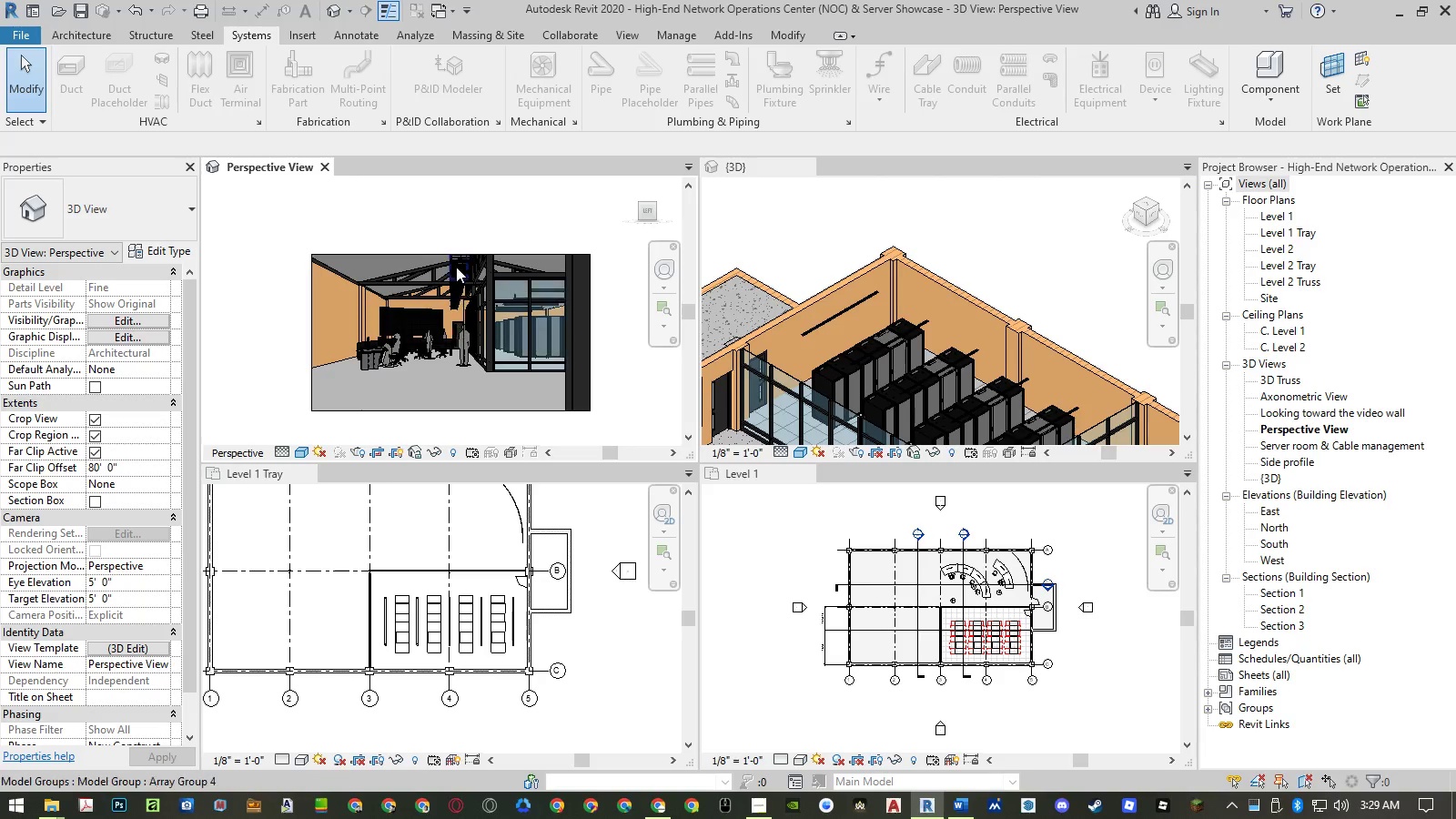 
scroll: coordinate [455, 259], scroll_direction: up, amount: 8.0
 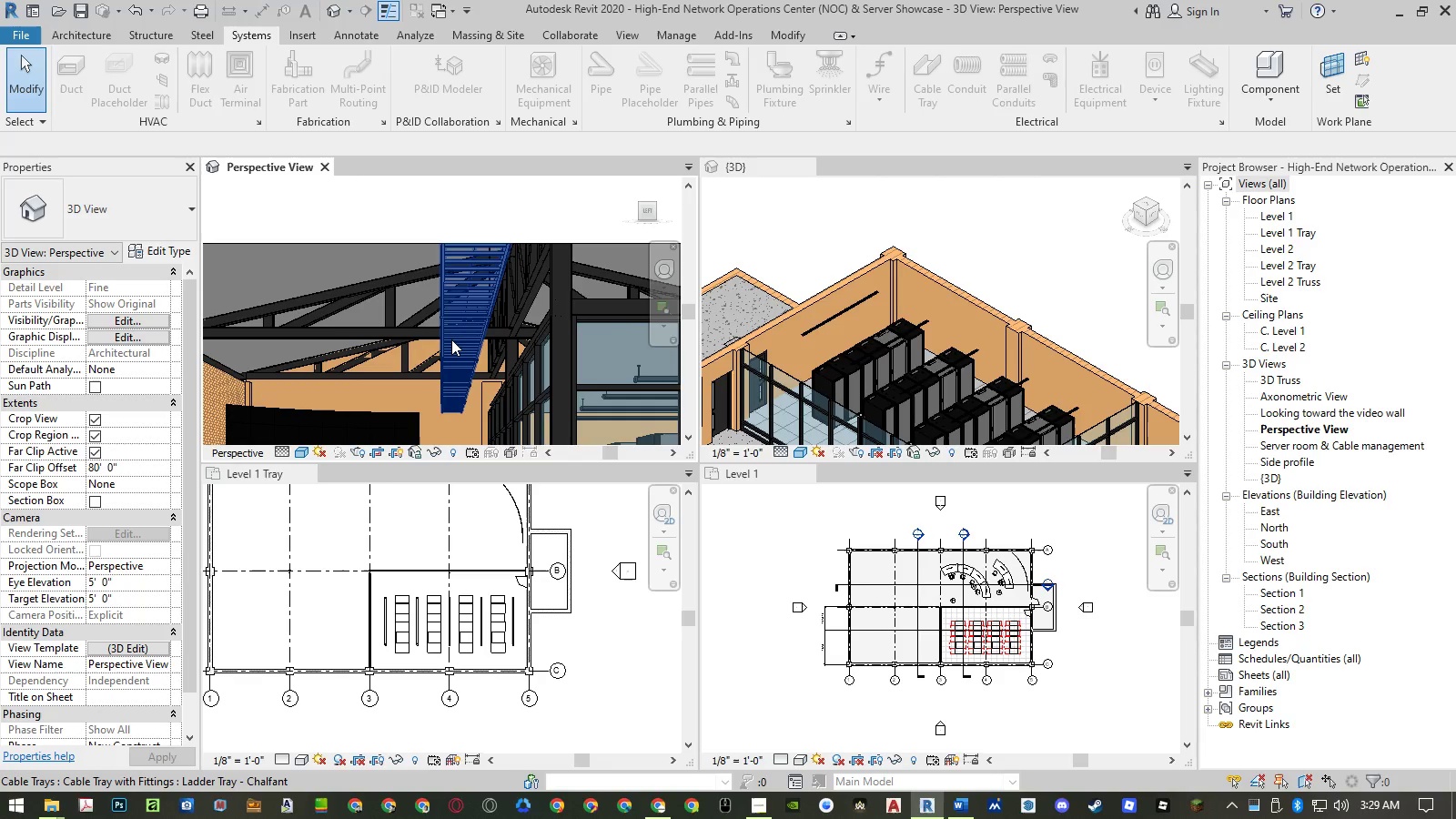 
left_click([451, 339])
 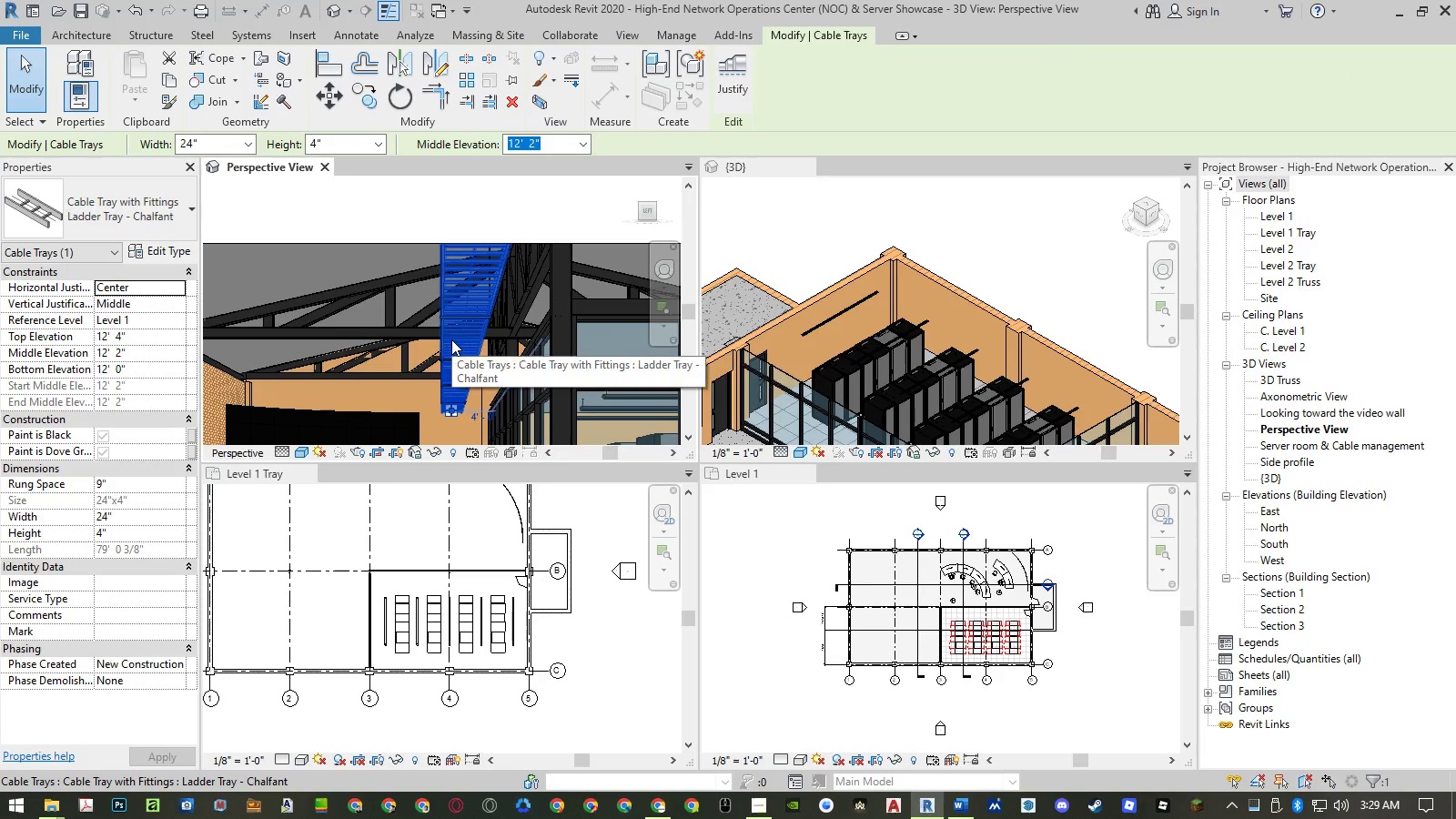 
key(Delete)
 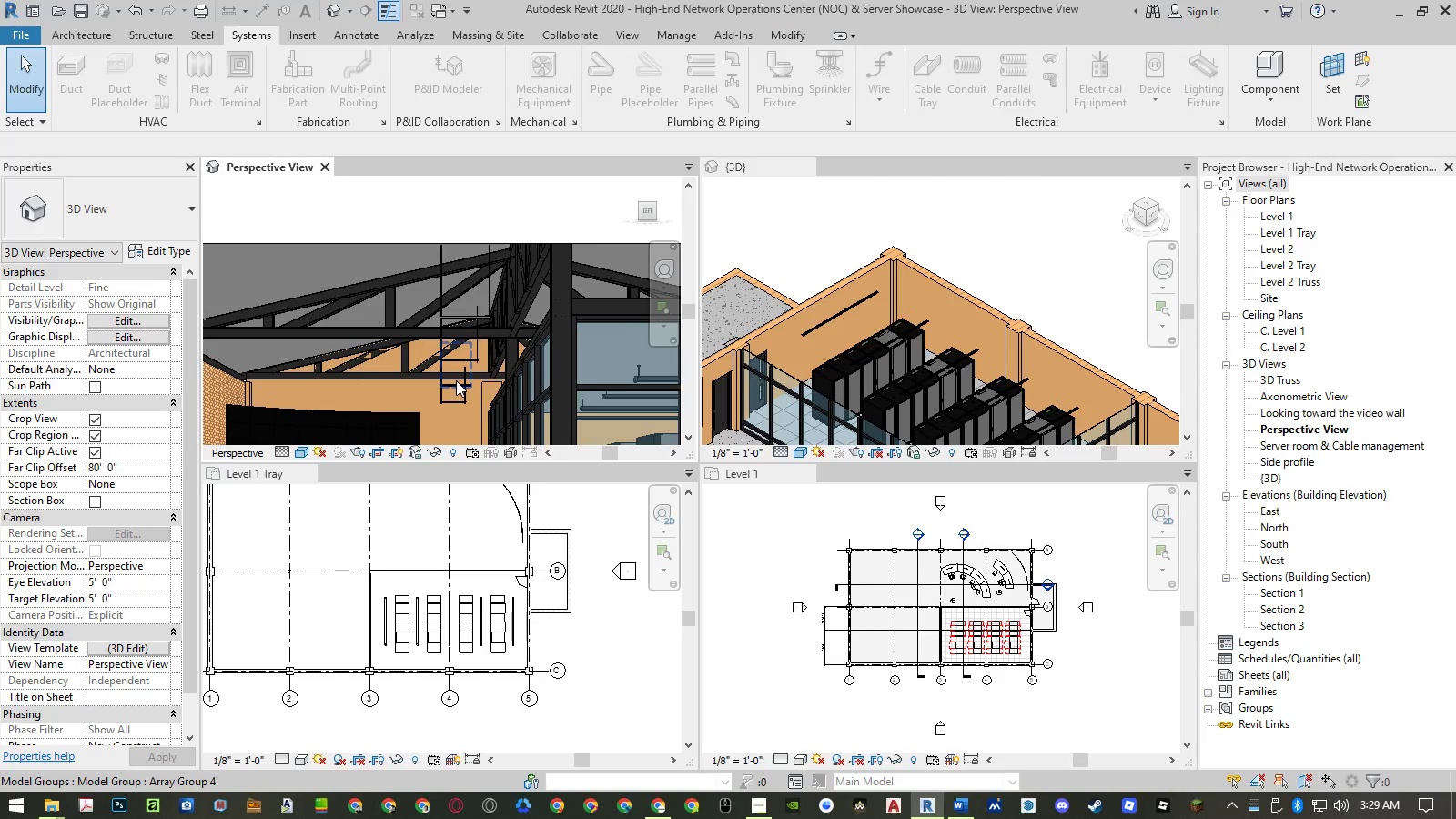 
left_click([457, 380])
 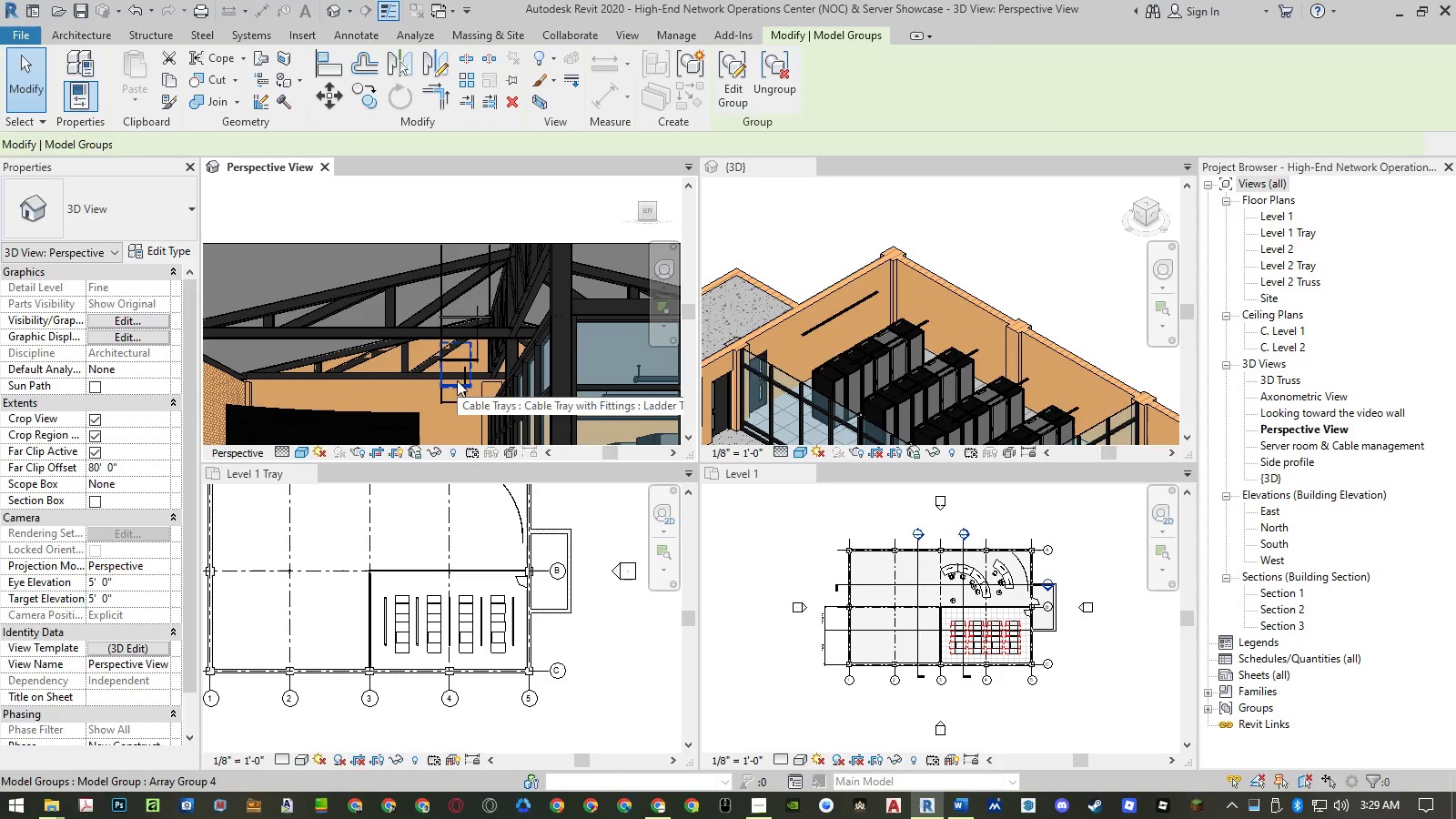 
right_click([457, 380])
 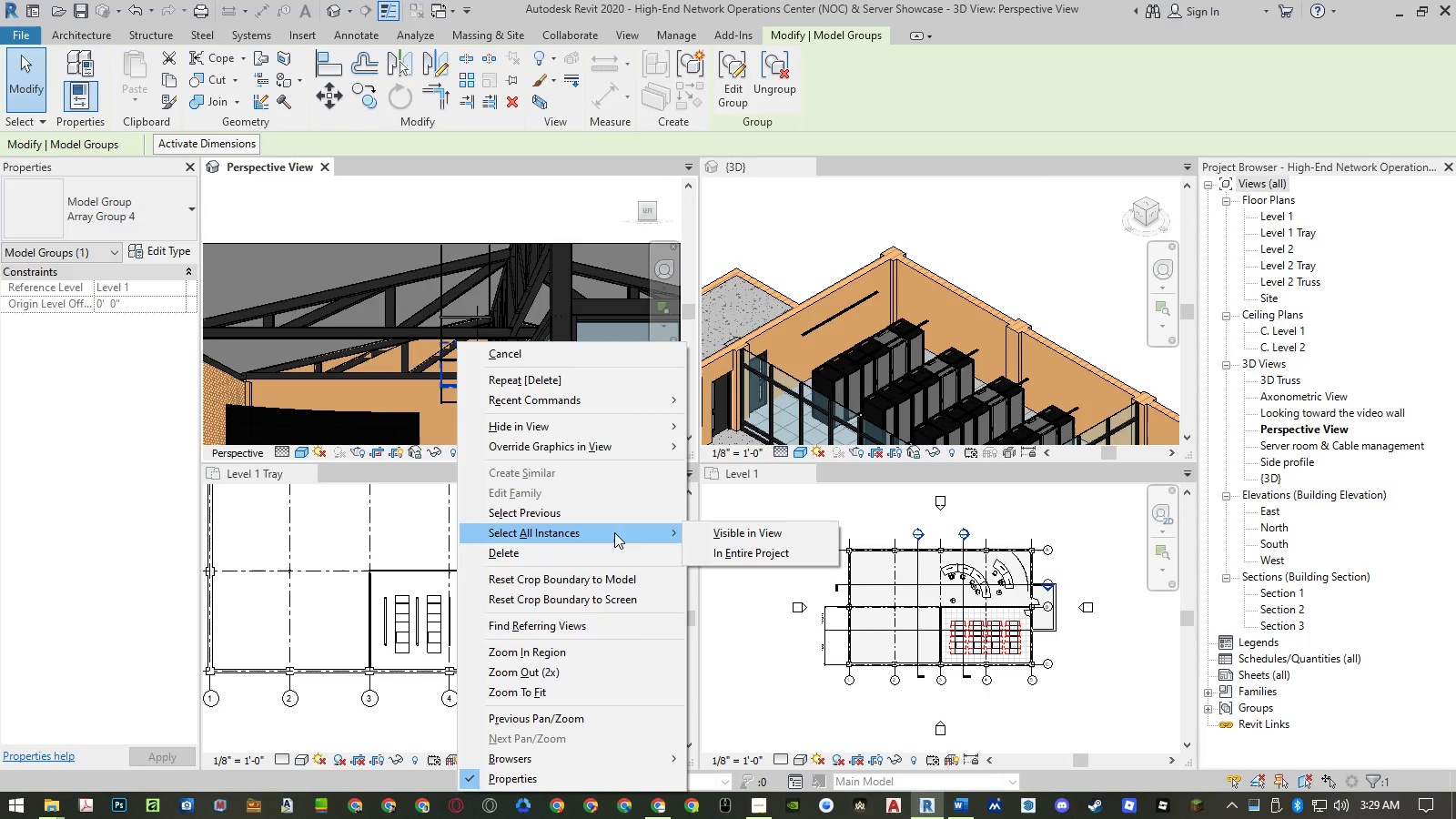 
double_click([719, 538])
 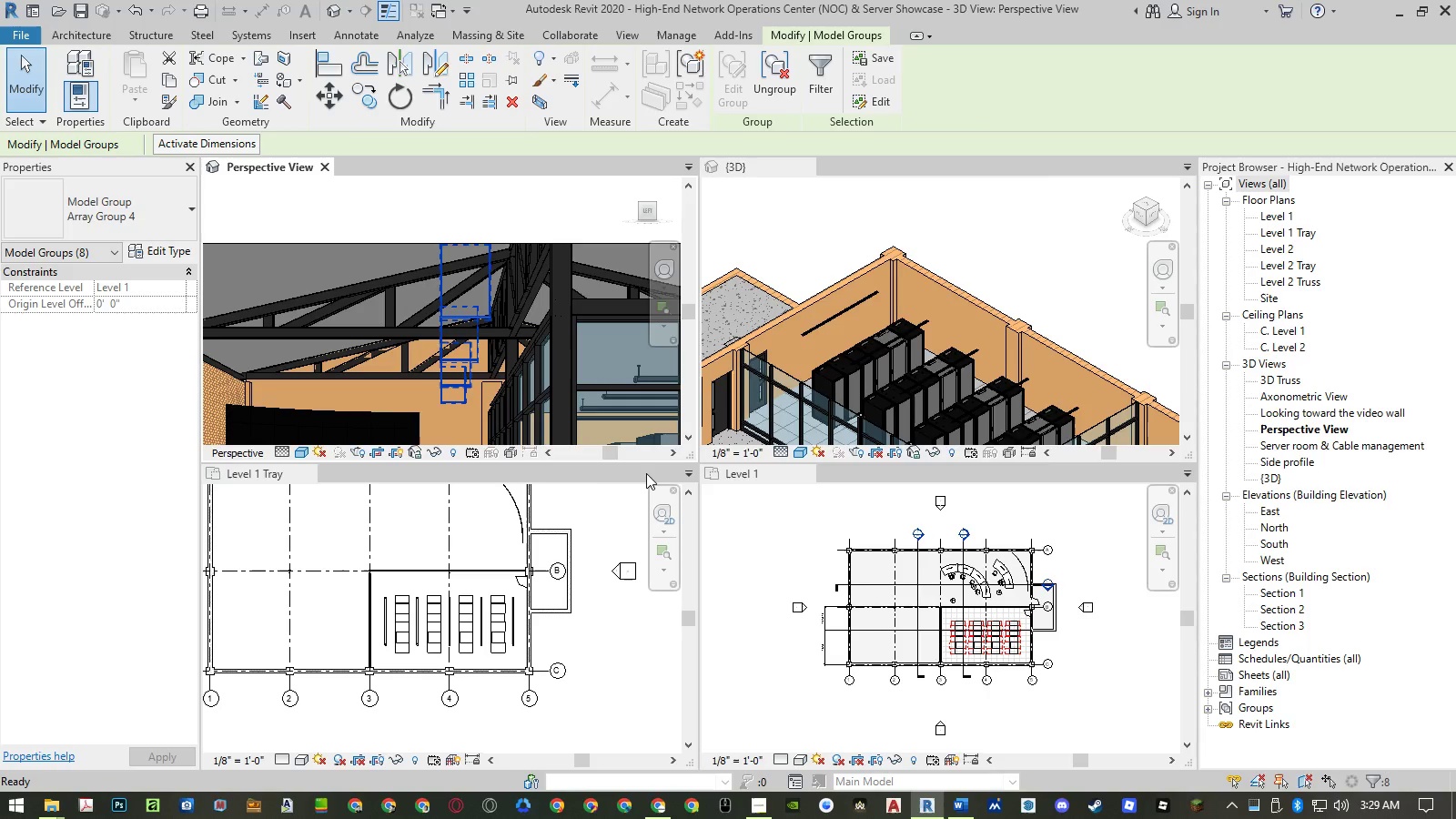 
key(Delete)
 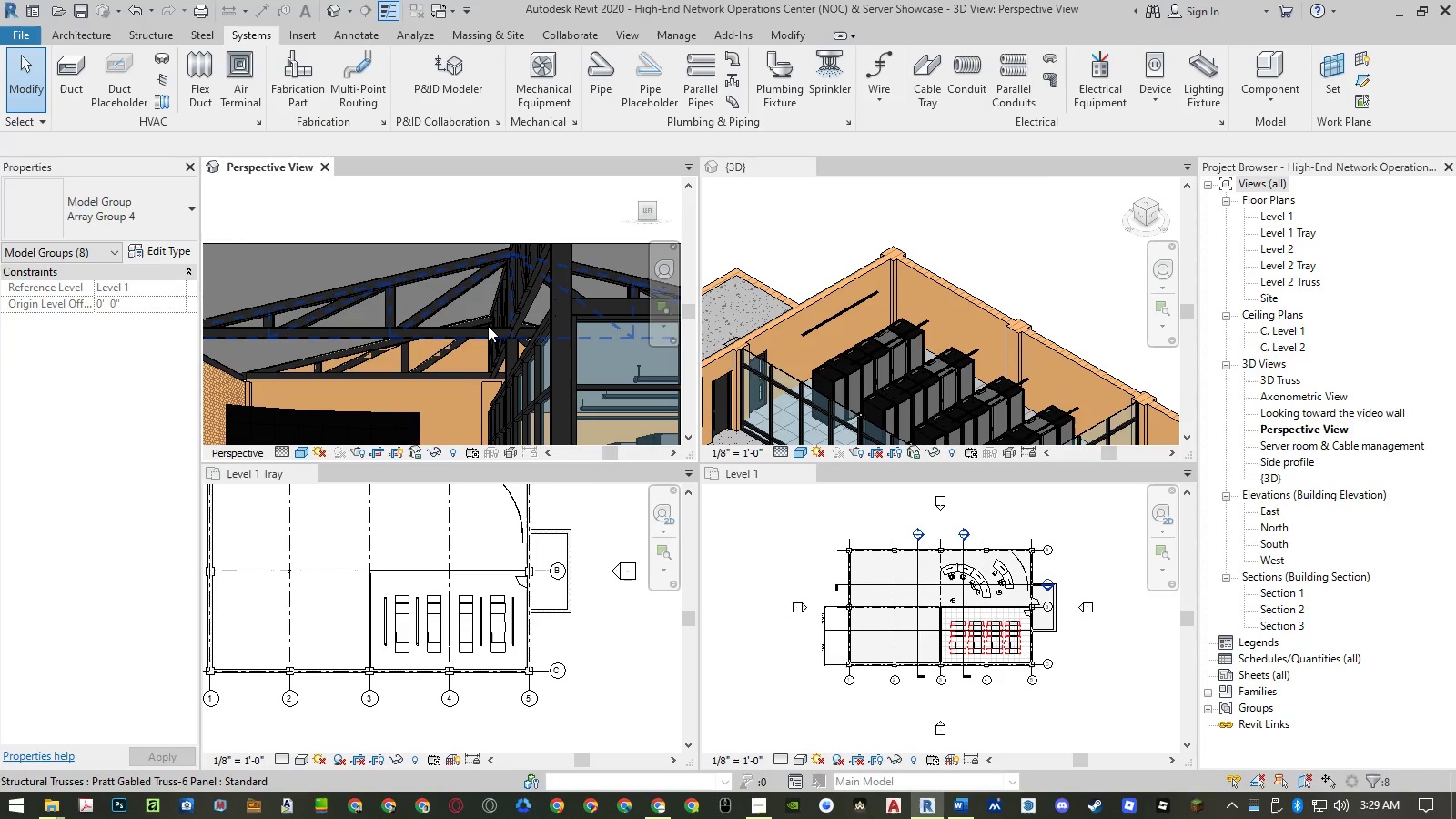 
scroll: coordinate [899, 311], scroll_direction: down, amount: 14.0
 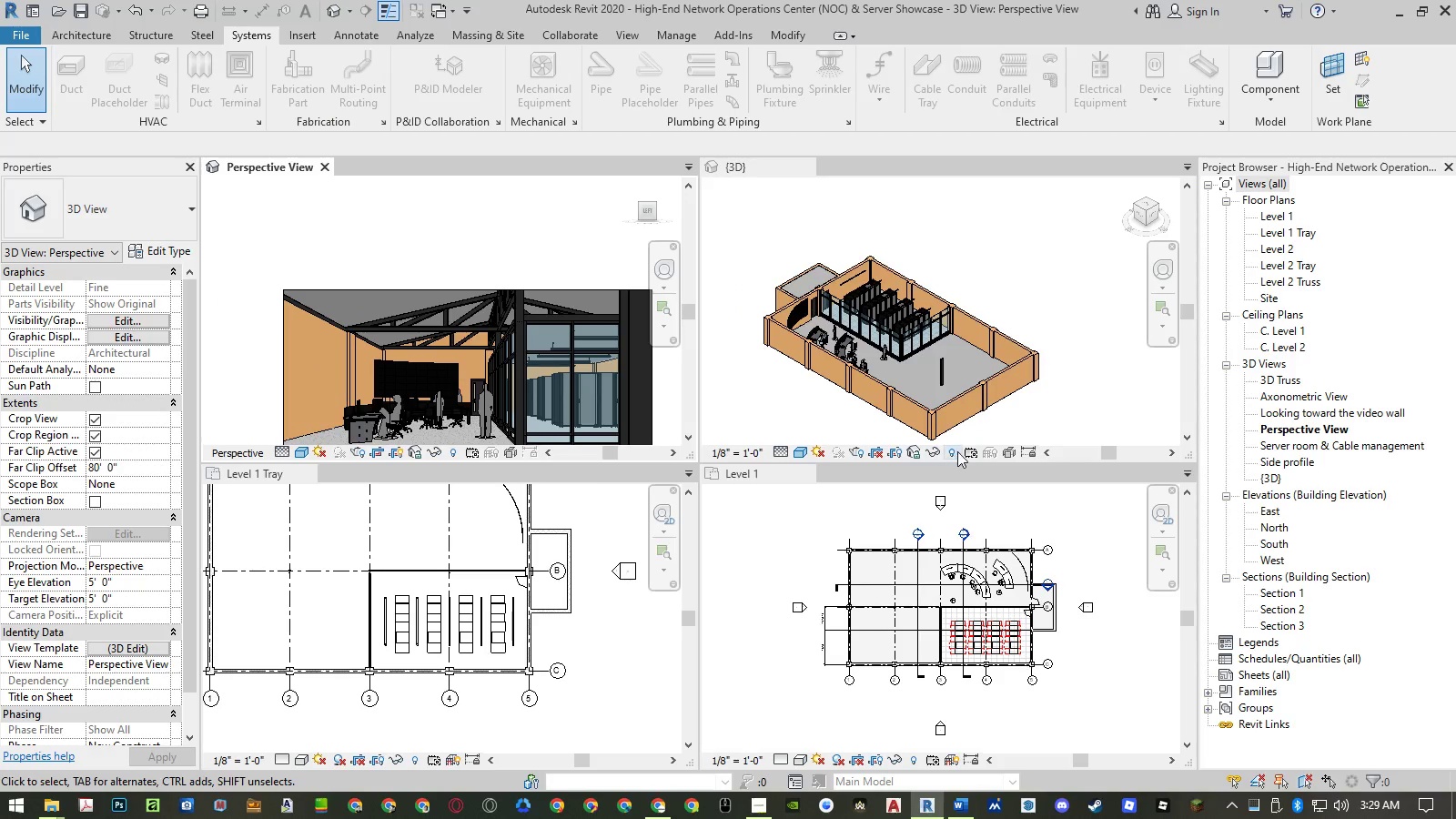 
left_click([954, 451])
 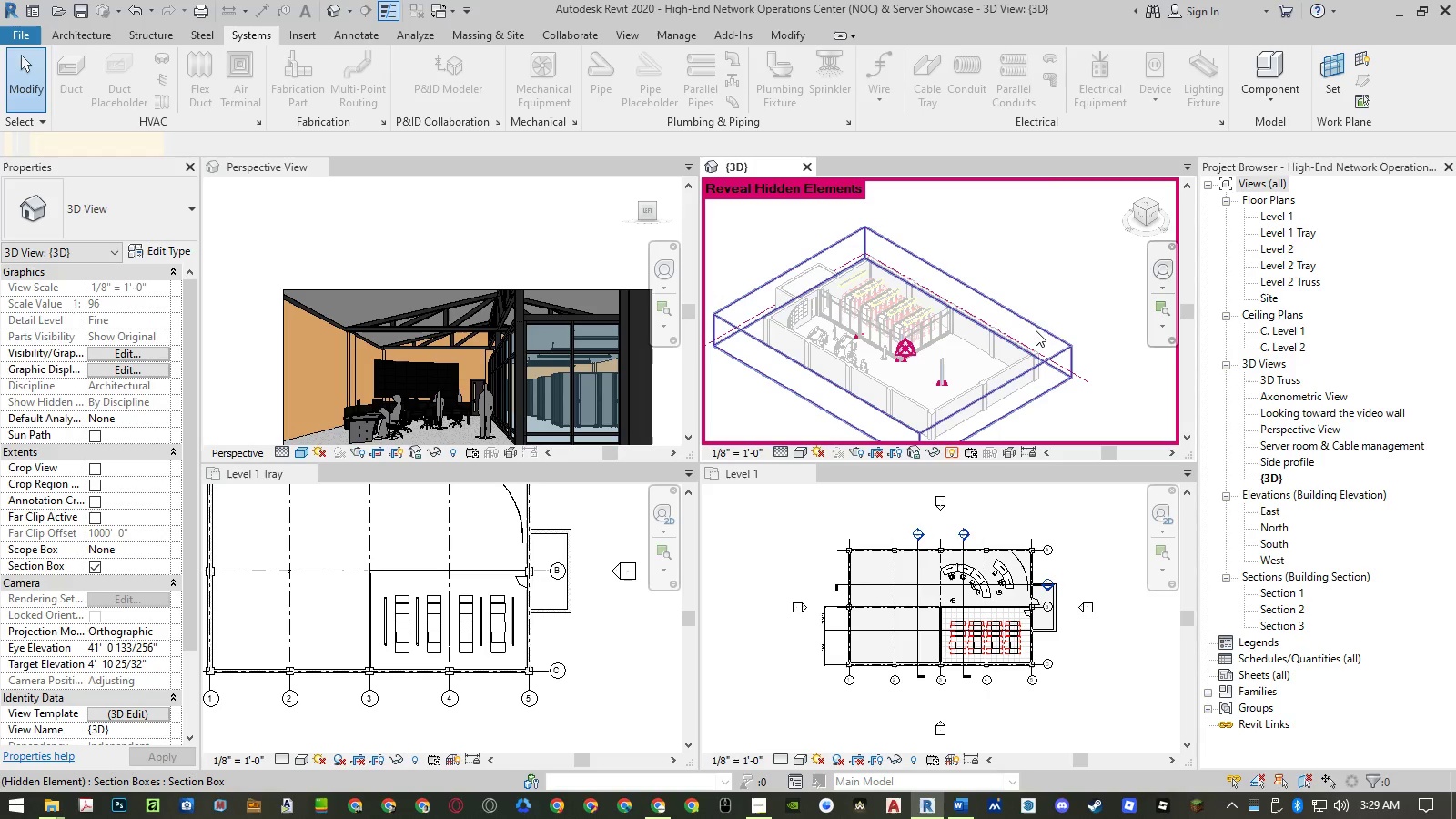 
left_click_drag(start_coordinate=[1046, 334], to_coordinate=[895, 313])
 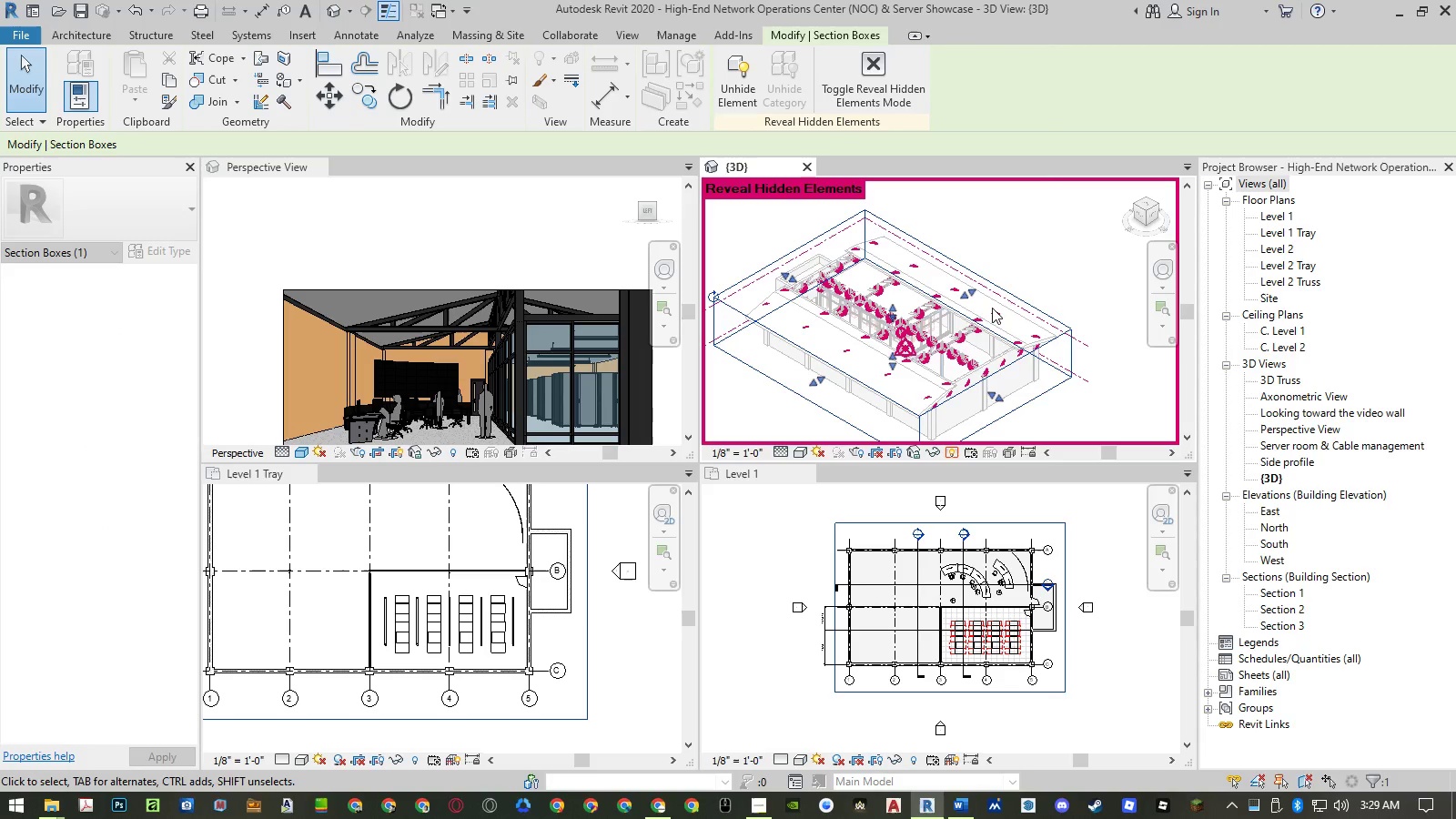 
scroll: coordinate [896, 313], scroll_direction: up, amount: 3.0
 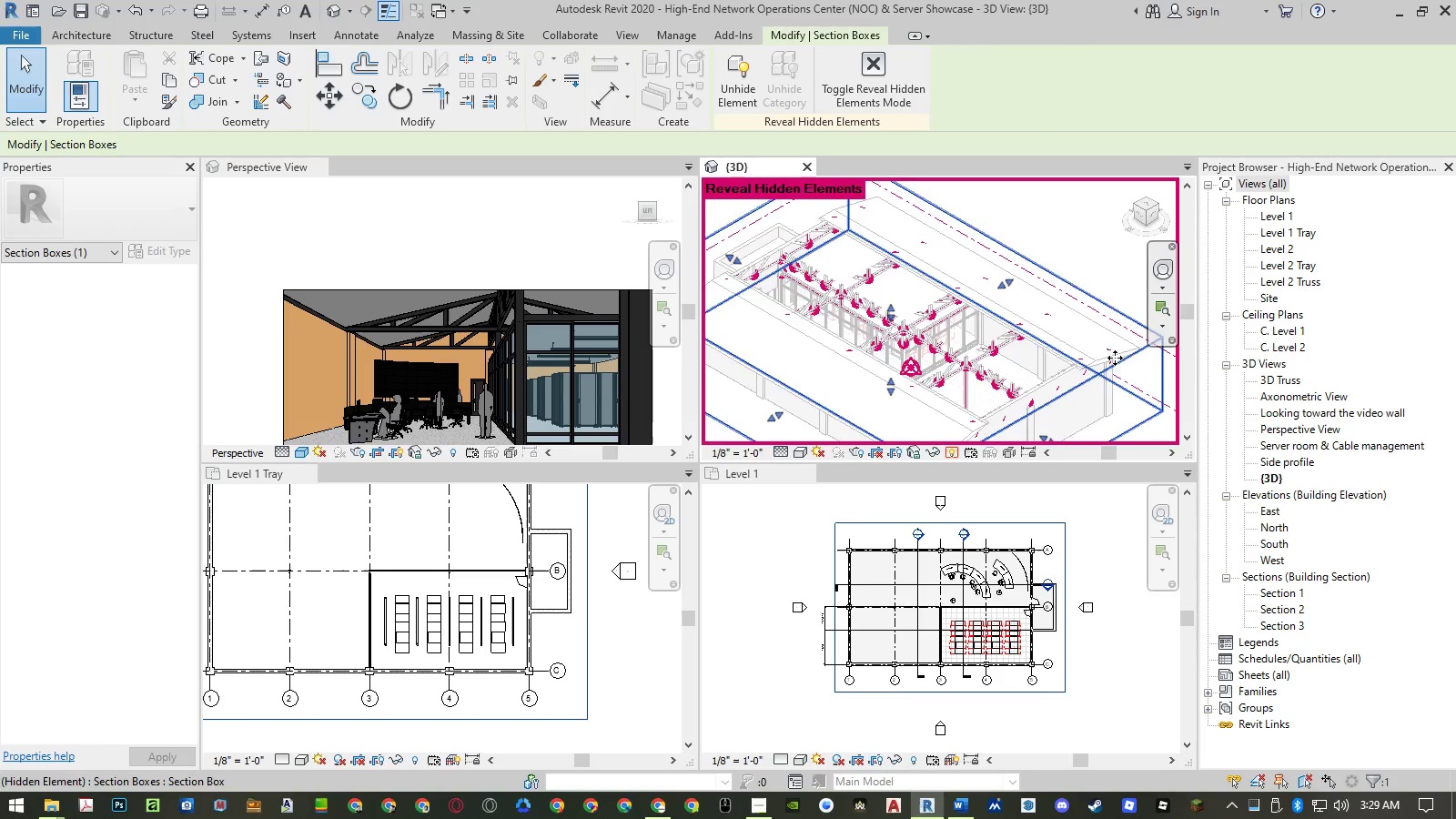 
left_click([1112, 353])
 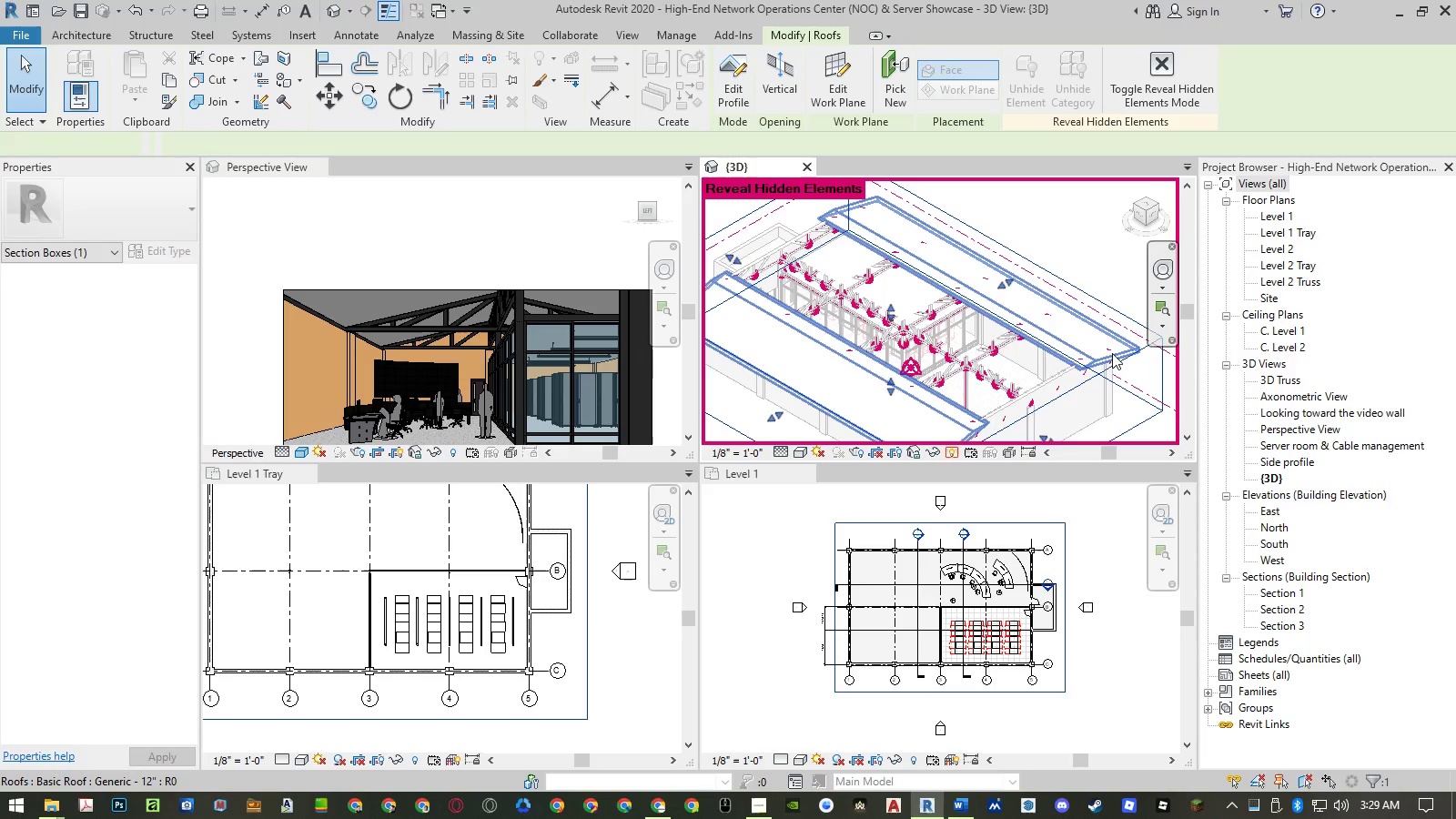 
right_click([1112, 353])
 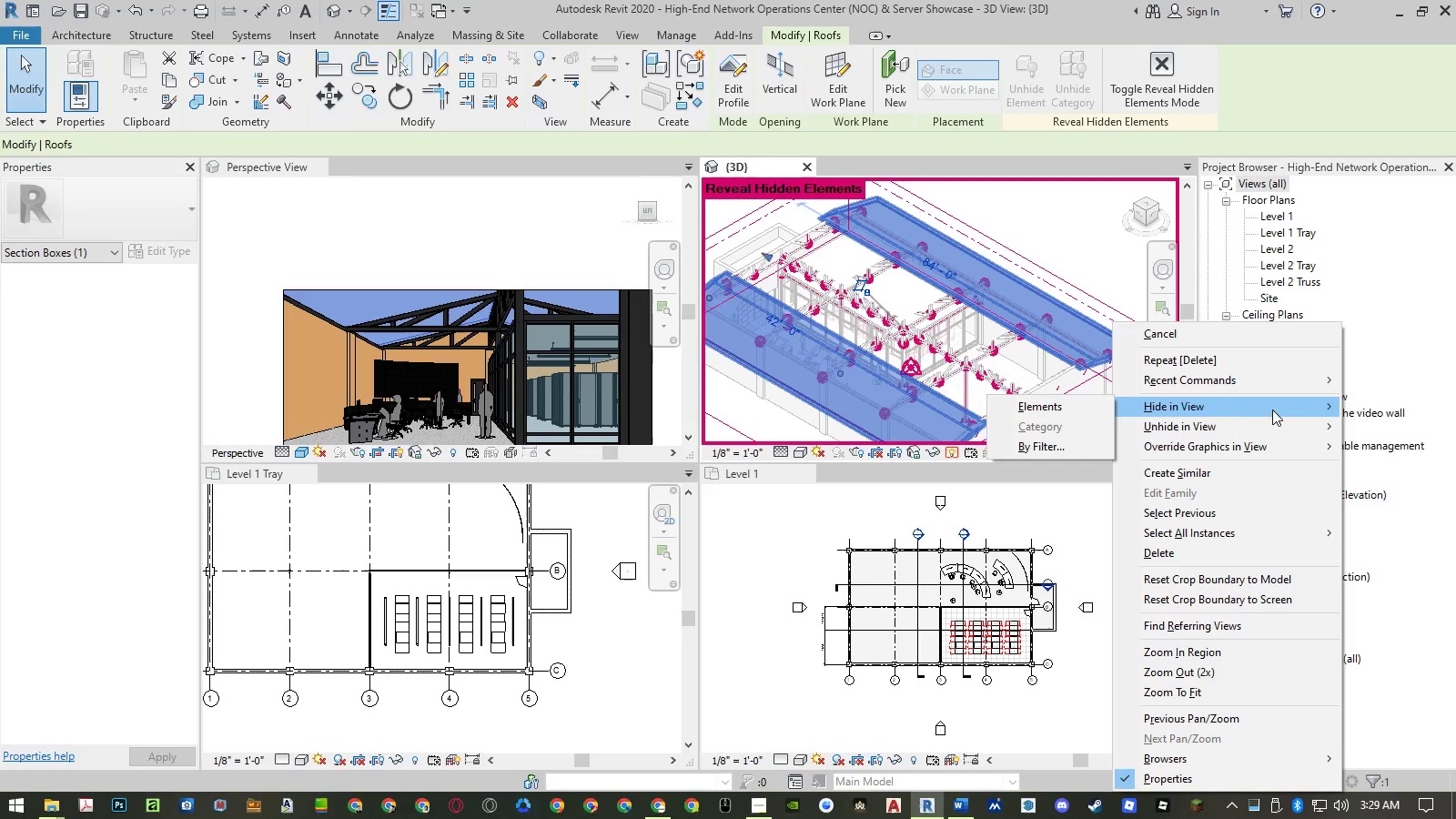 
left_click([1086, 407])
 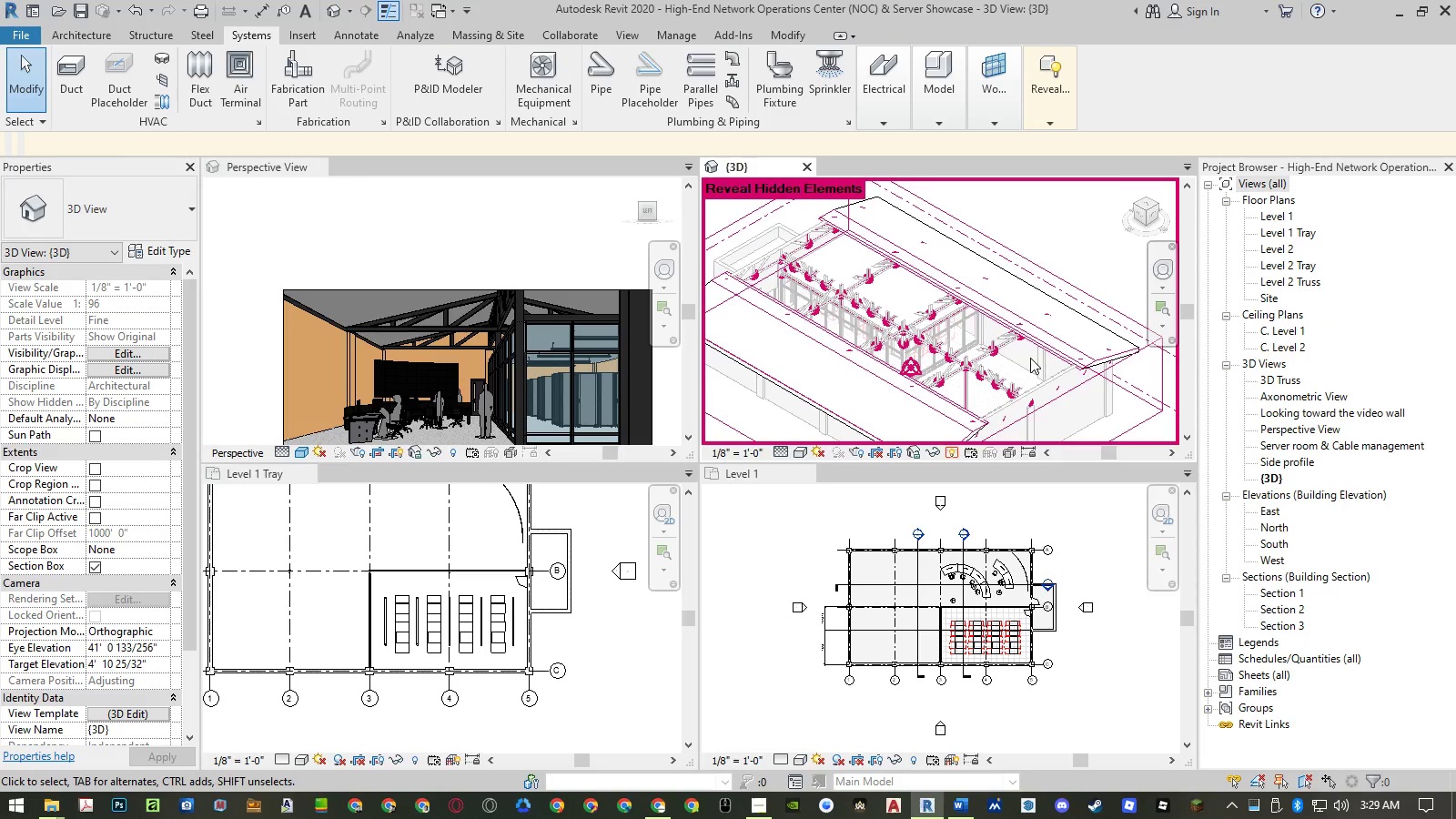 
key(Control+ControlLeft)
 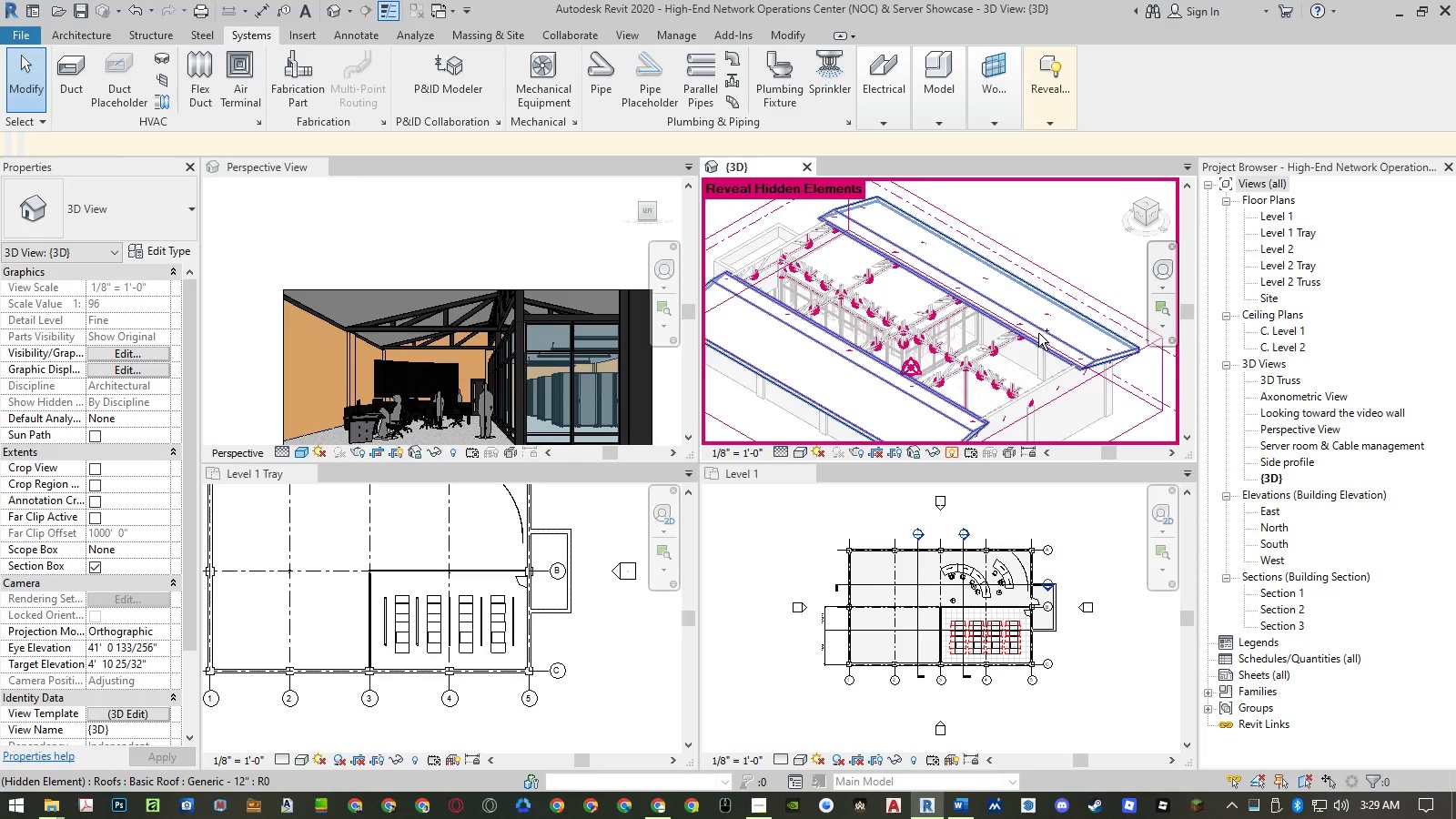 
key(Control+Z)
 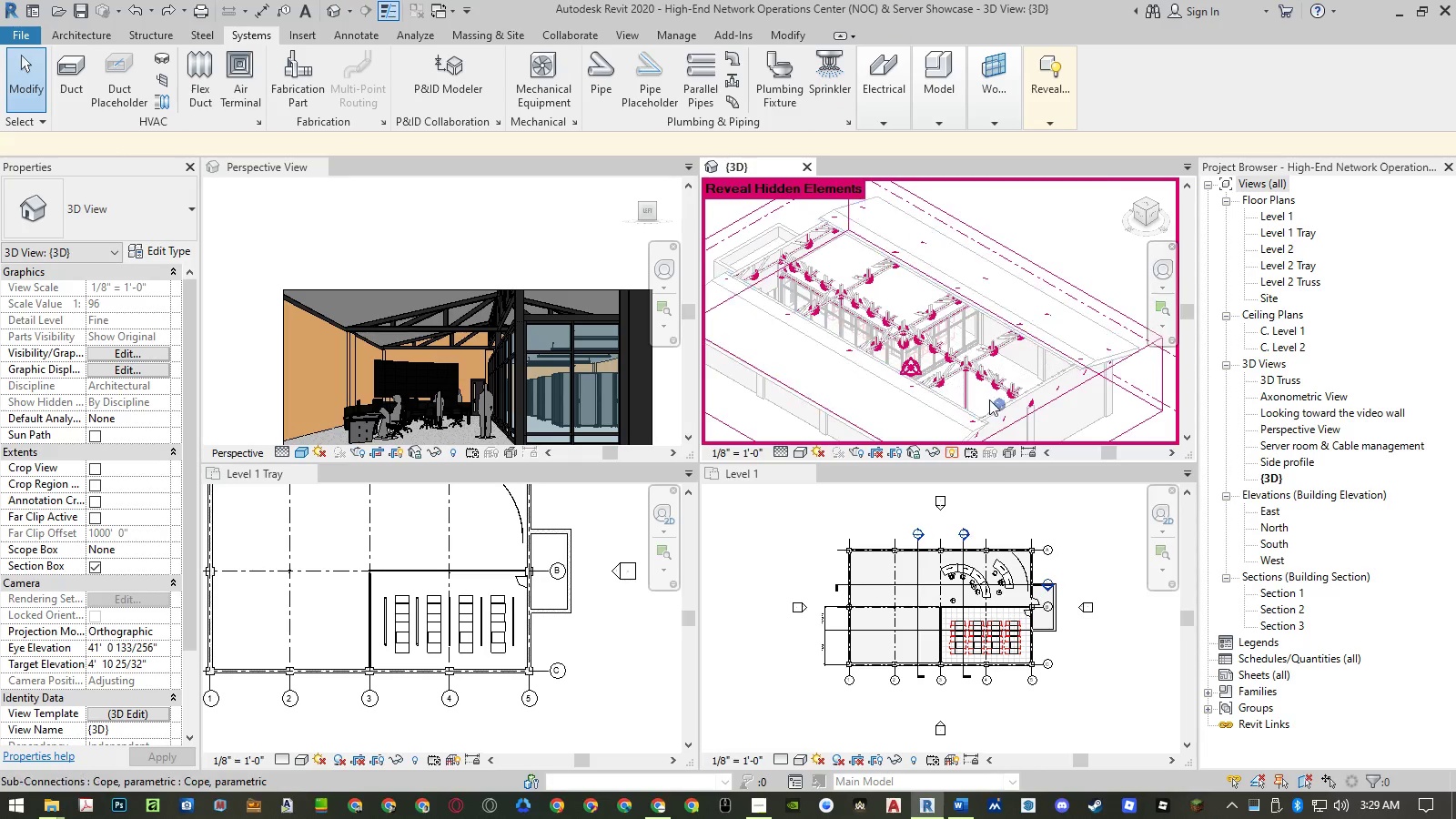 
left_click([956, 452])
 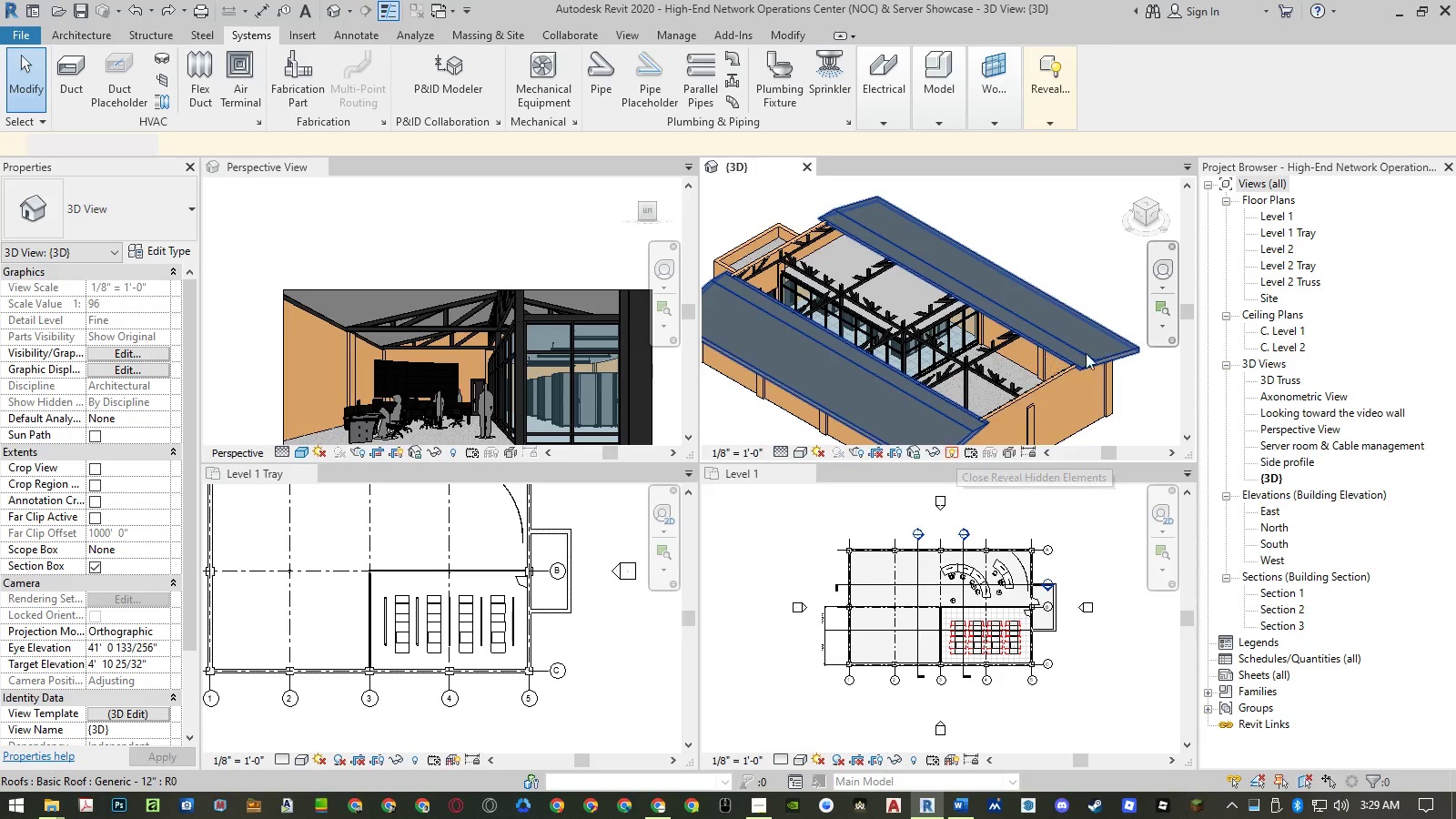 
left_click([1112, 355])
 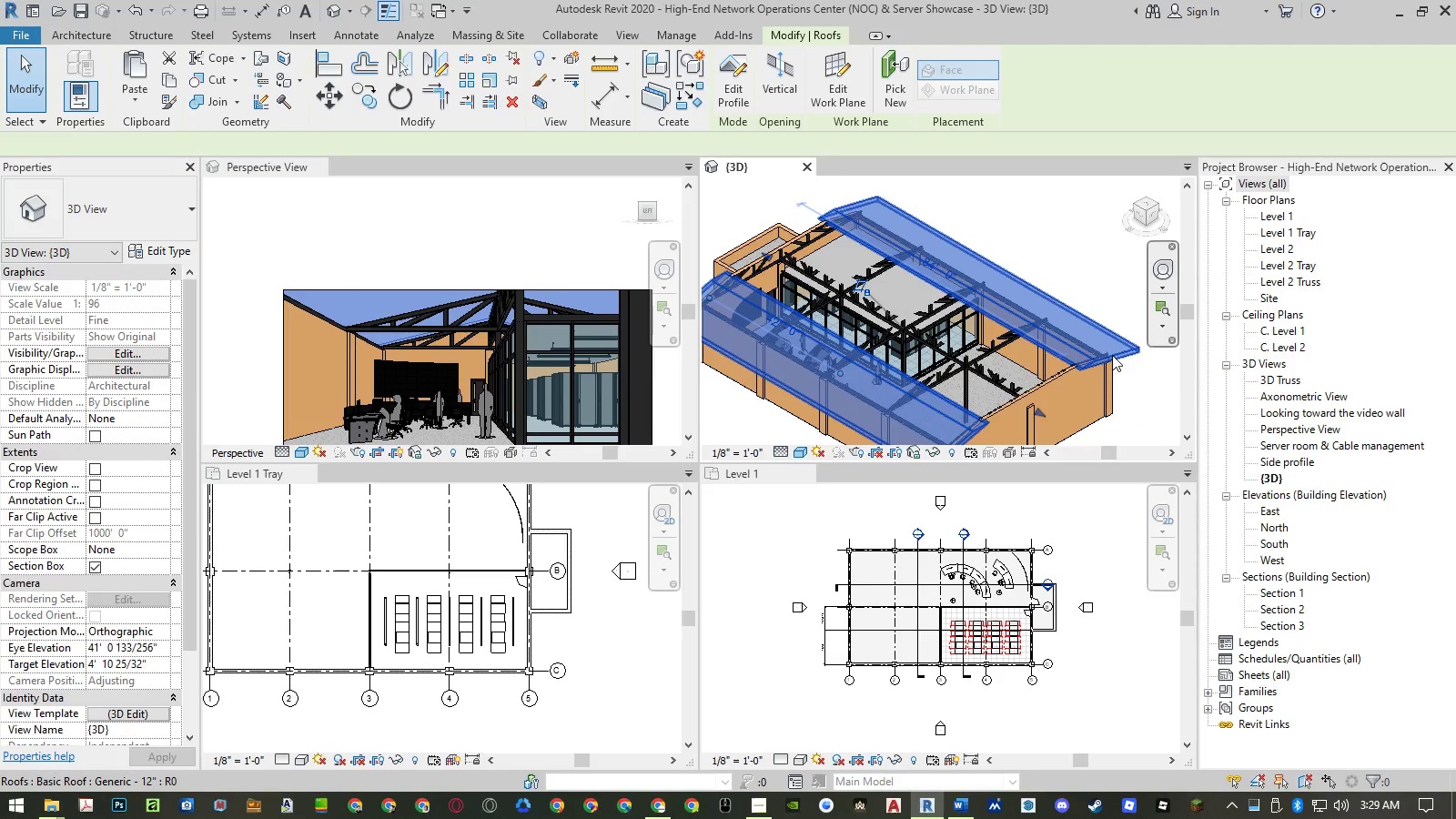 
right_click([1112, 355])
 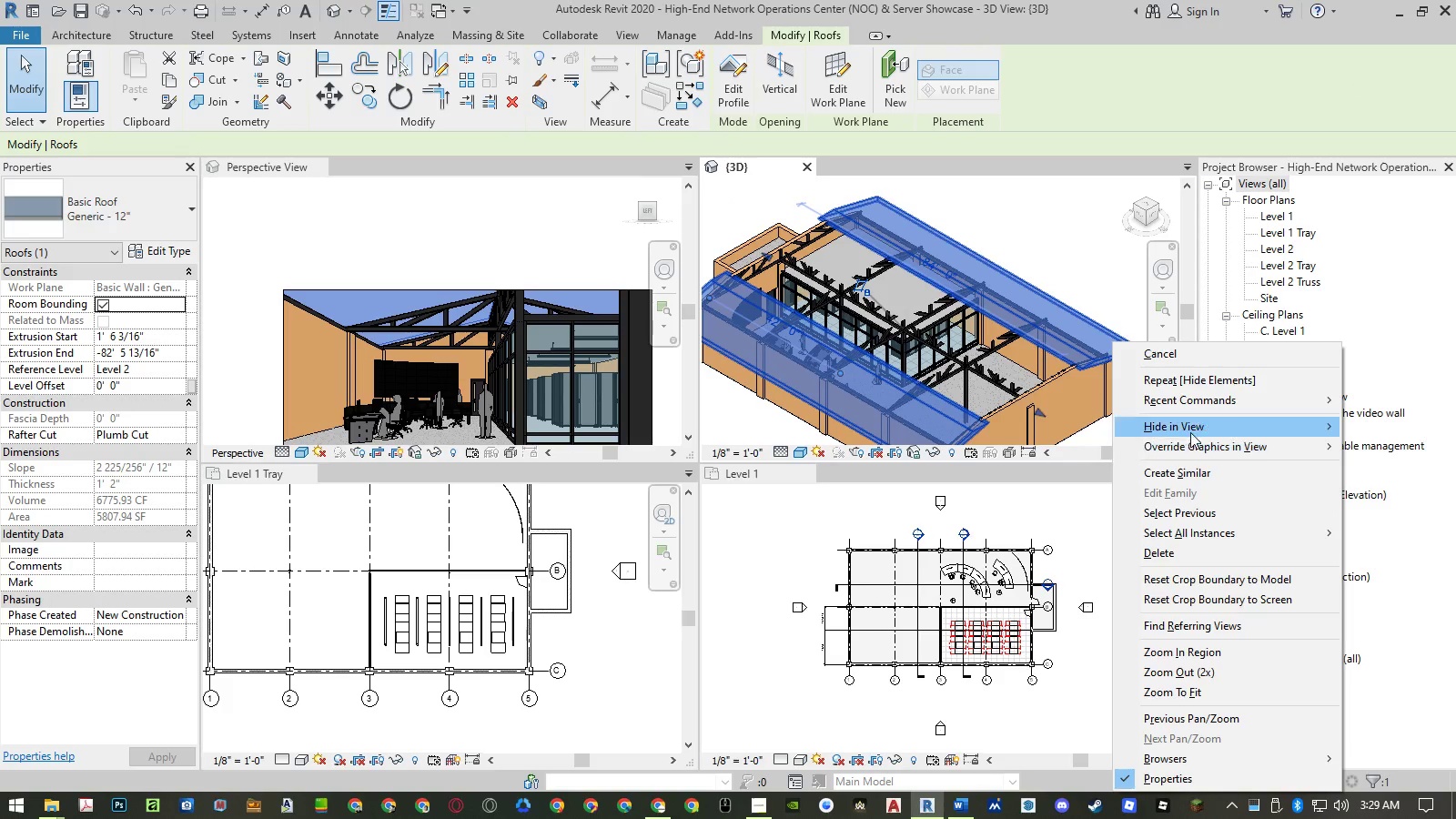 
double_click([1055, 431])
 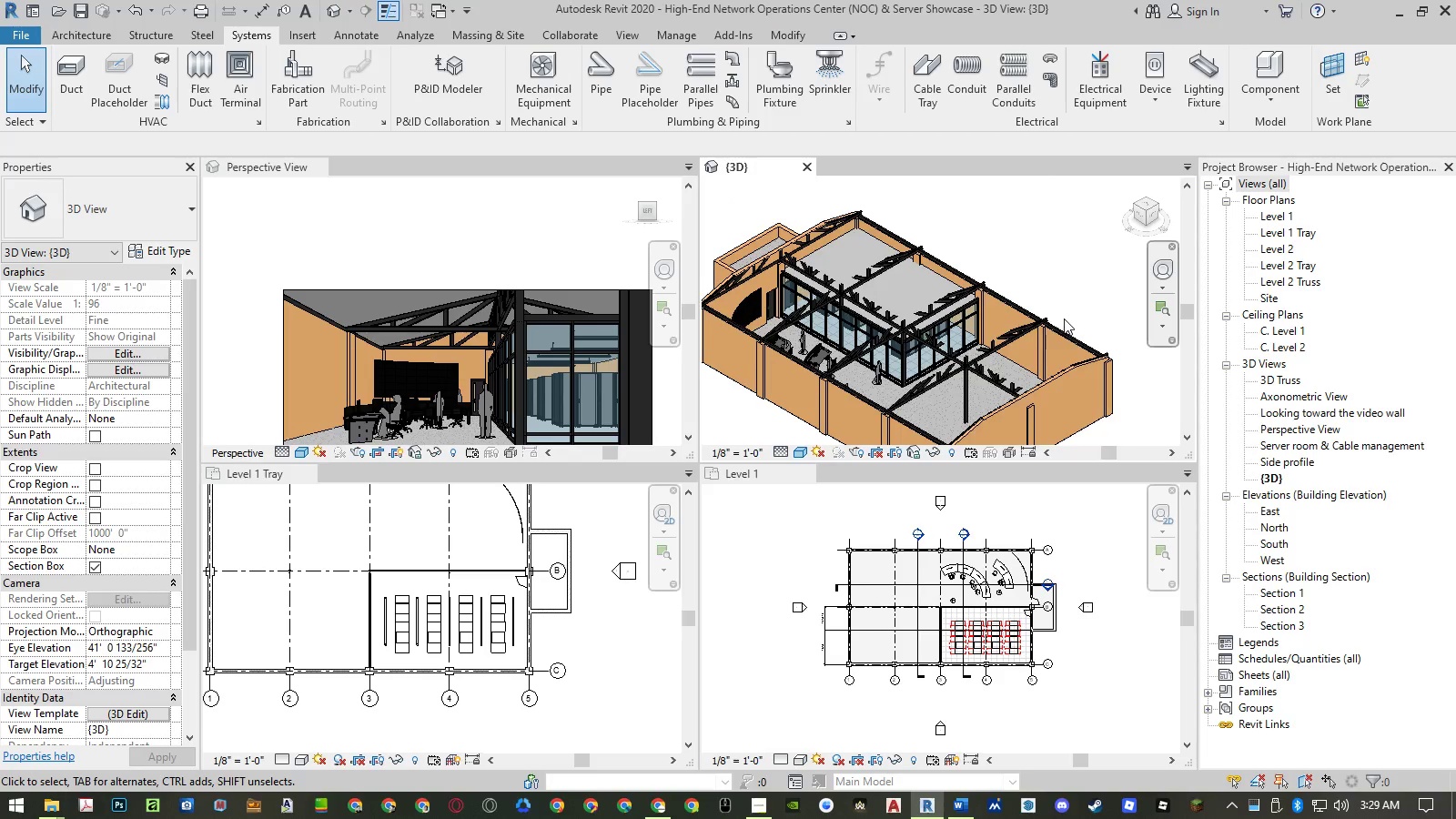 
key(Control+Z)
 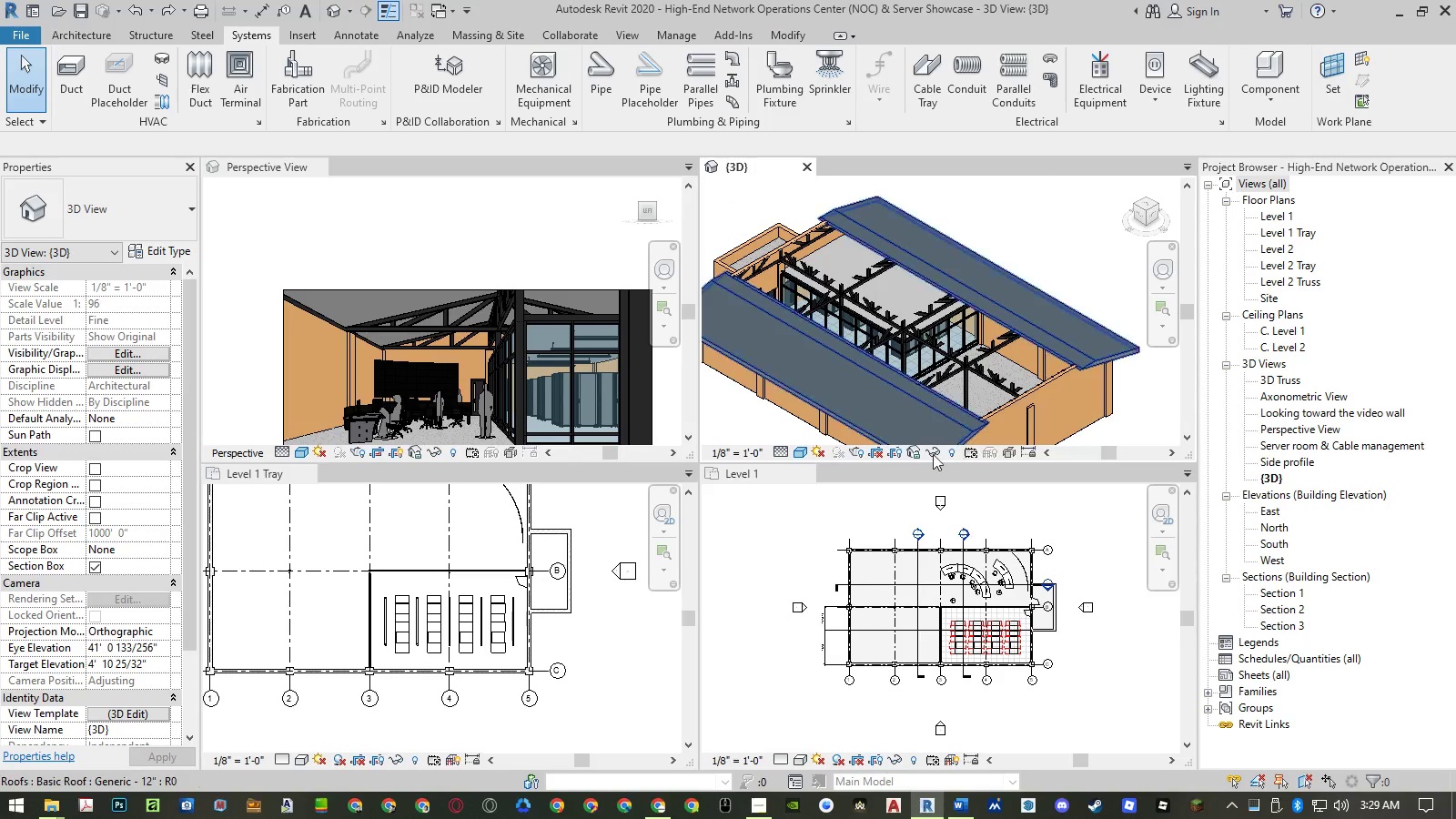 
left_click([954, 450])
 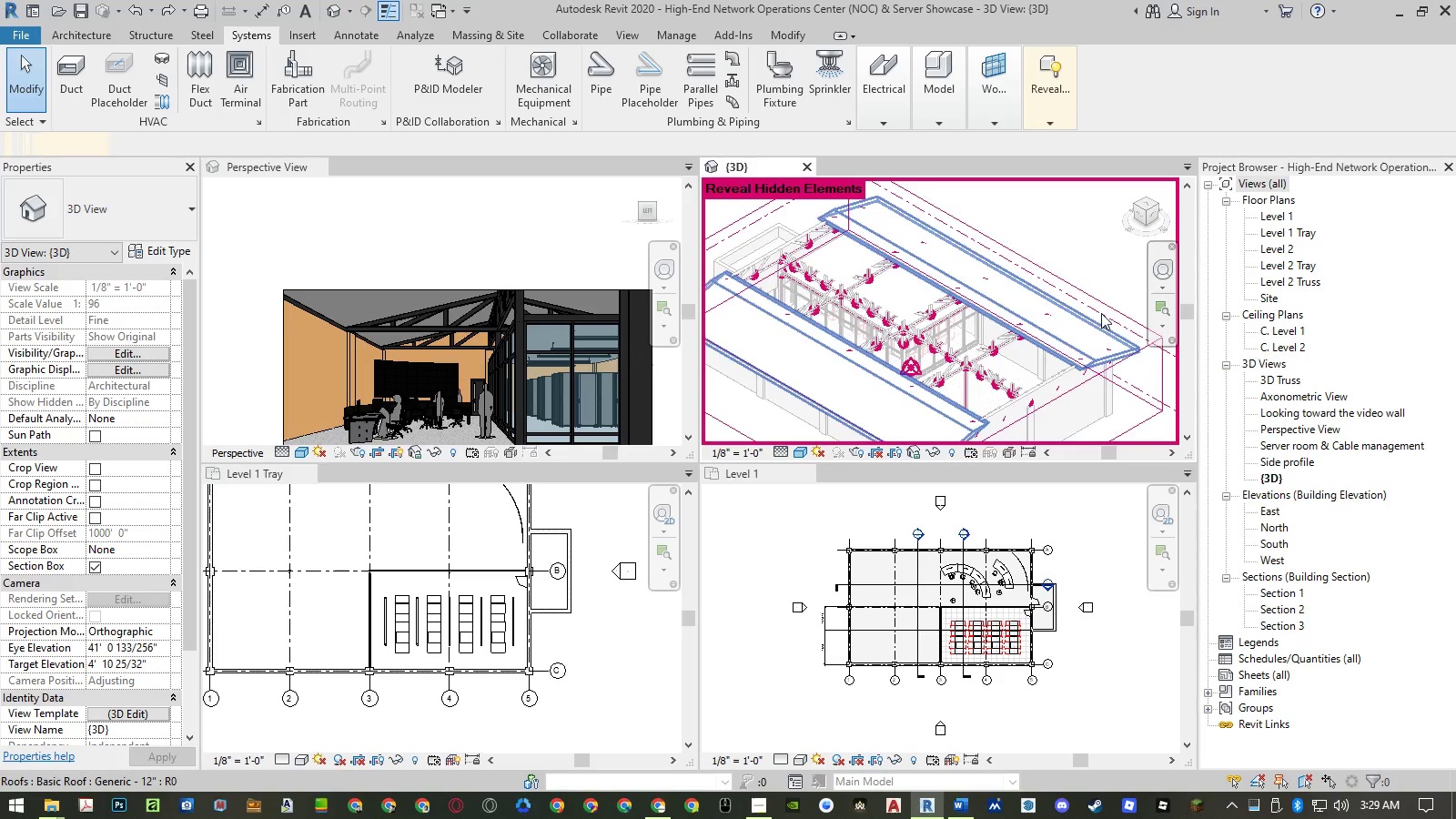 
left_click([1103, 298])
 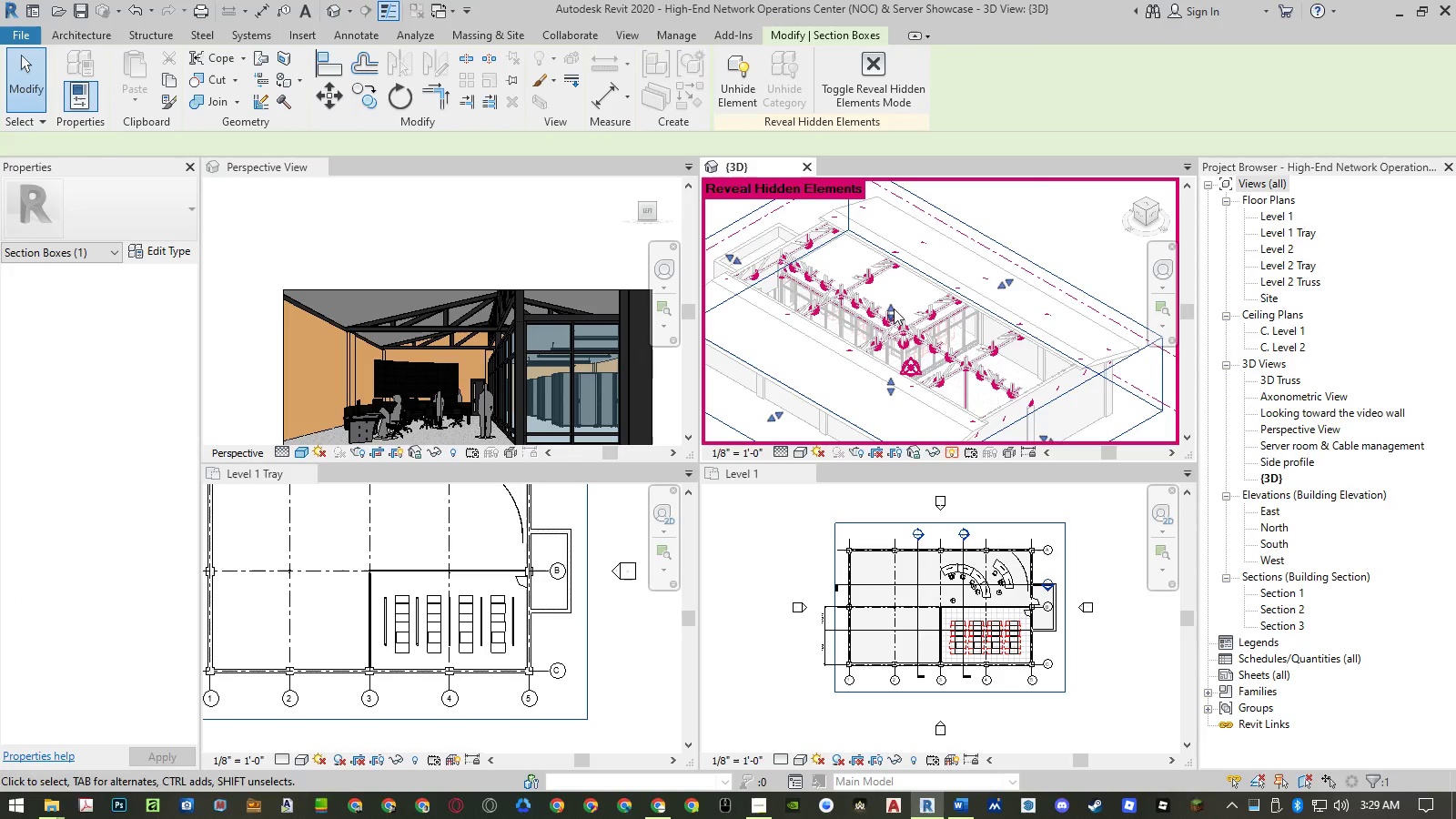 
left_click_drag(start_coordinate=[892, 308], to_coordinate=[892, 315])
 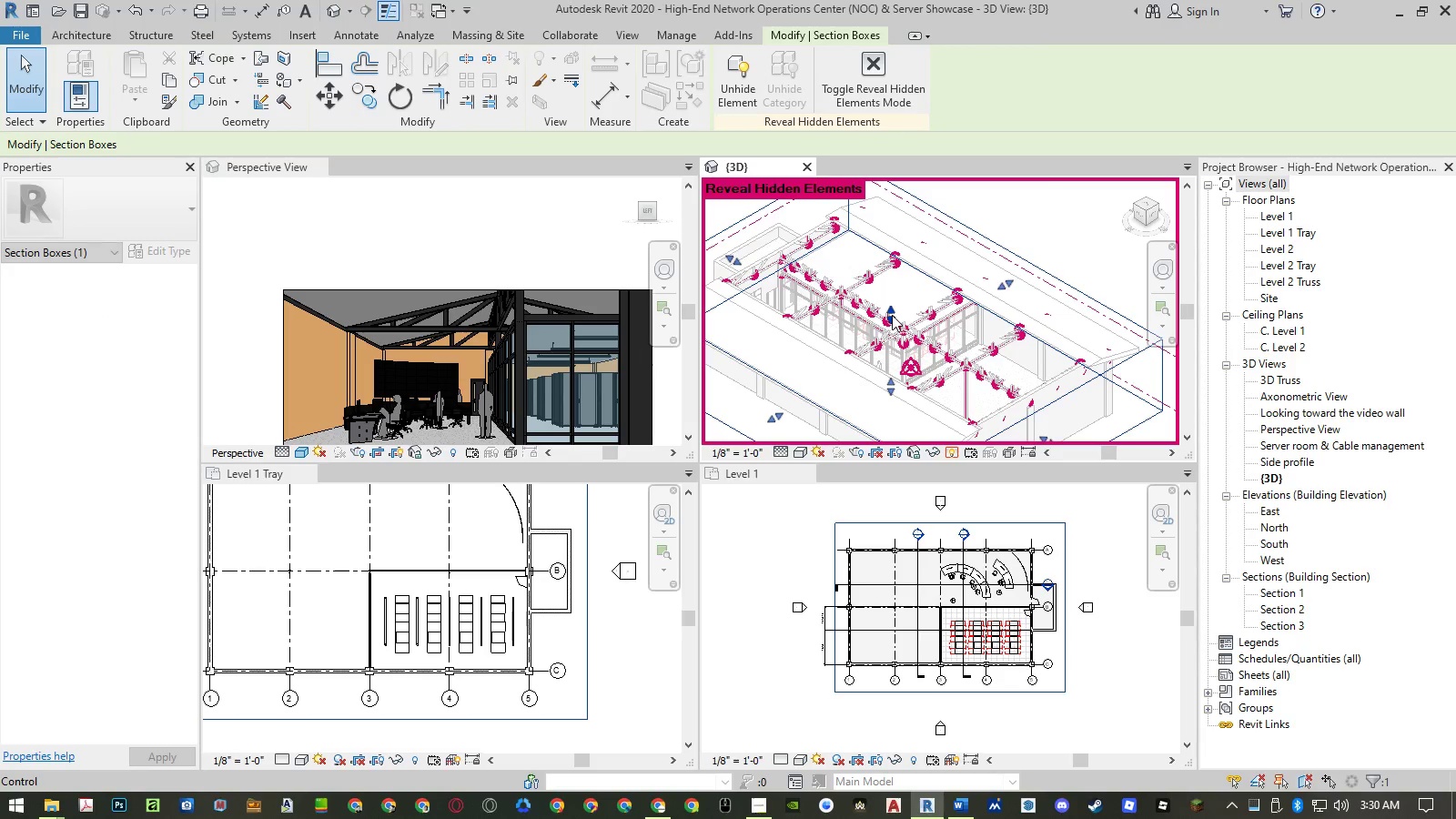 
left_click_drag(start_coordinate=[892, 315], to_coordinate=[889, 323])
 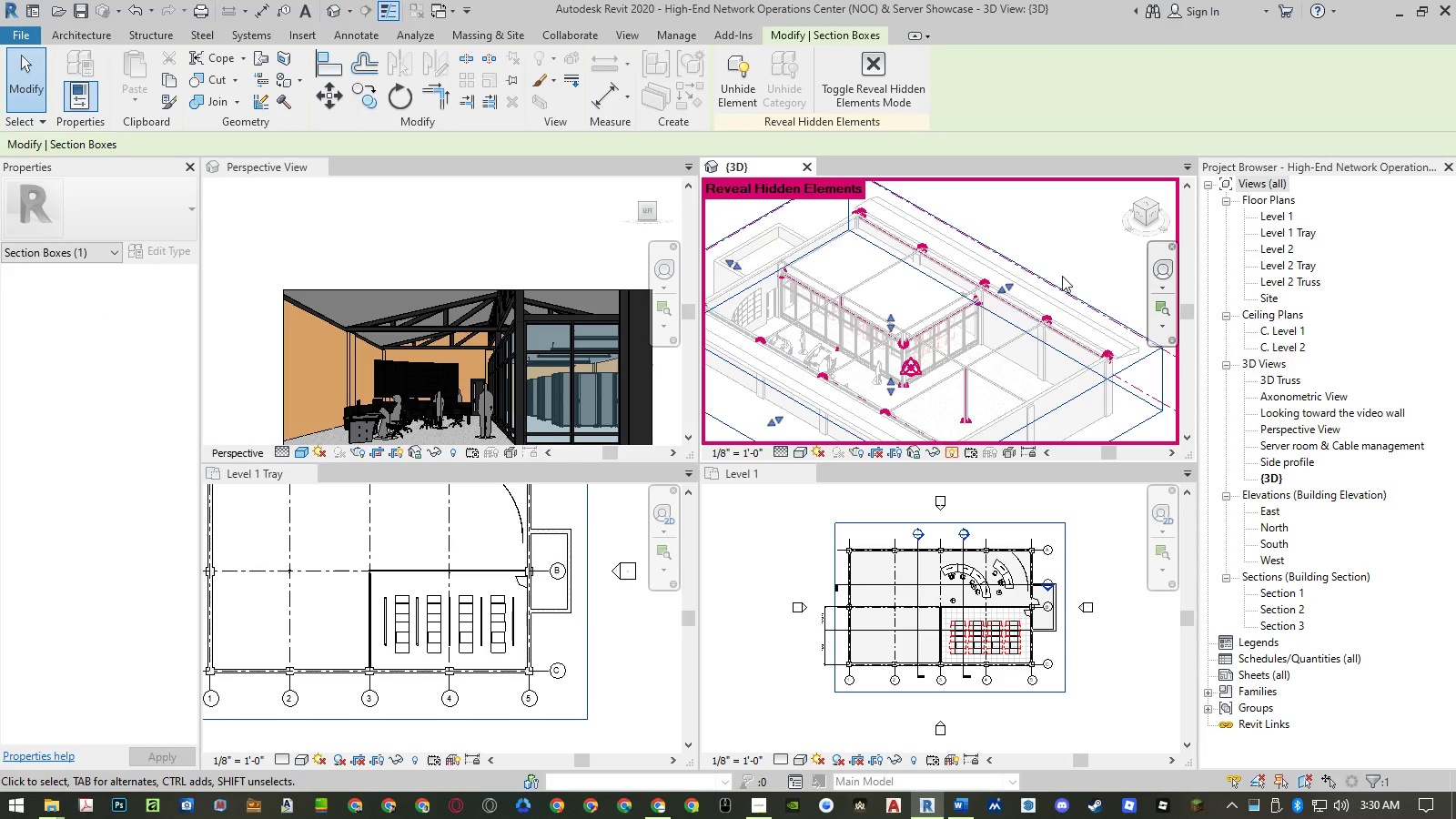 
left_click([954, 450])
 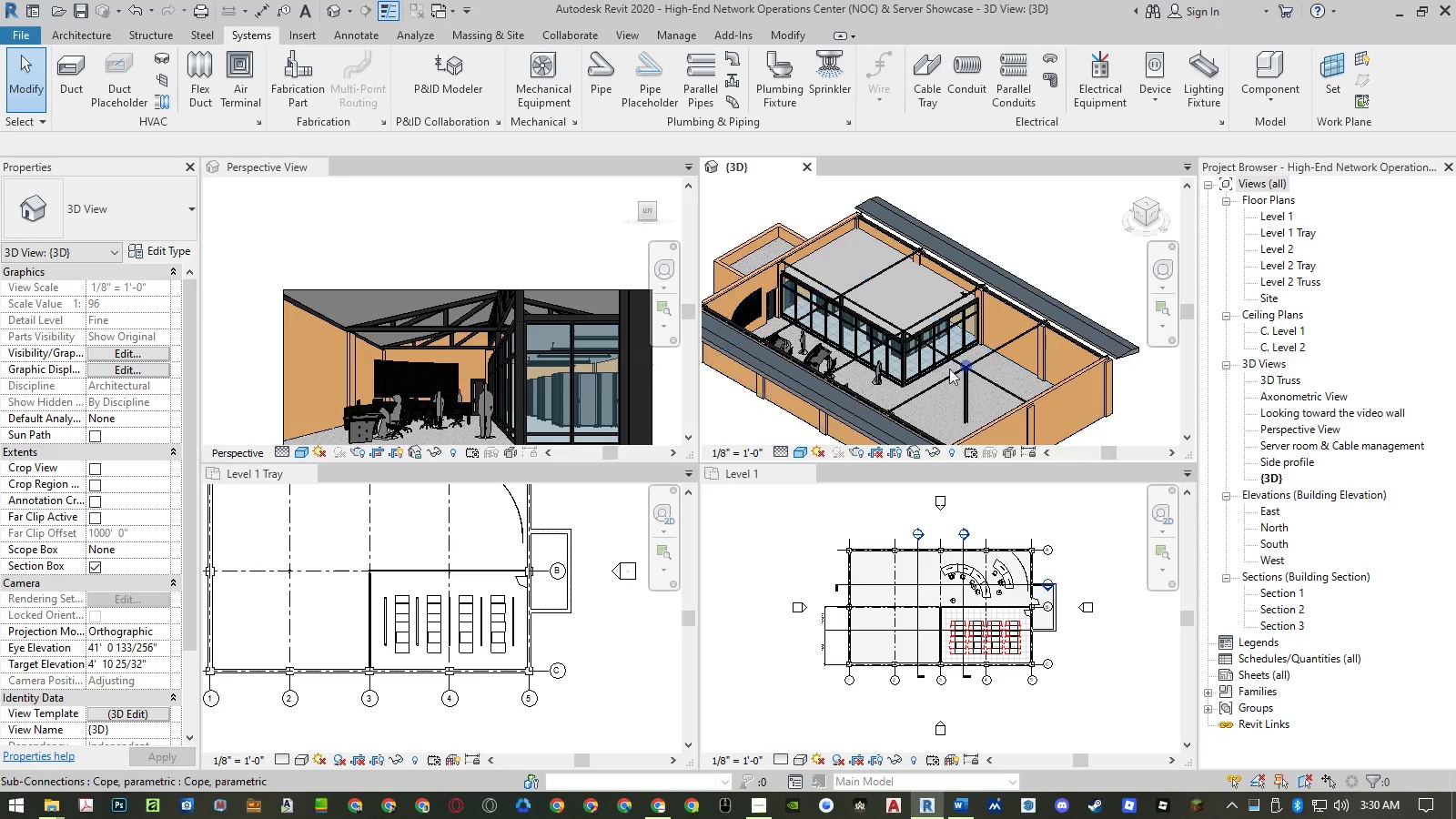 
scroll: coordinate [822, 323], scroll_direction: up, amount: 5.0
 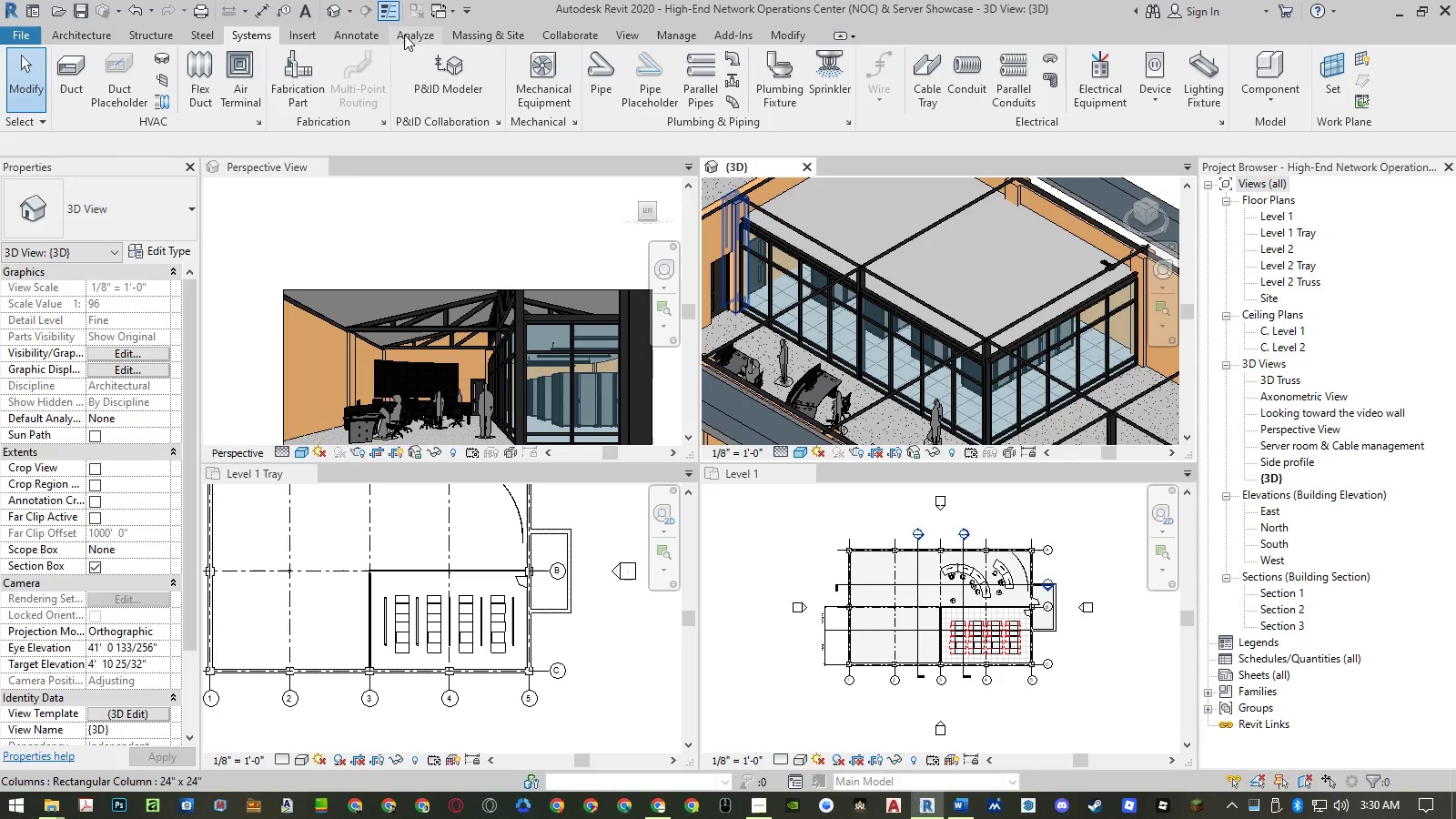 
left_click([676, 40])
 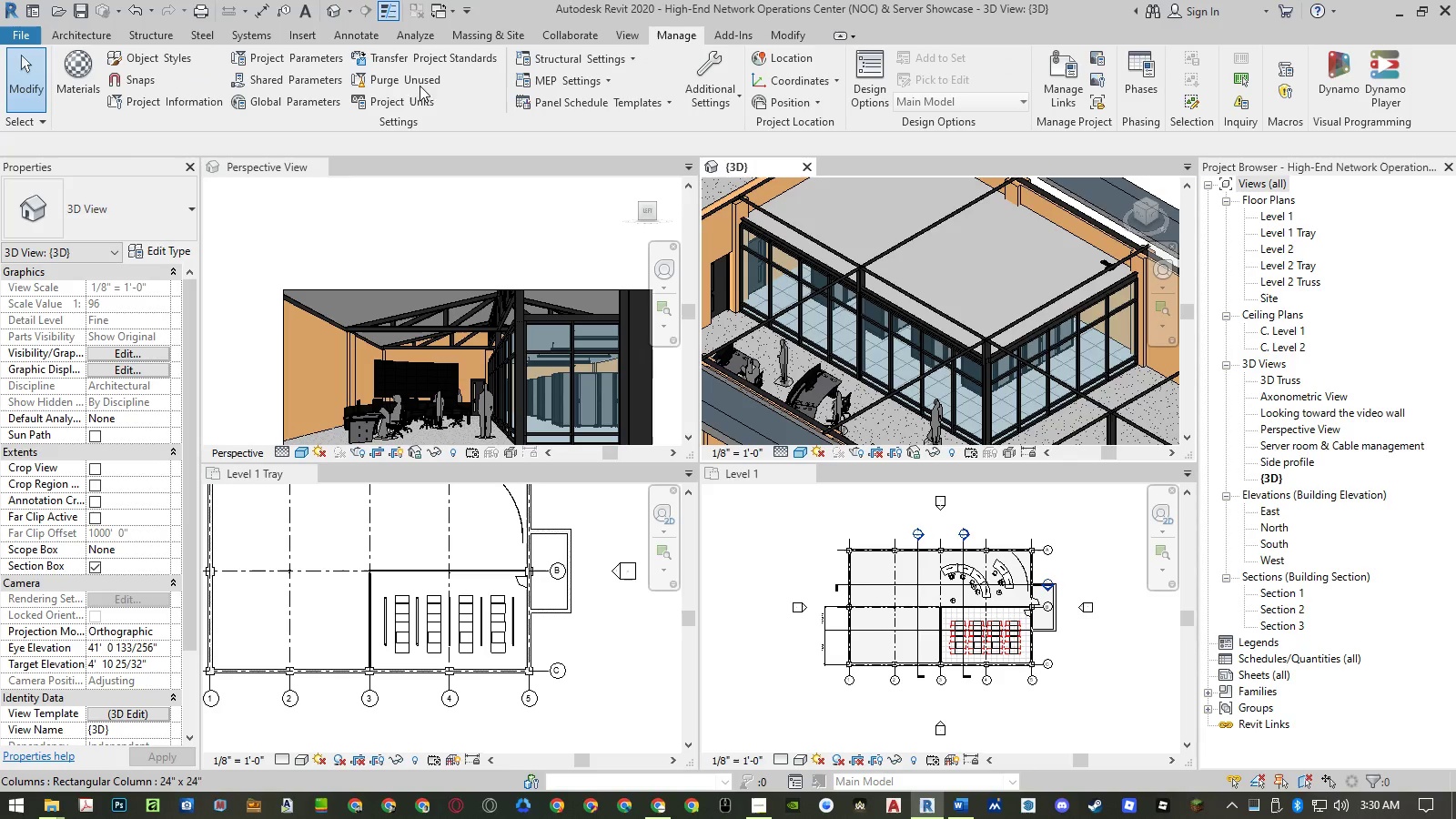 
left_click([402, 80])
 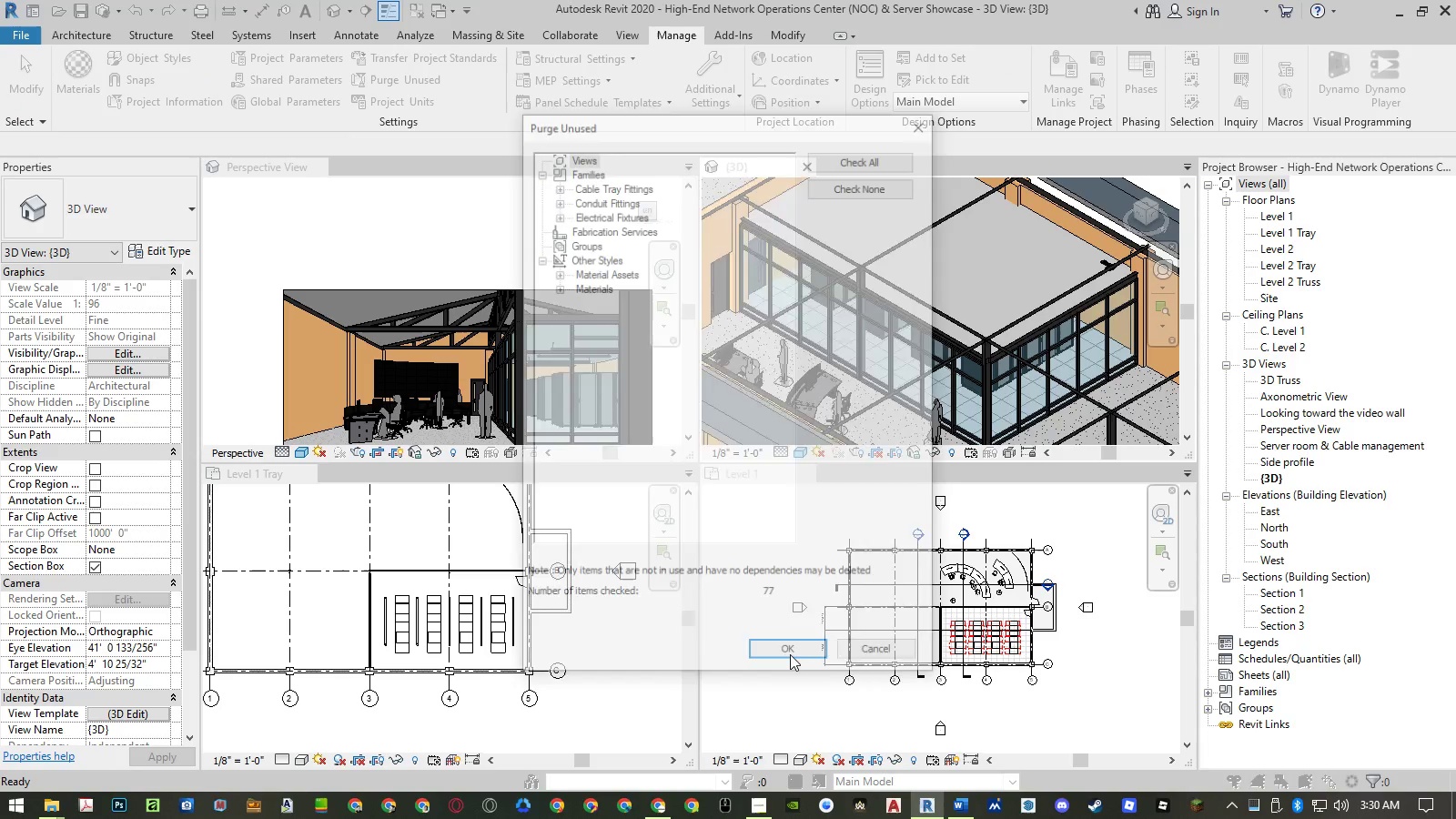 
left_click([790, 654])
 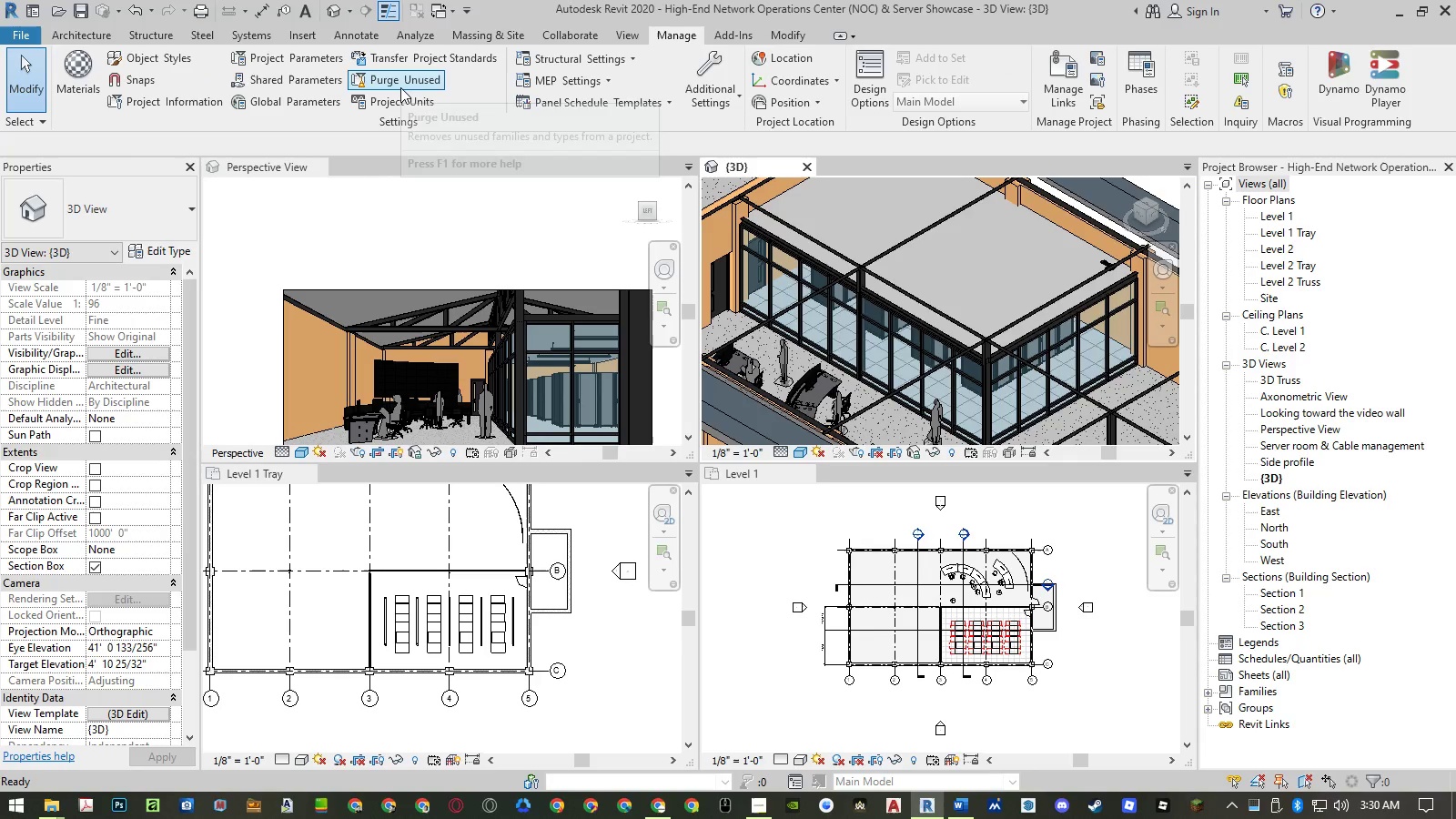 
left_click([400, 87])
 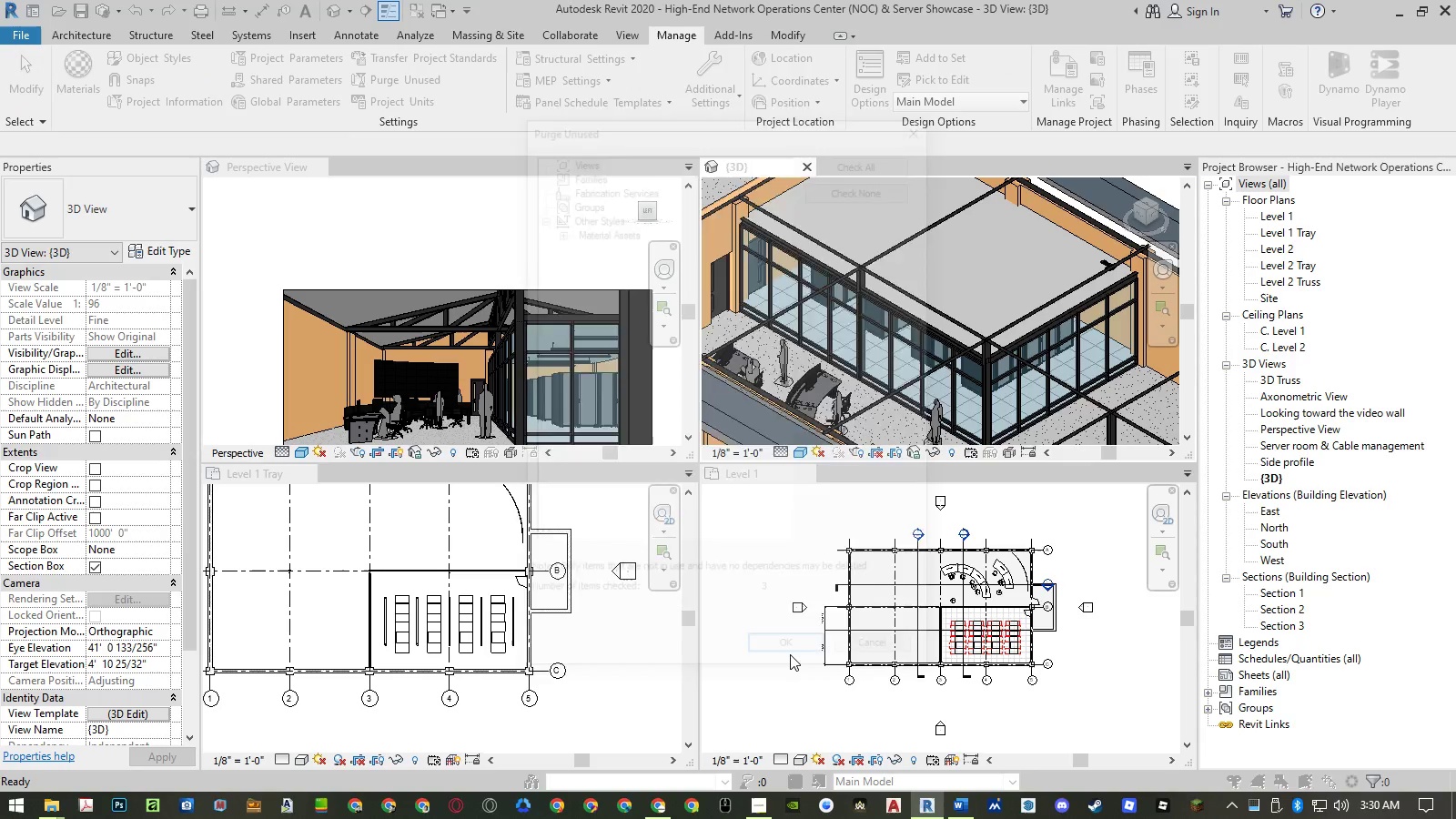 
left_click([790, 654])
 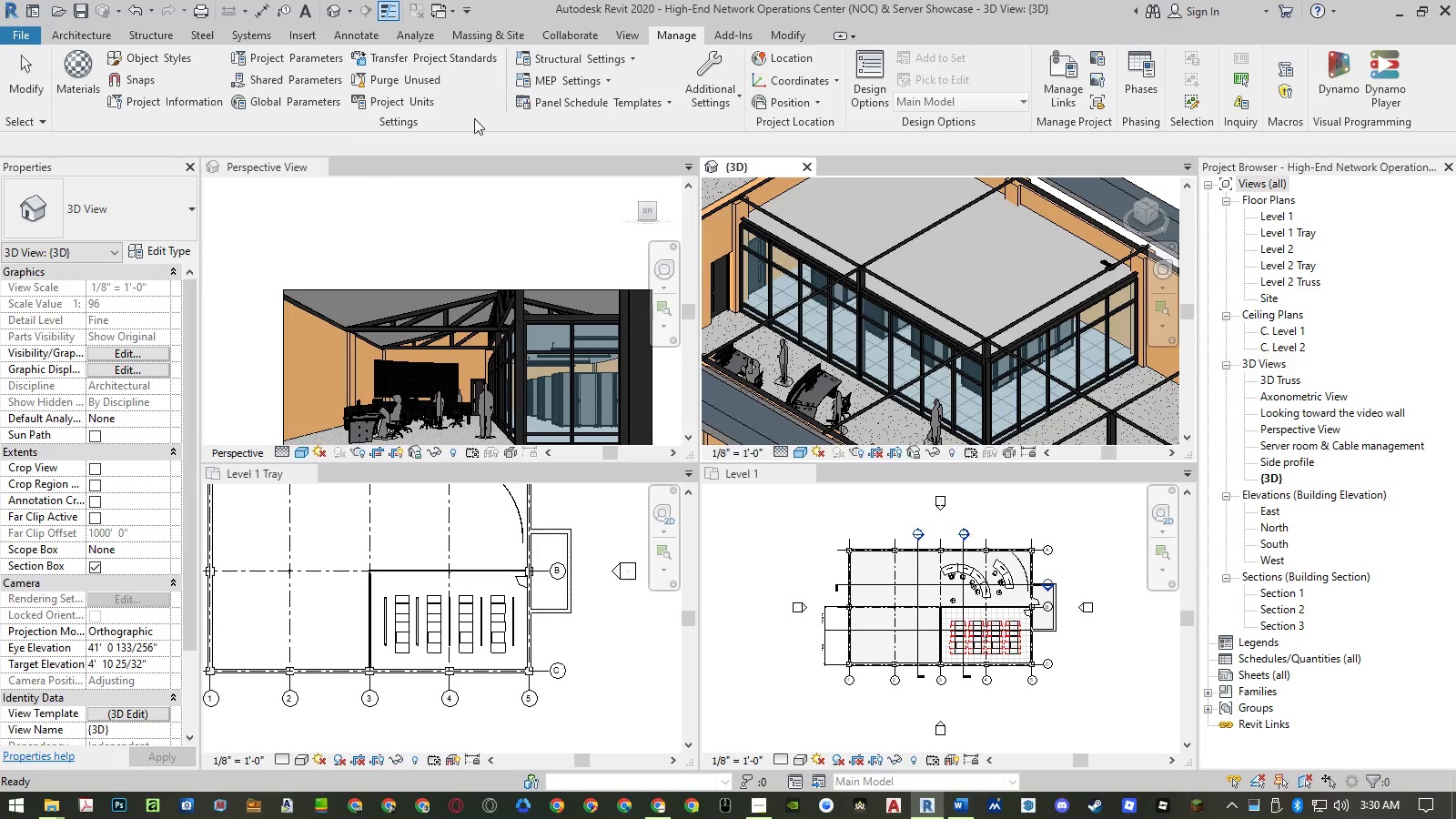 
left_click([424, 81])
 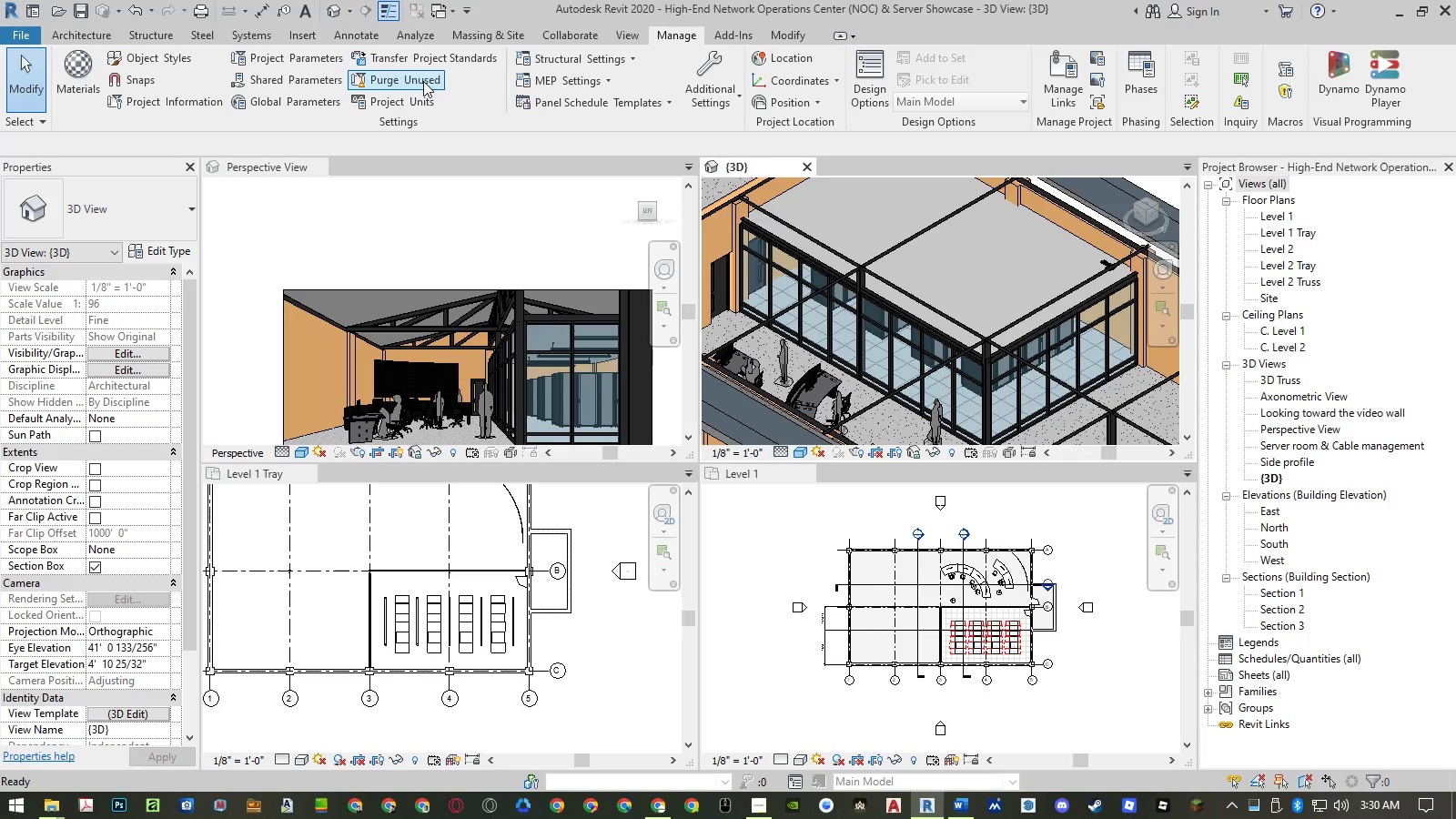 
left_click([423, 81])
 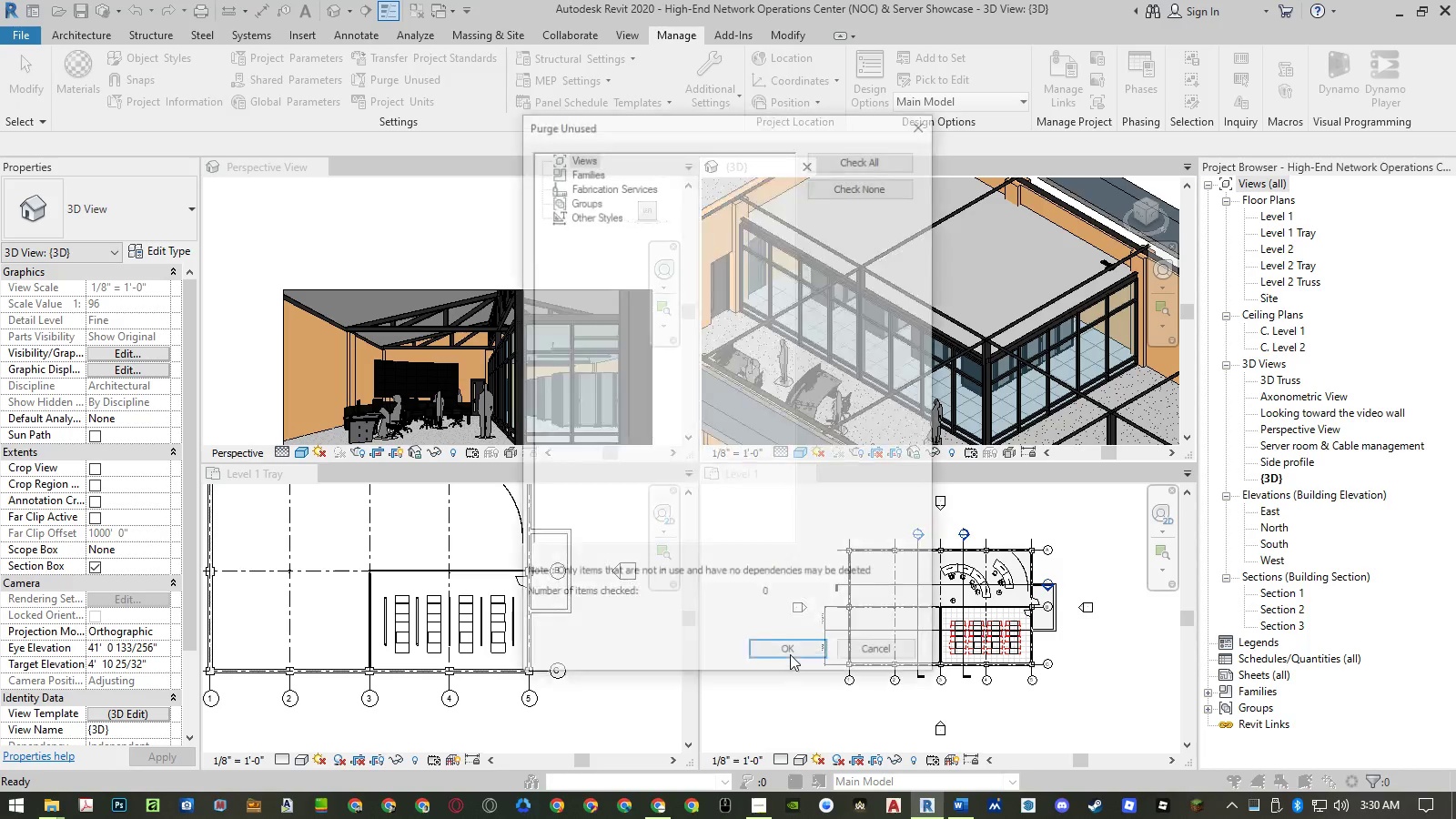 
left_click([790, 654])
 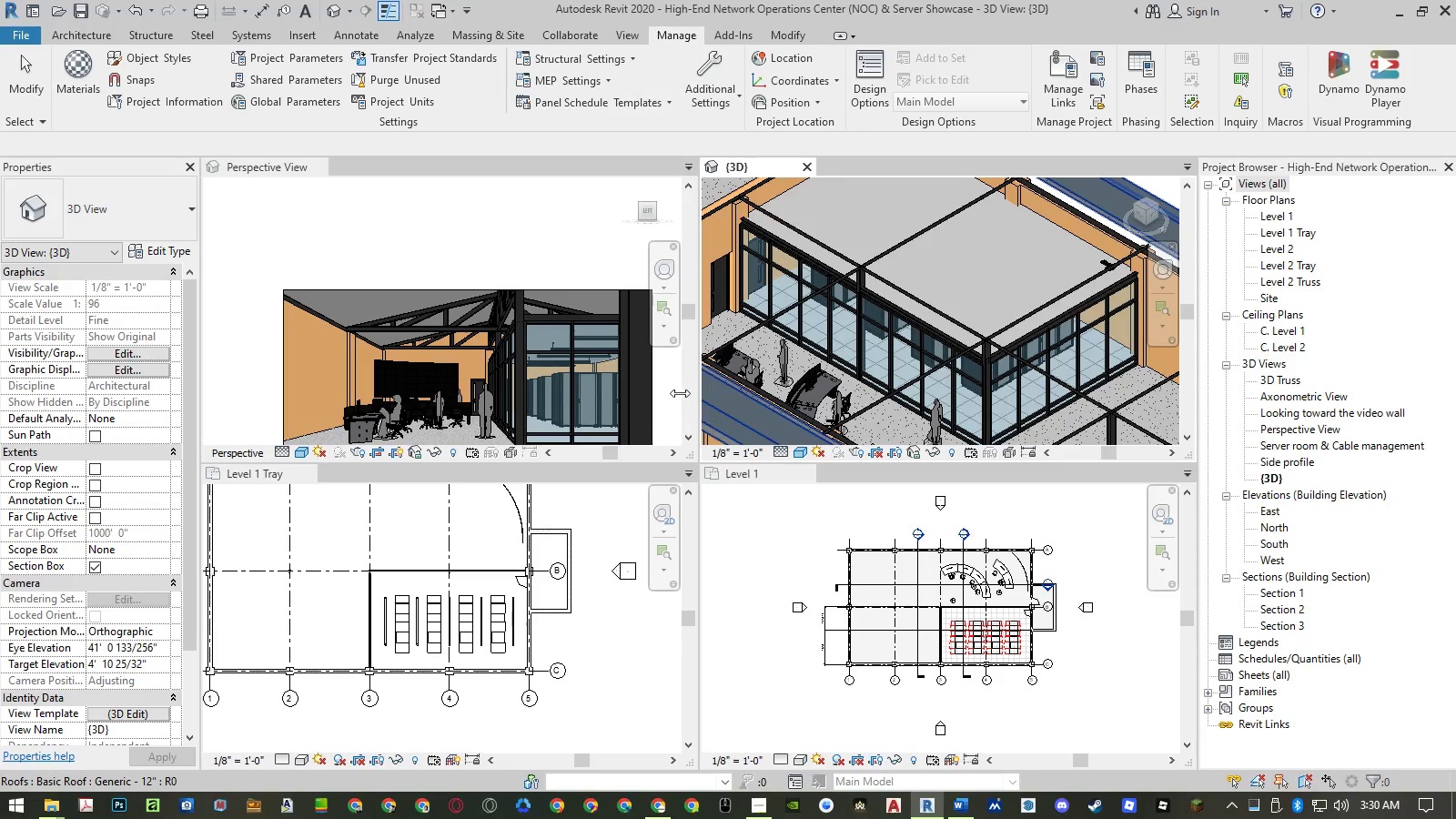 
key(Control+ControlLeft)
 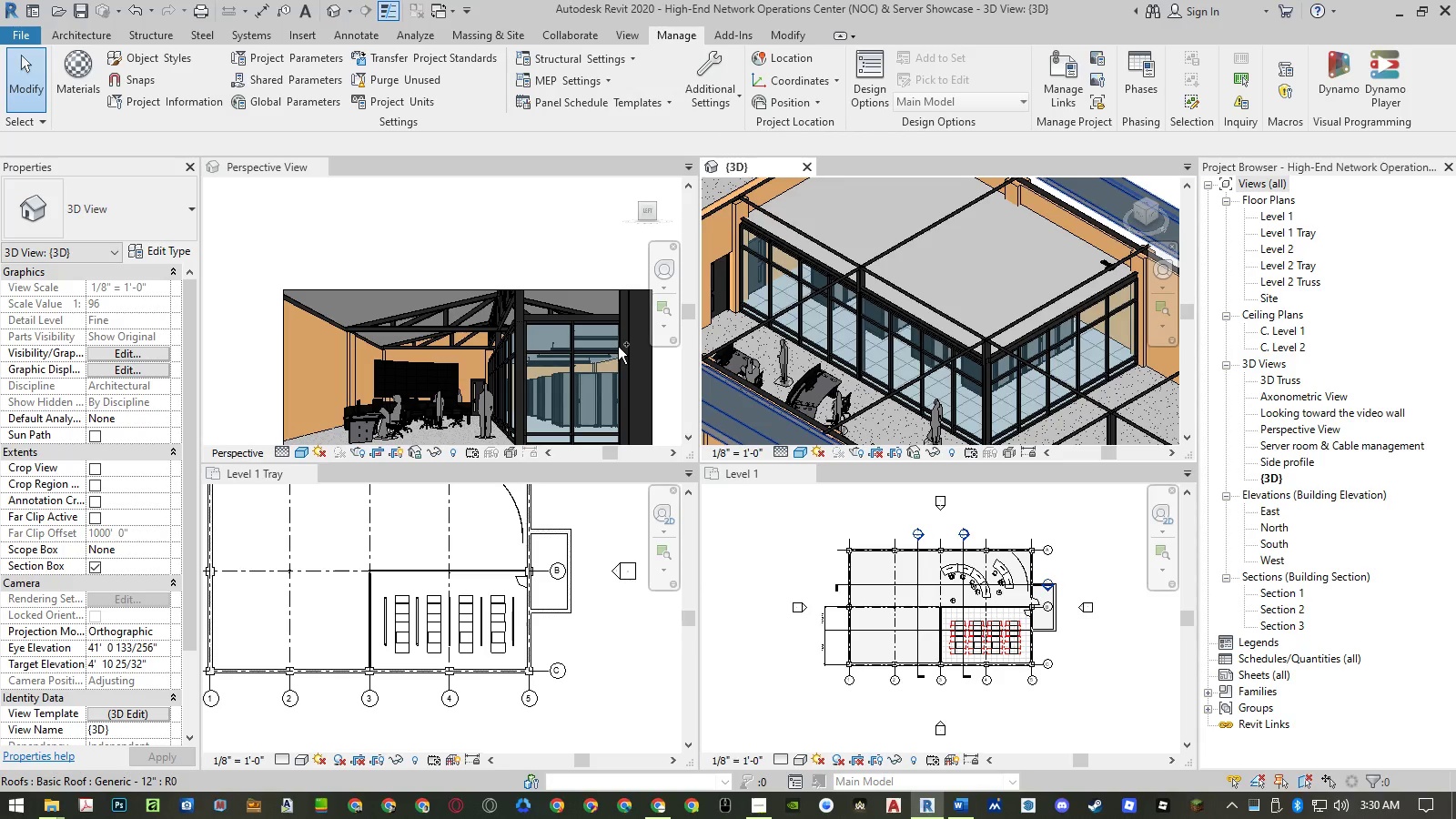 
key(Control+S)
 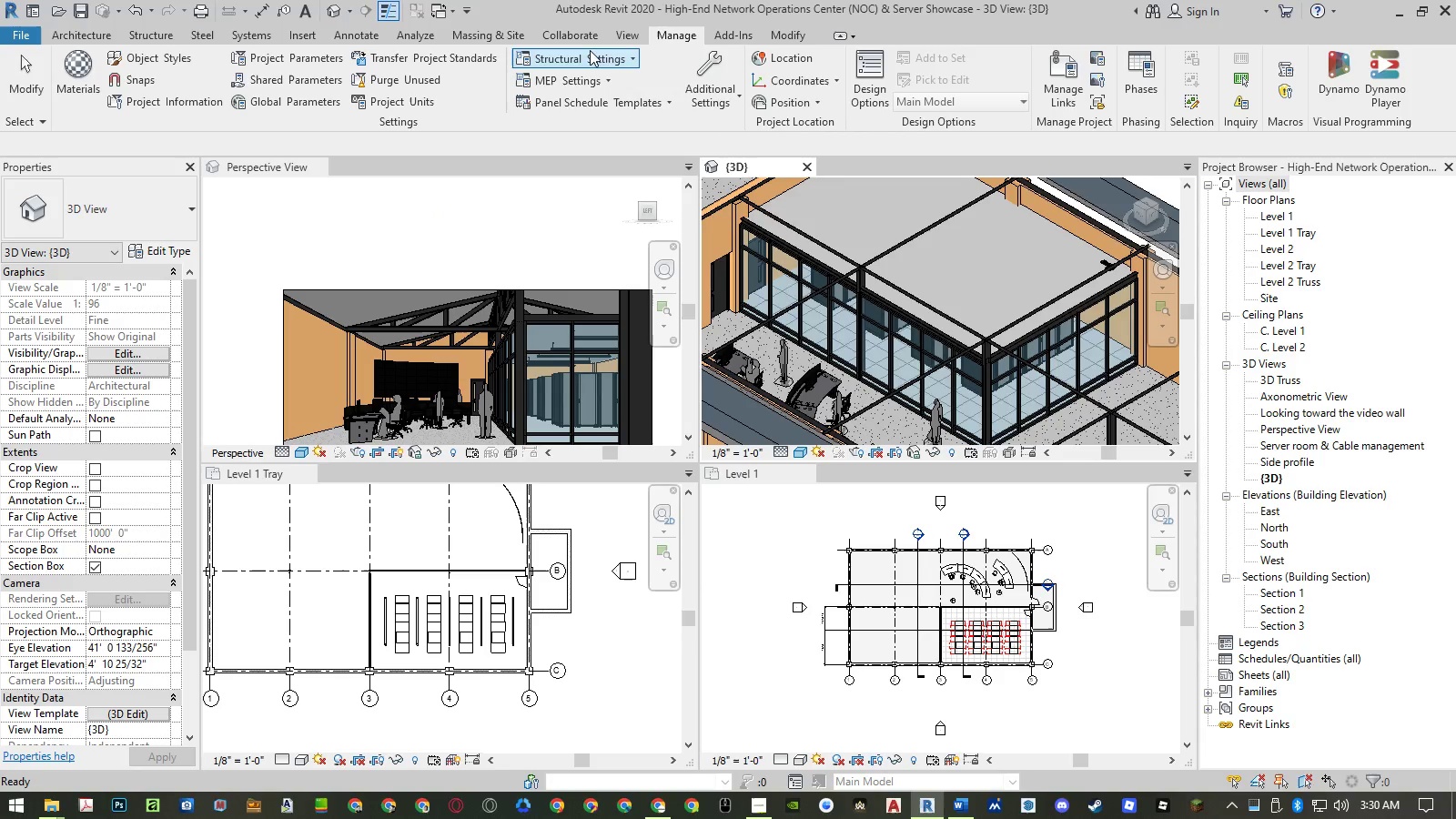 
left_click([305, 35])
 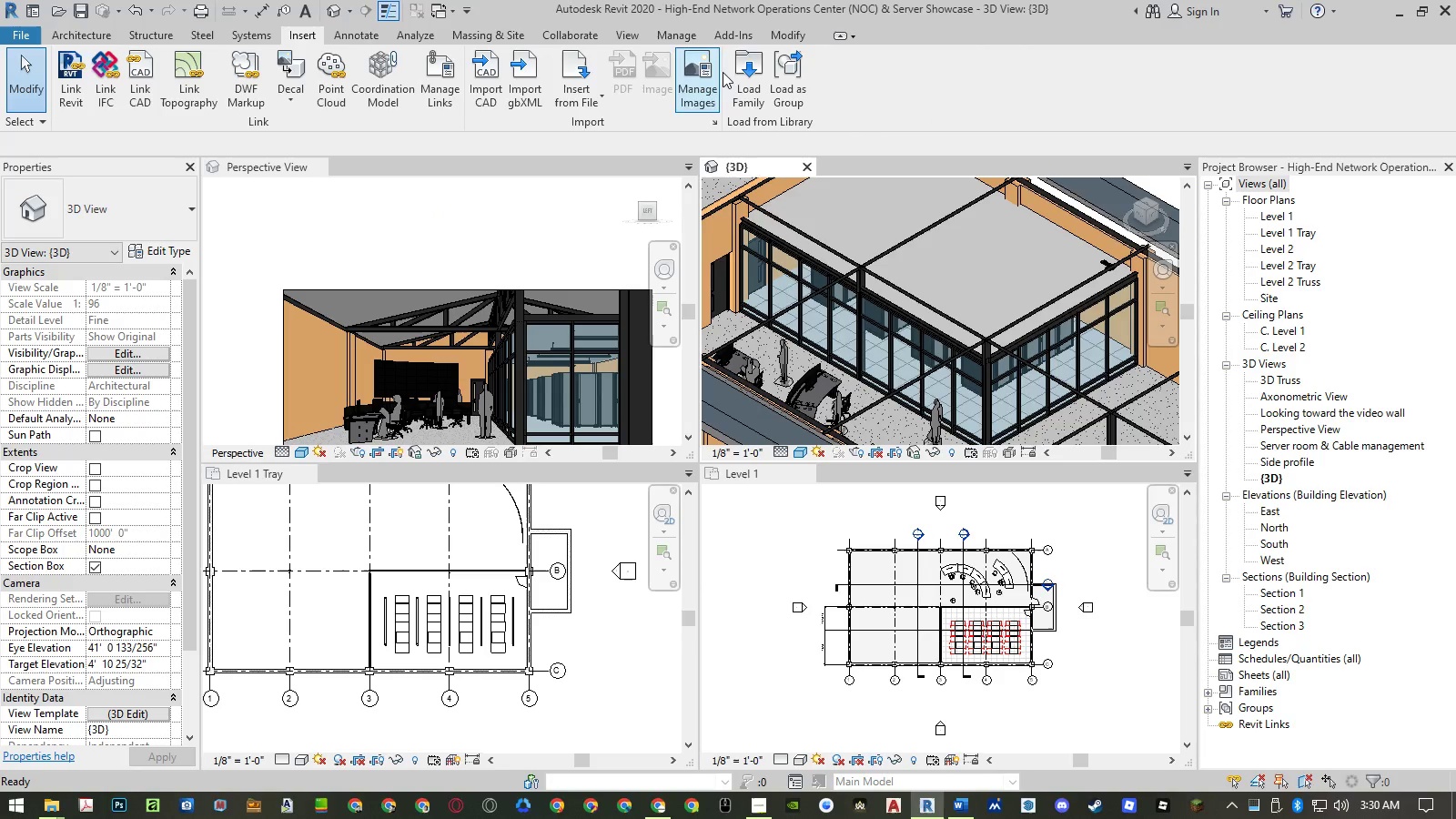 
left_click([743, 82])
 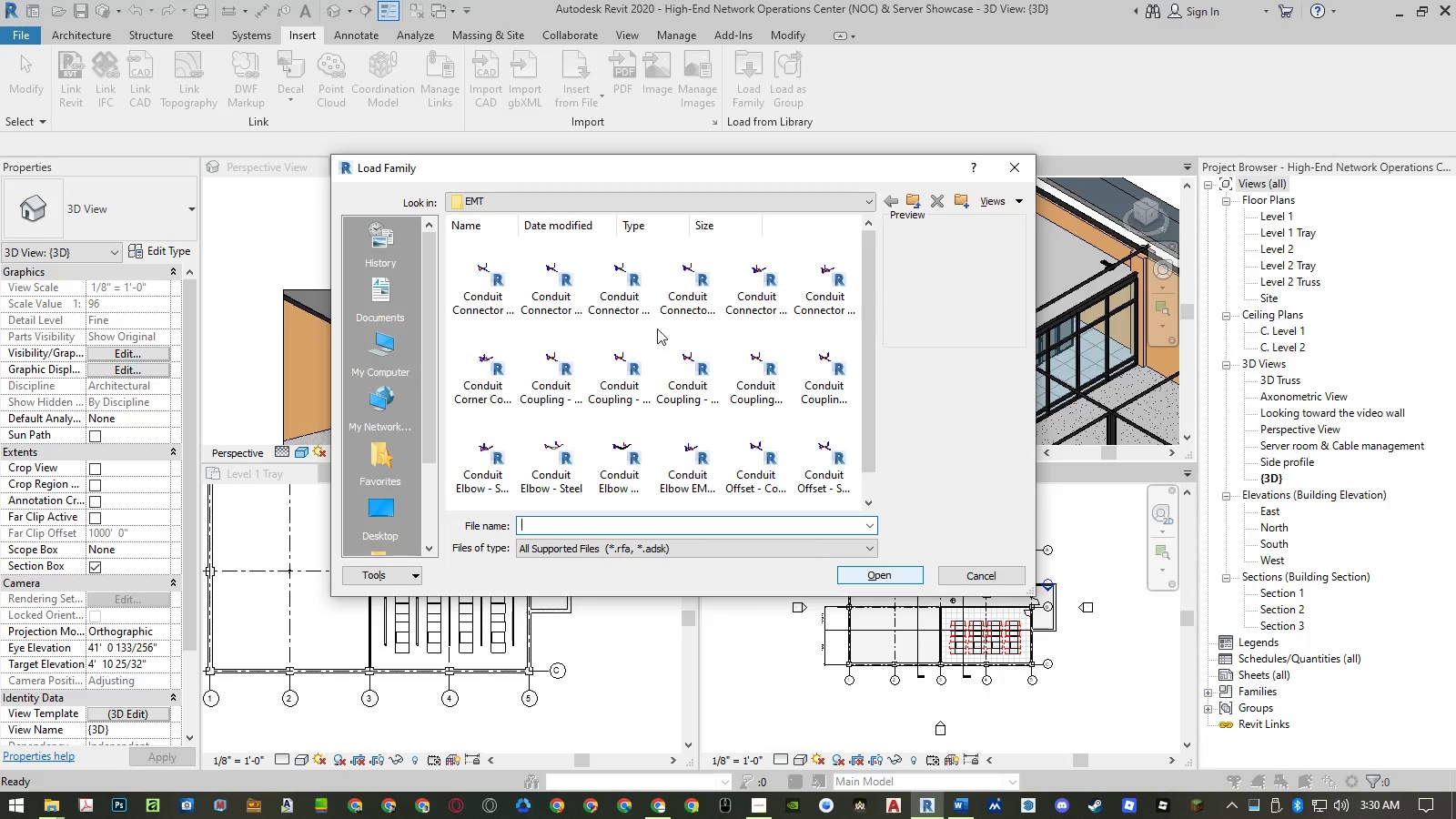 
left_click([652, 326])
 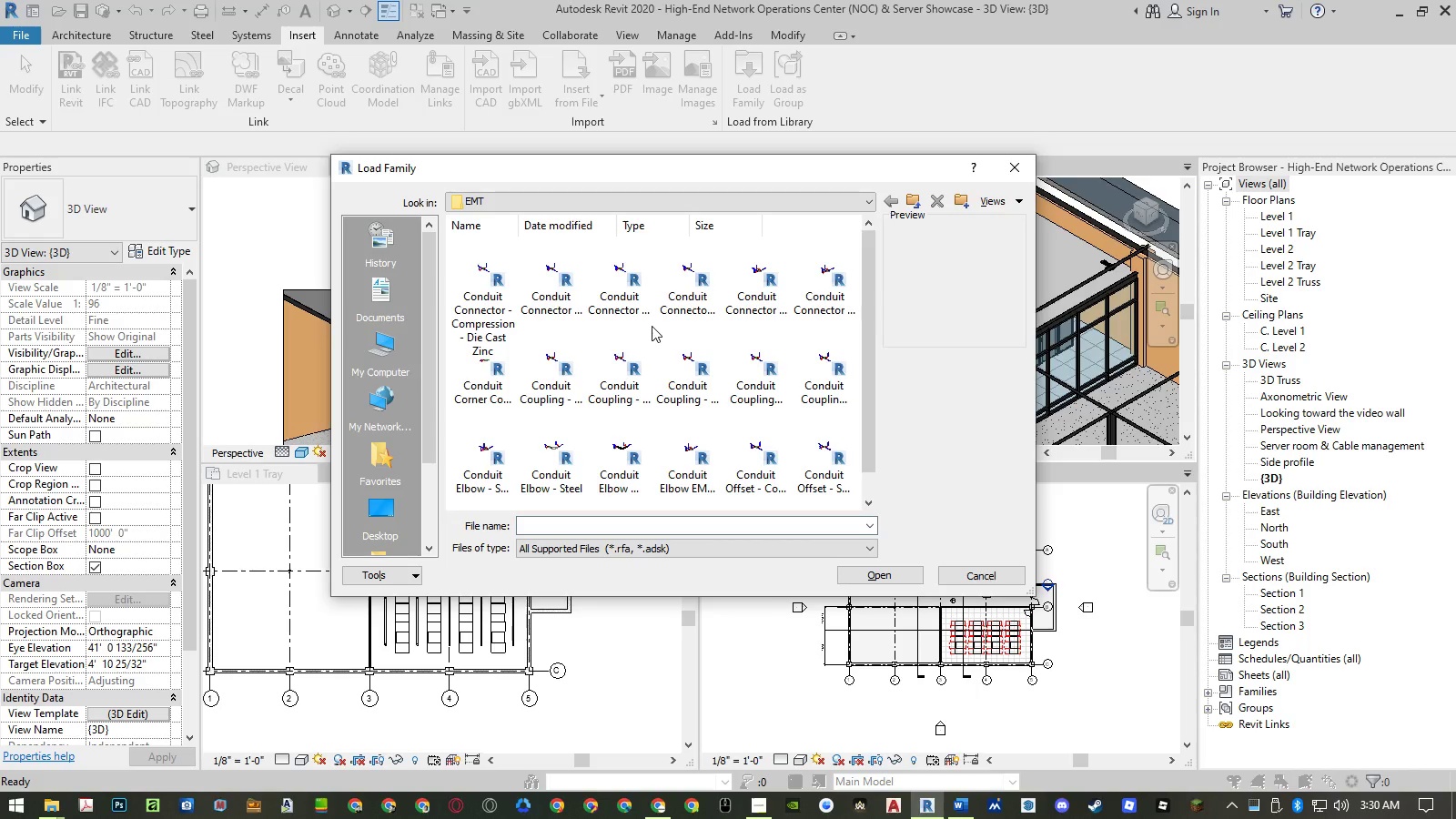 
key(Control+ControlLeft)
 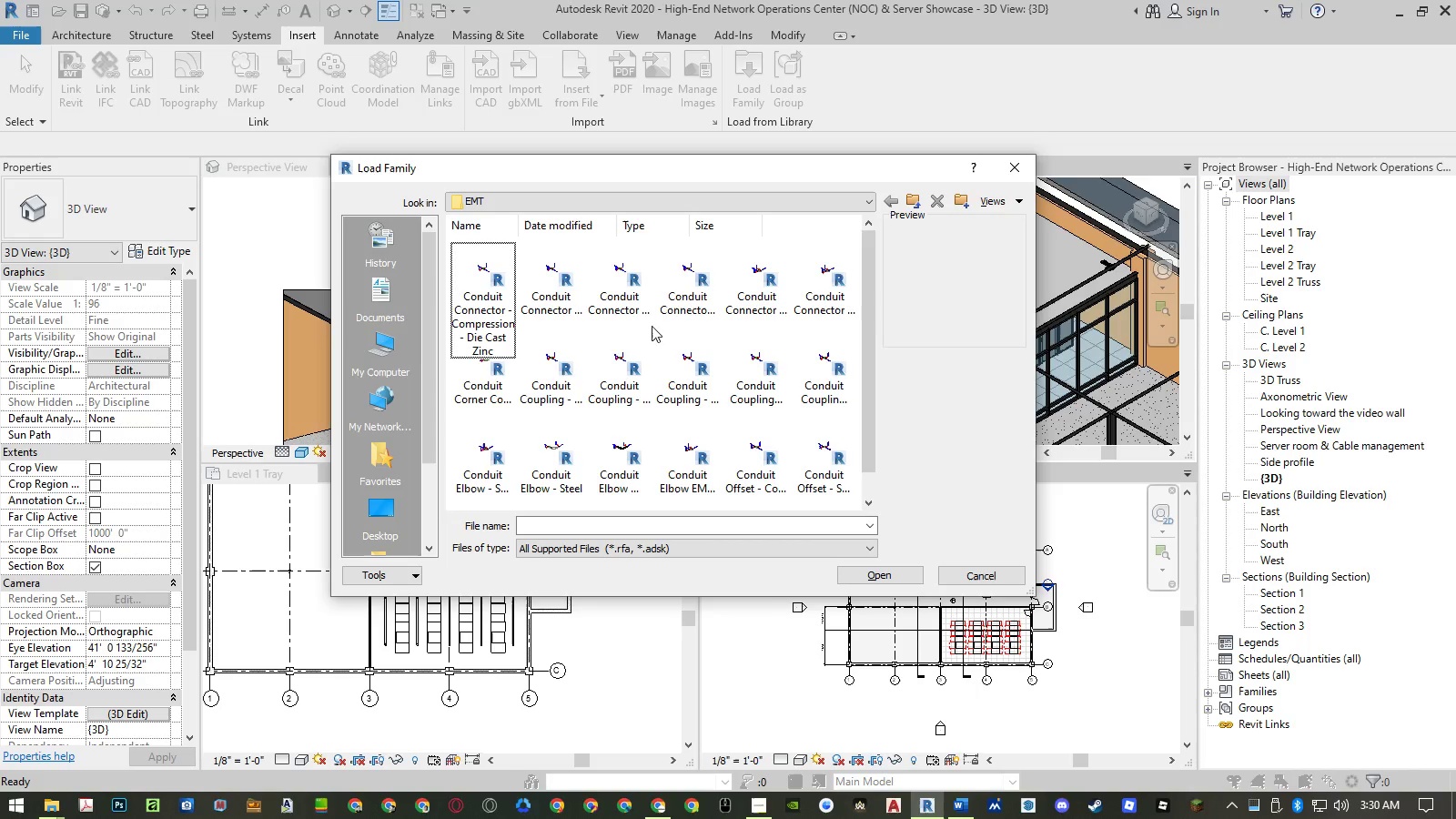 
key(Control+A)
 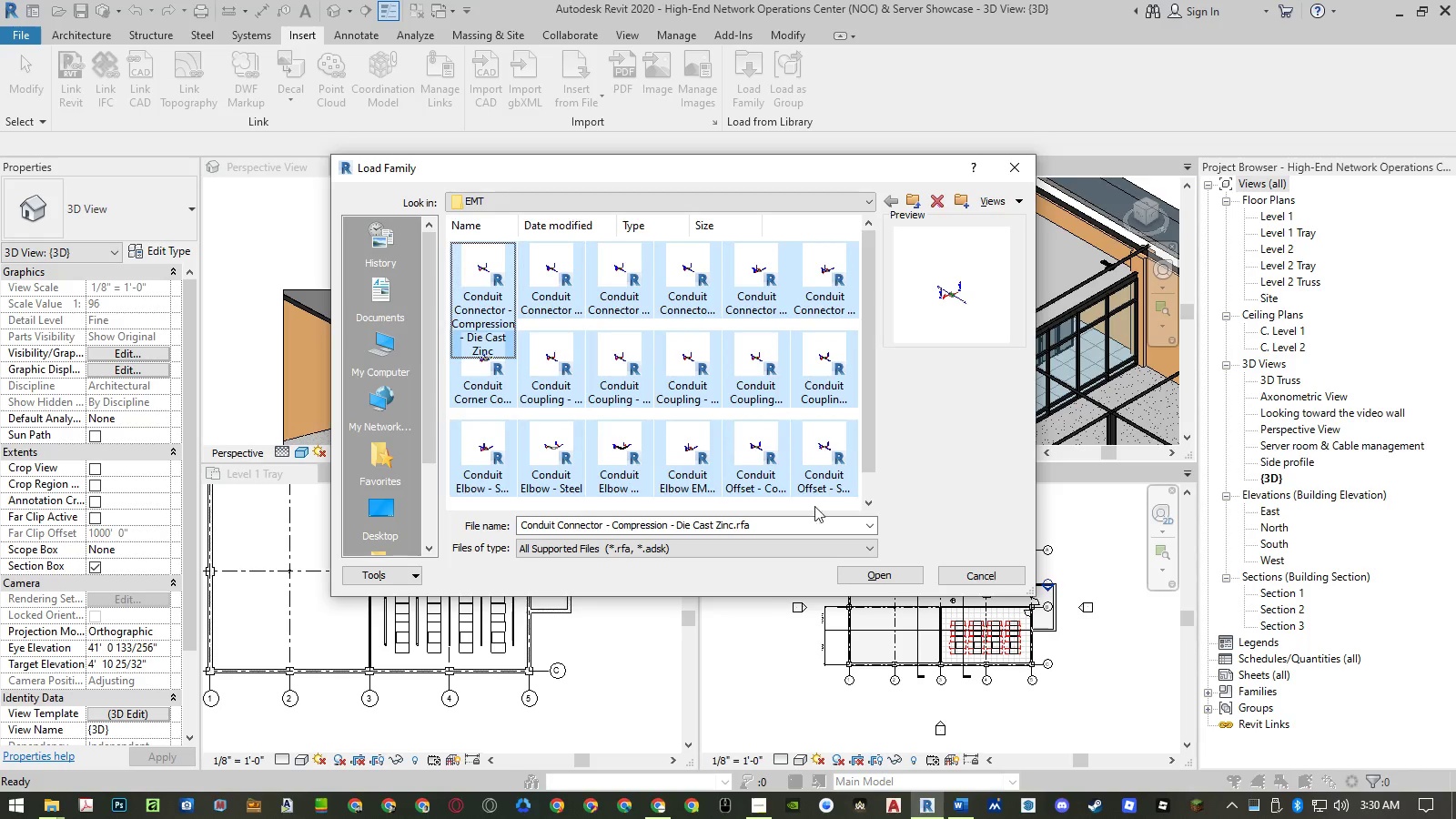 
left_click([885, 571])
 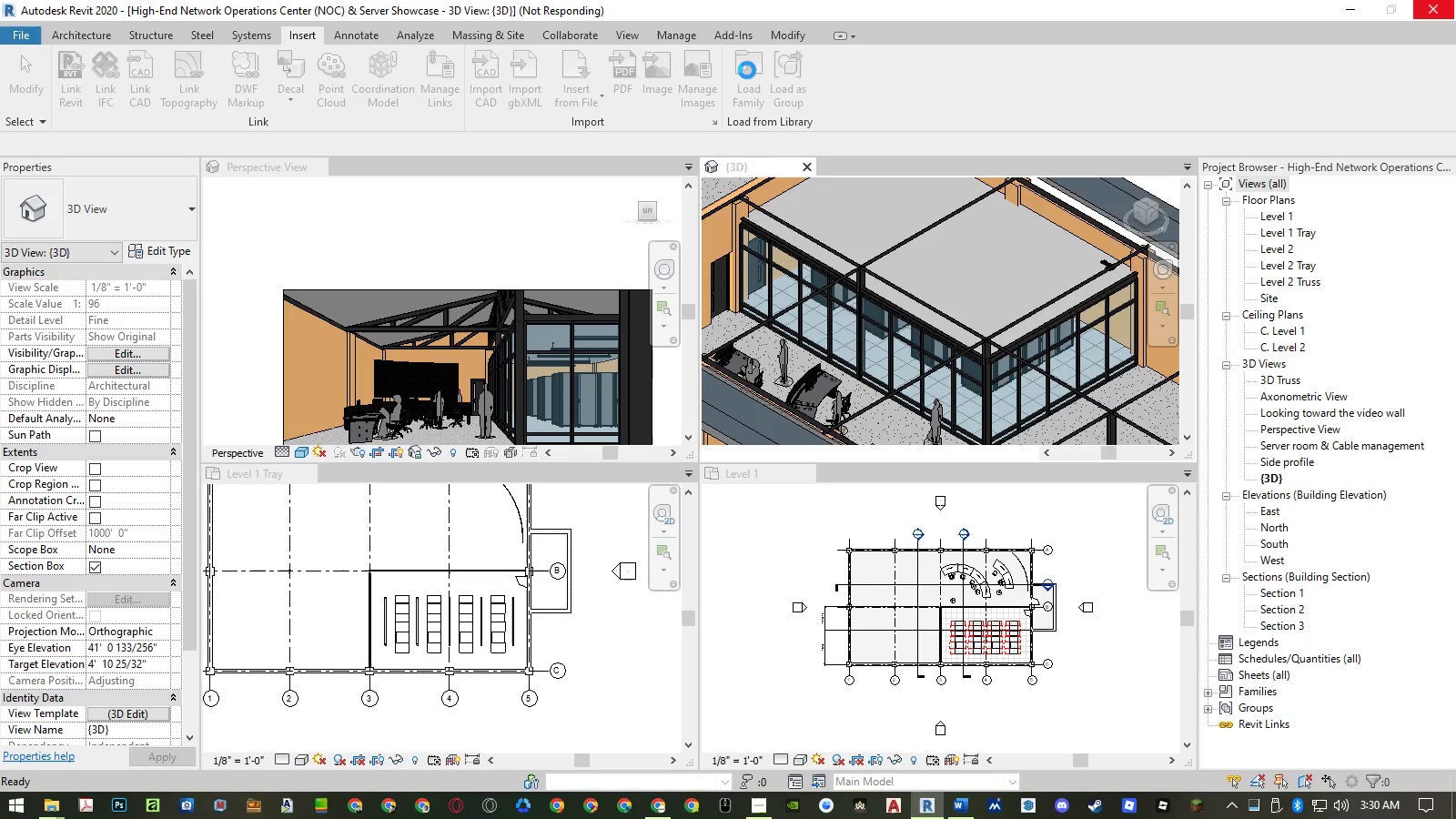 
wait(17.3)
 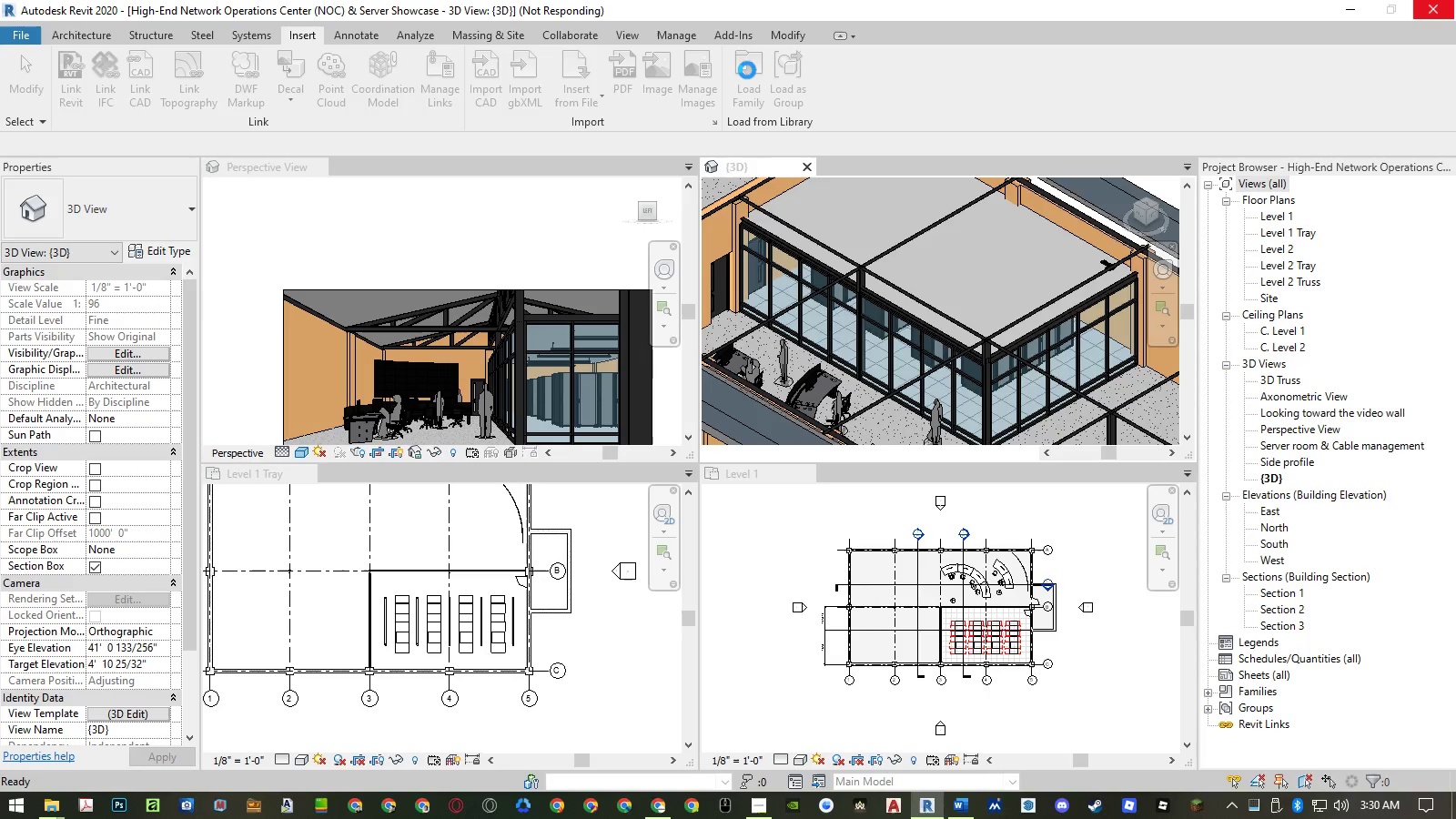 
left_click([747, 70])
 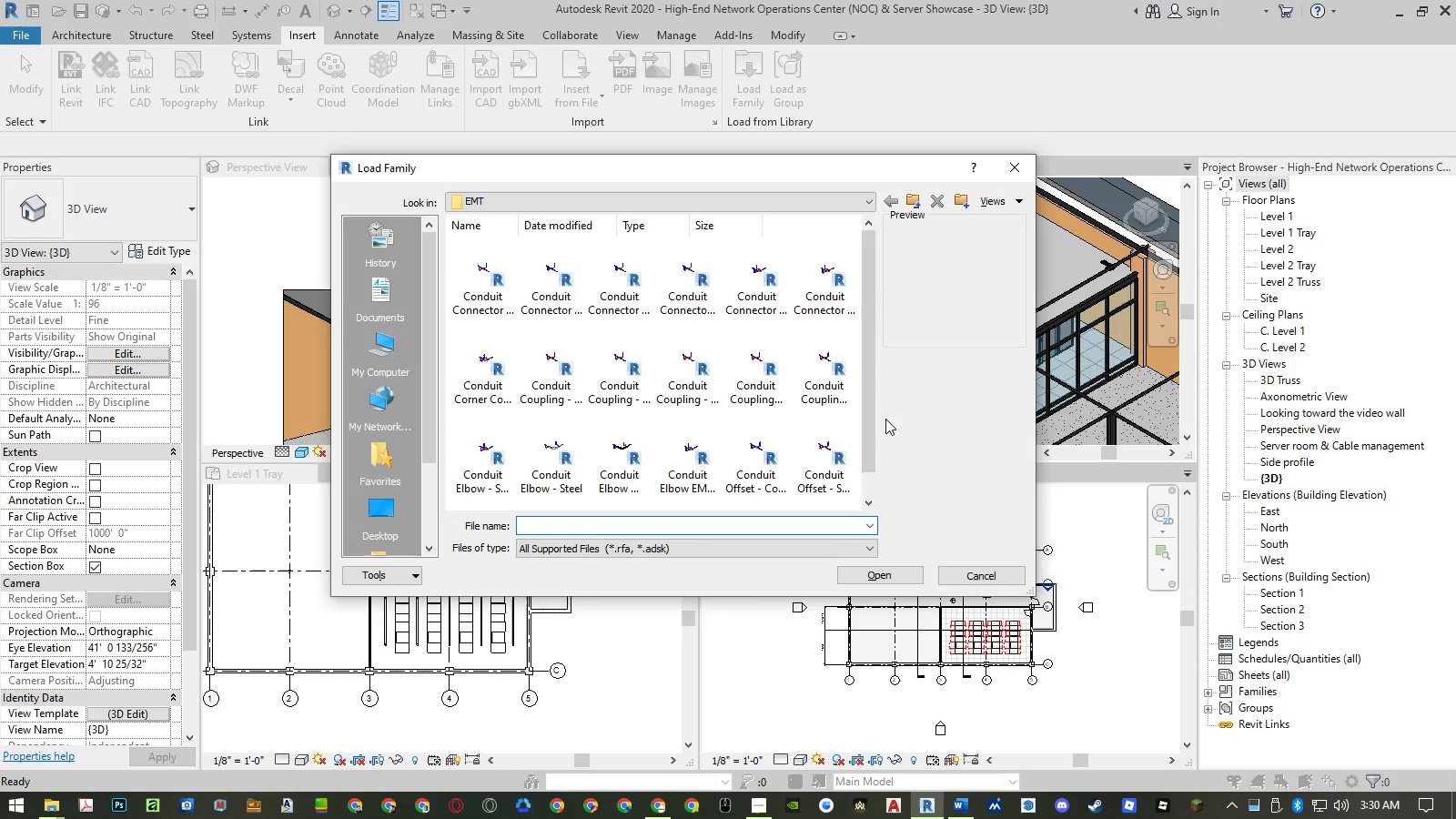 
double_click([908, 202])
 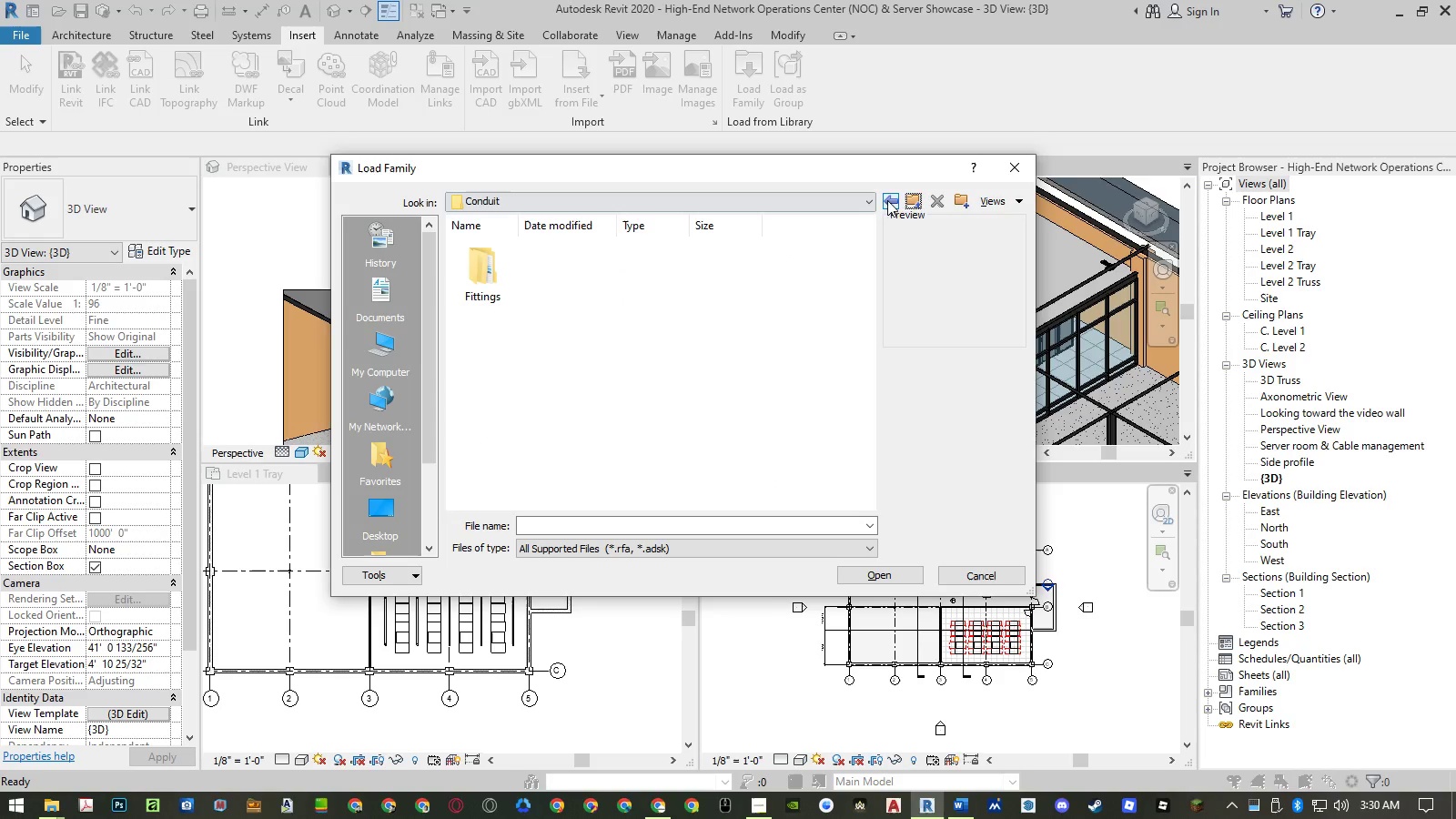 
left_click([909, 203])
 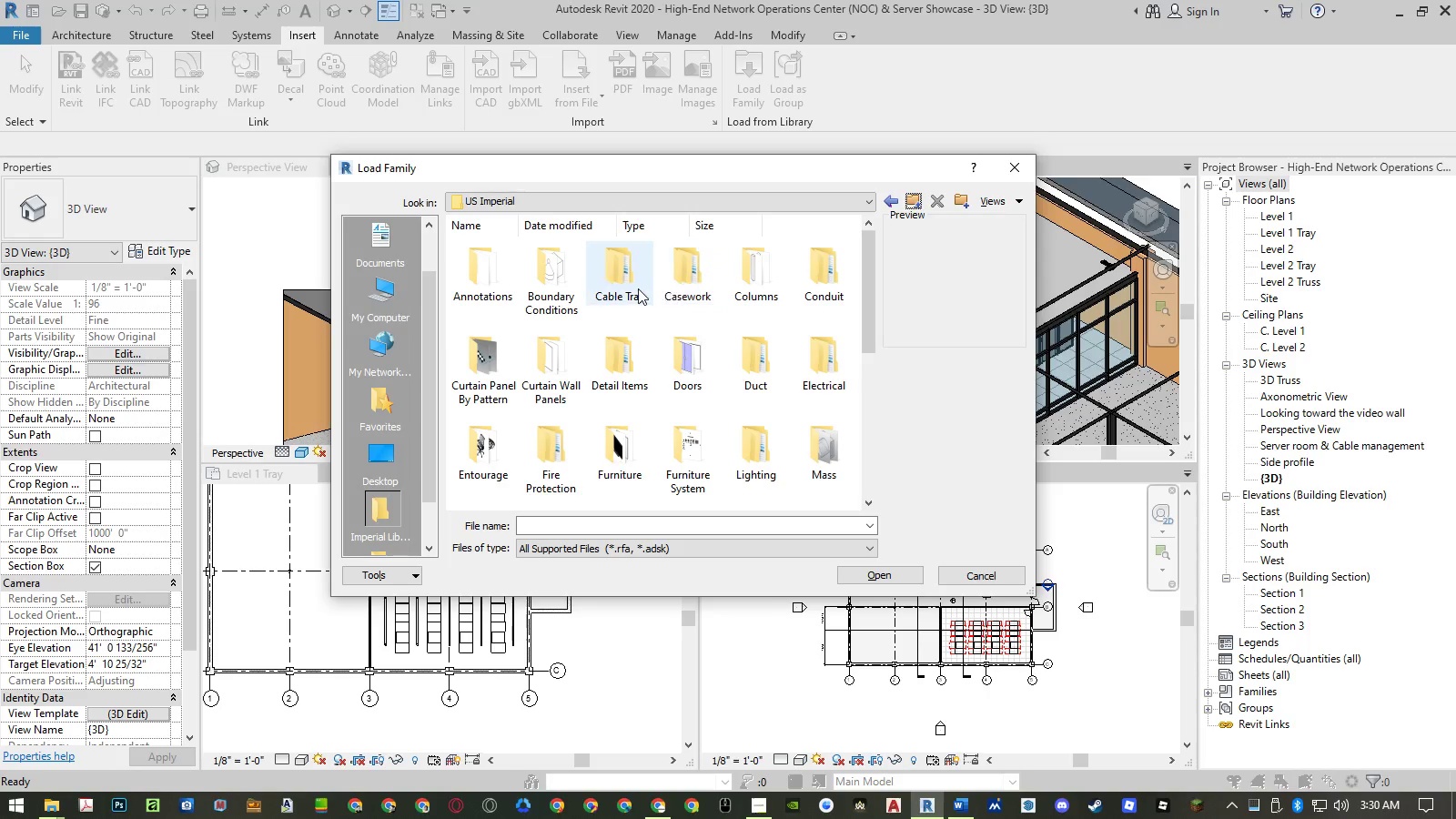 
double_click([638, 288])
 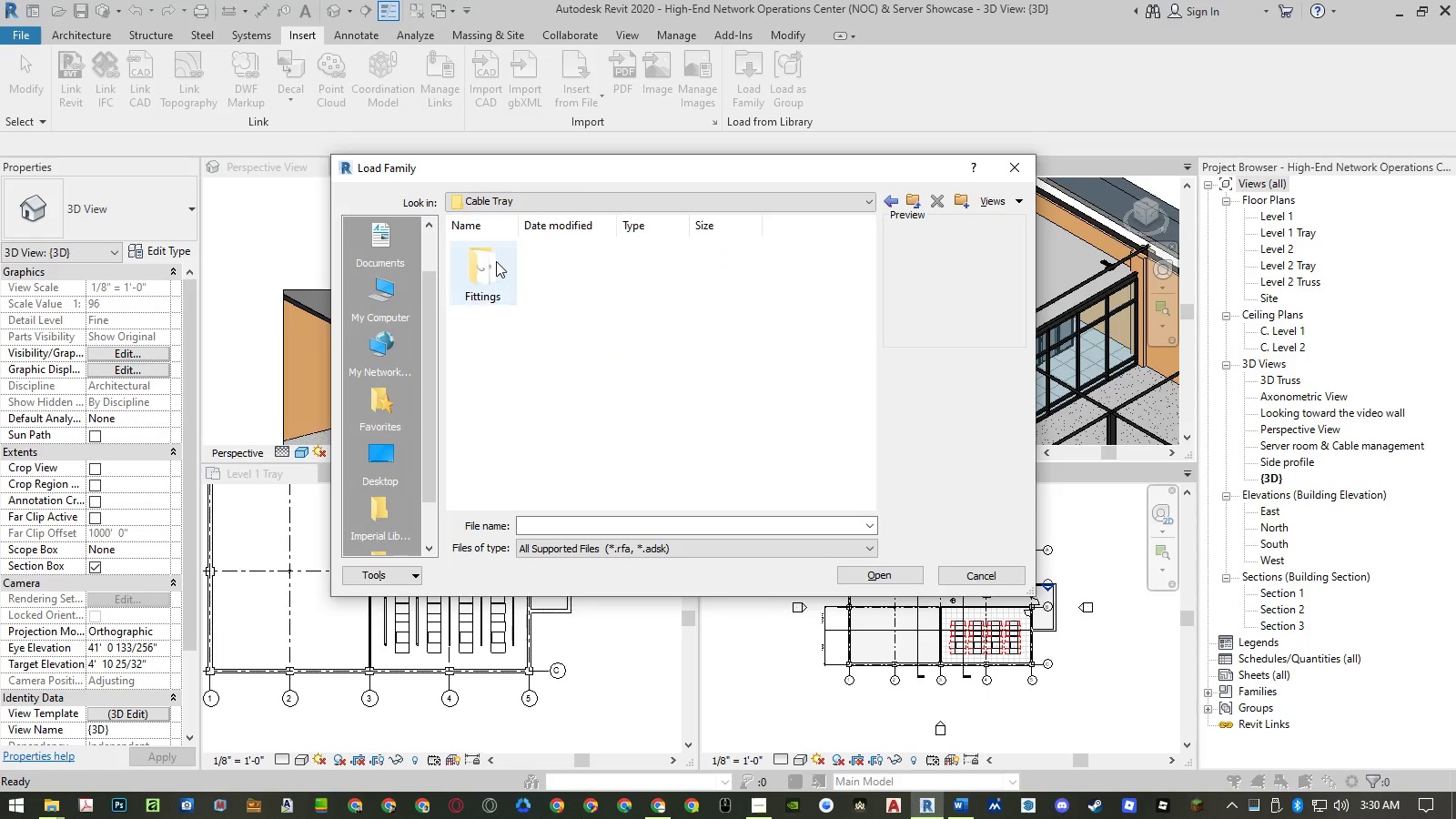 
double_click([496, 261])
 